 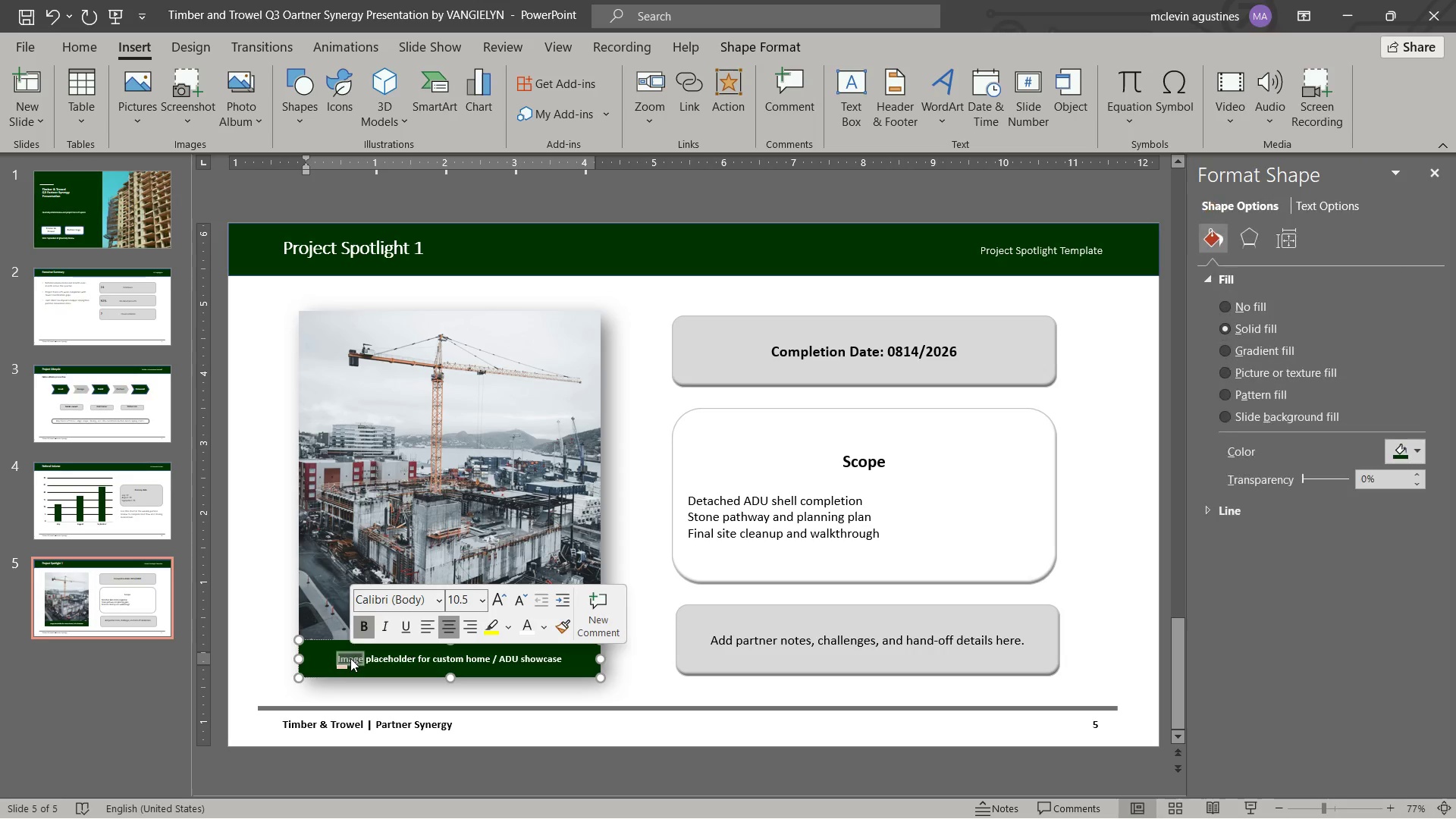 
key(Control+C)
 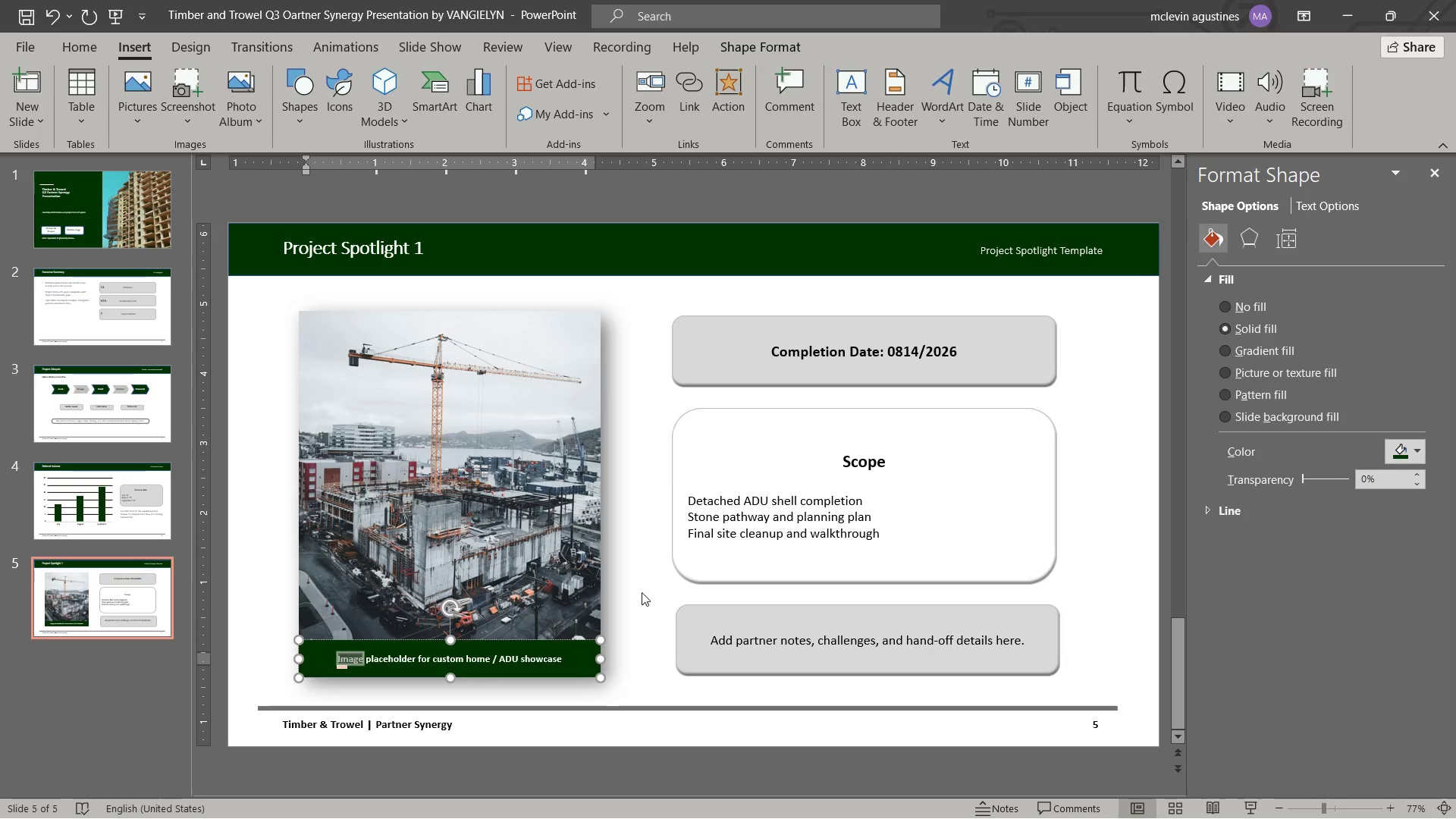 
left_click([645, 589])
 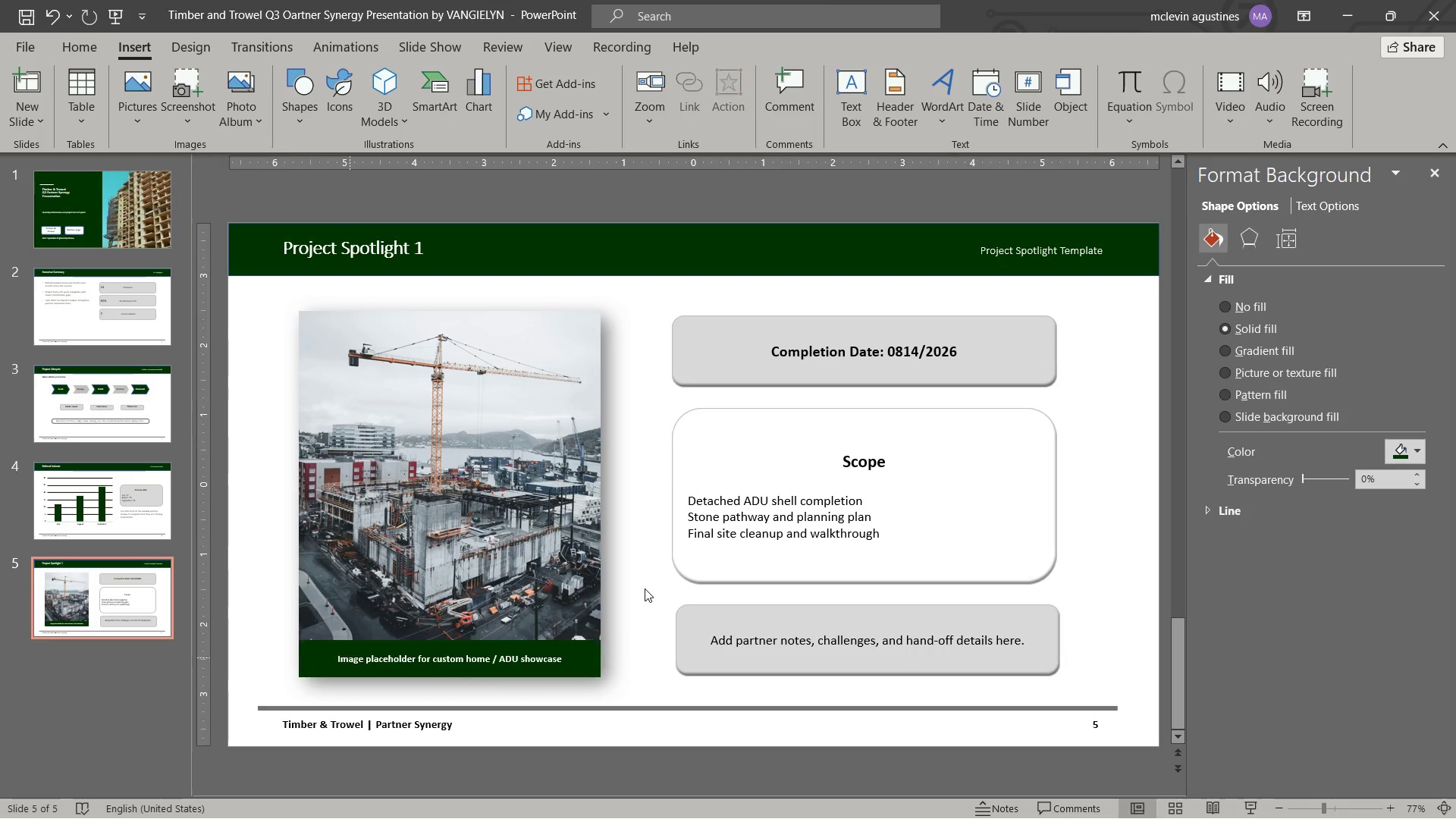 
key(Control+ControlLeft)
 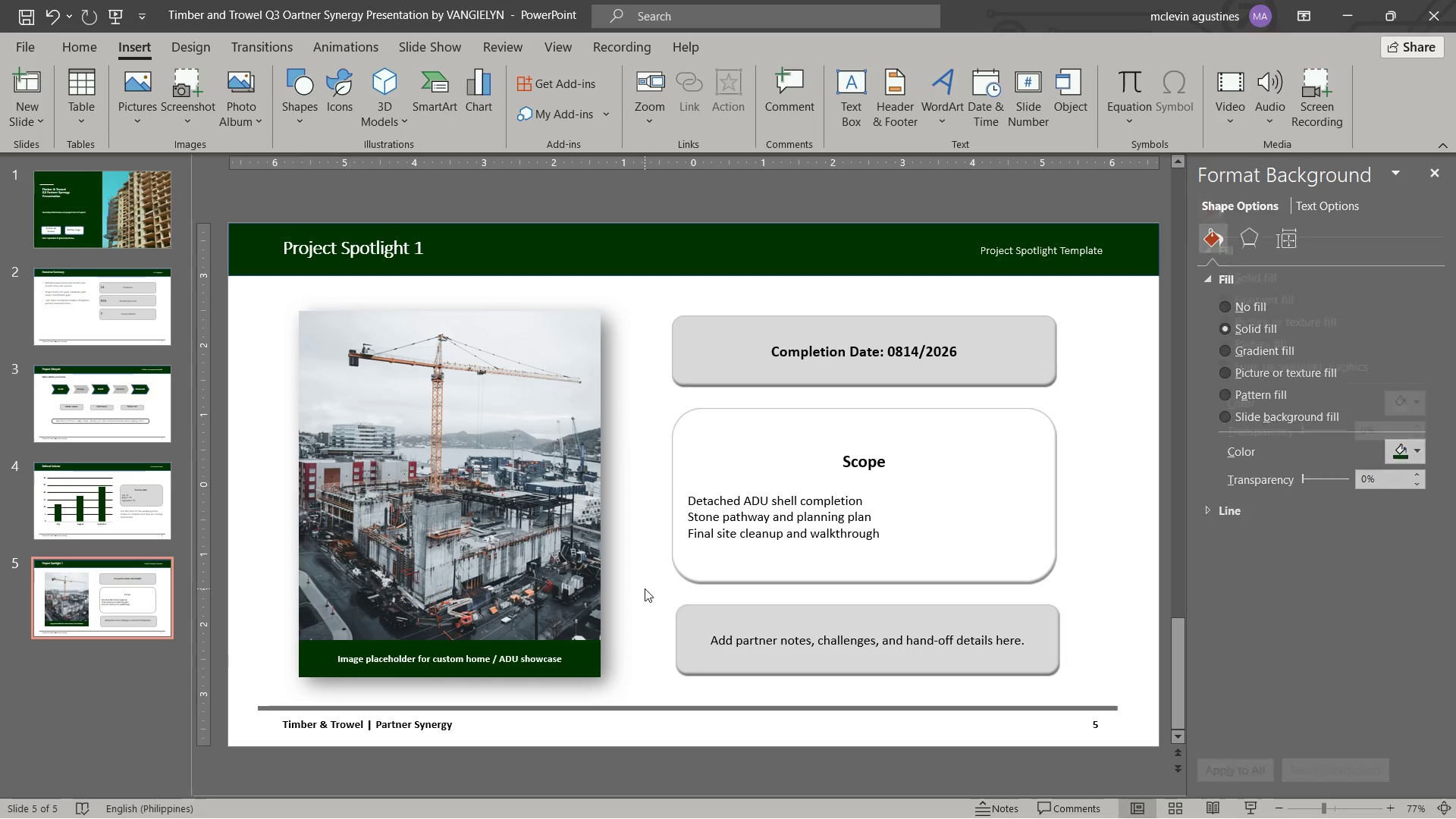 
key(Control+V)
 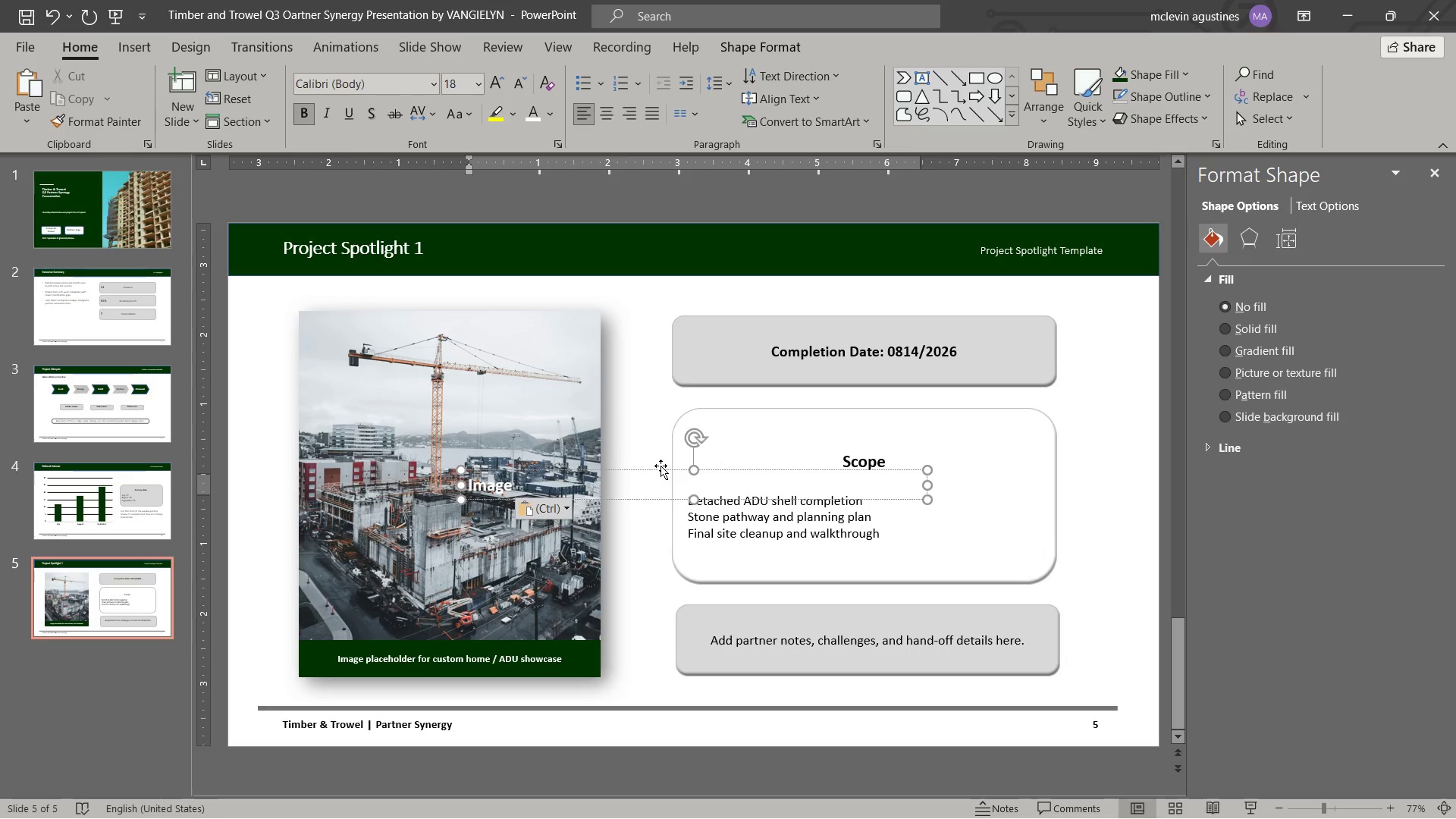 
left_click_drag(start_coordinate=[659, 467], to_coordinate=[501, 469])
 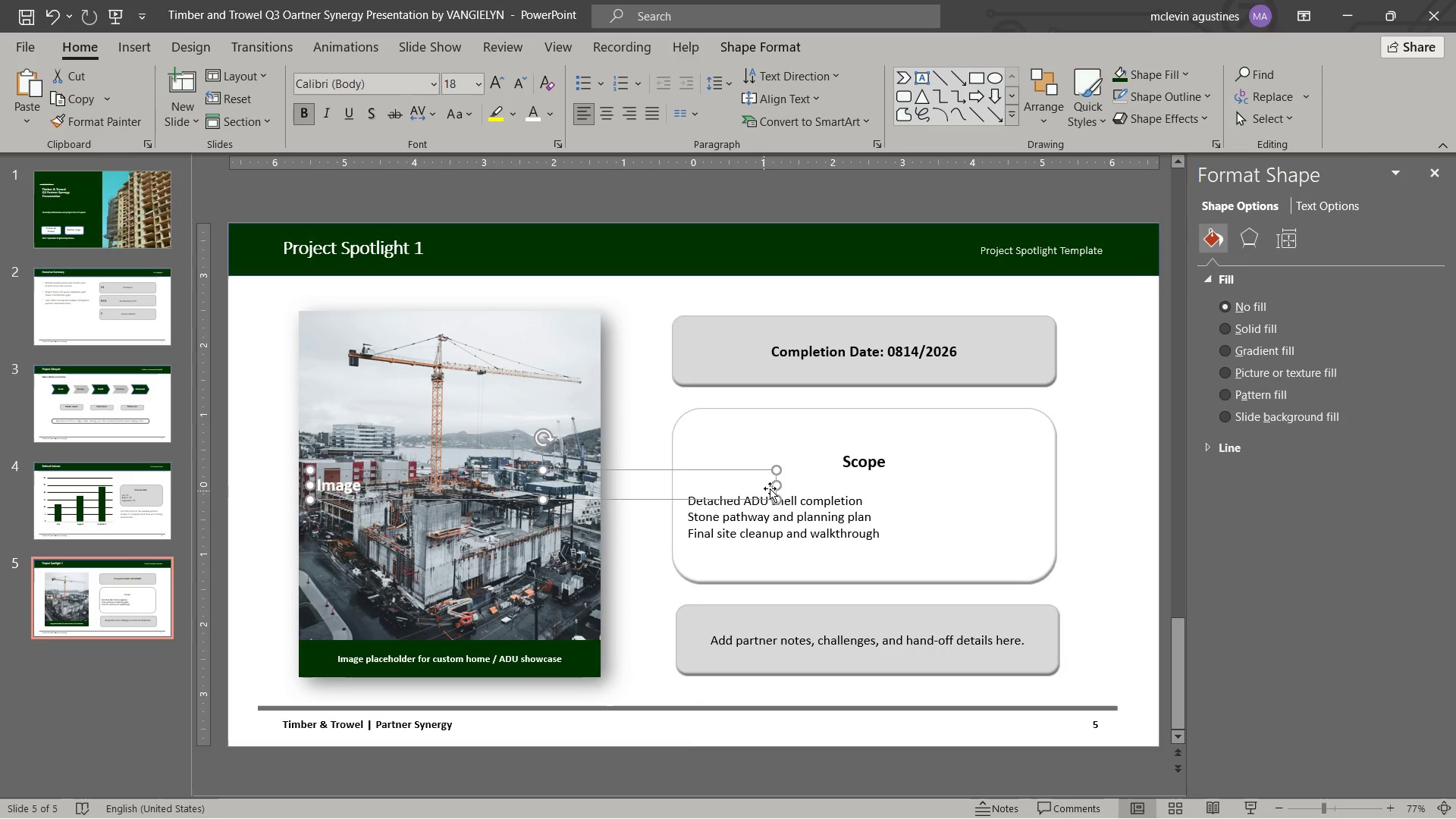 
left_click_drag(start_coordinate=[774, 485], to_coordinate=[598, 475])
 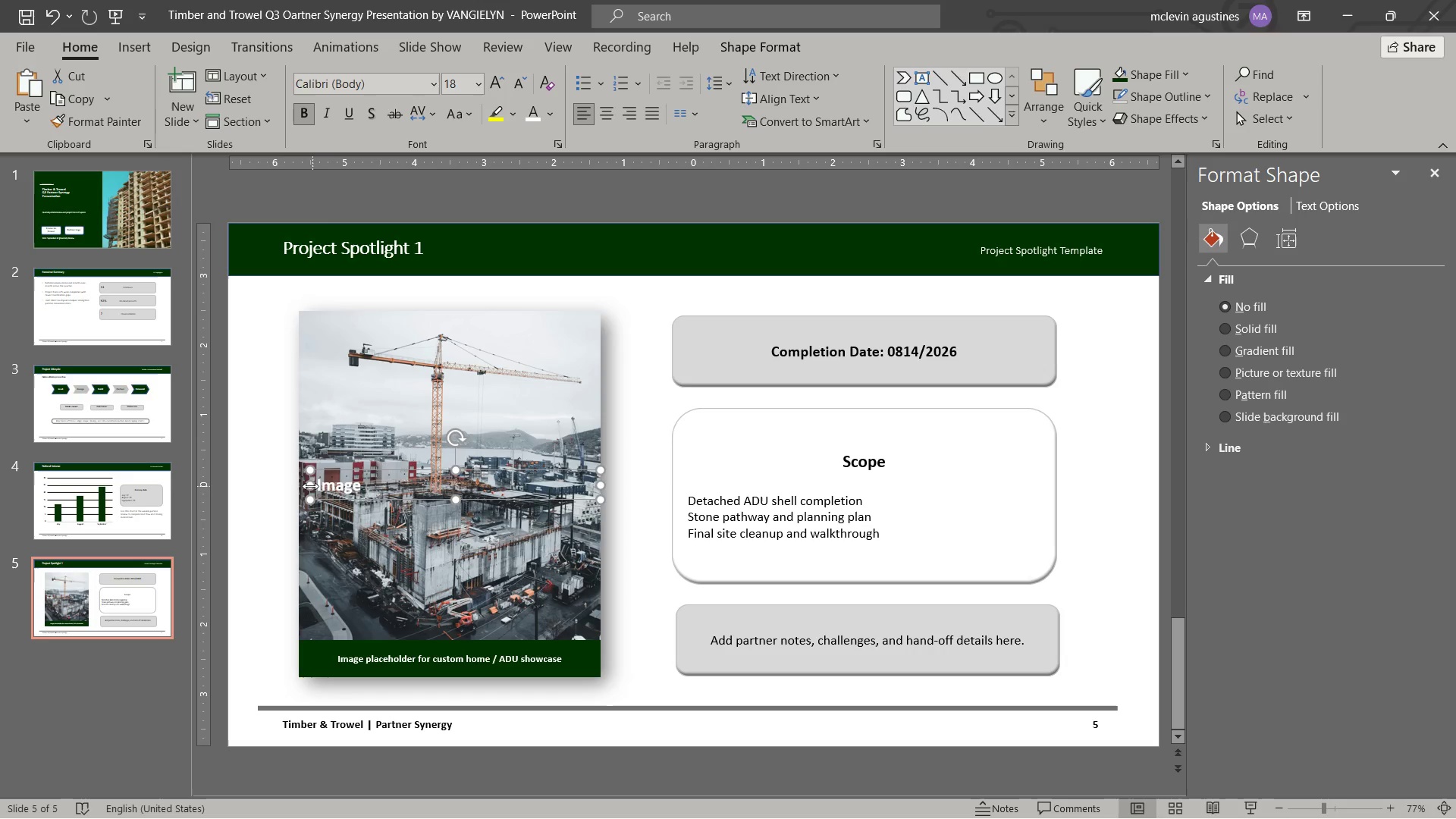 
left_click_drag(start_coordinate=[308, 486], to_coordinate=[298, 487])
 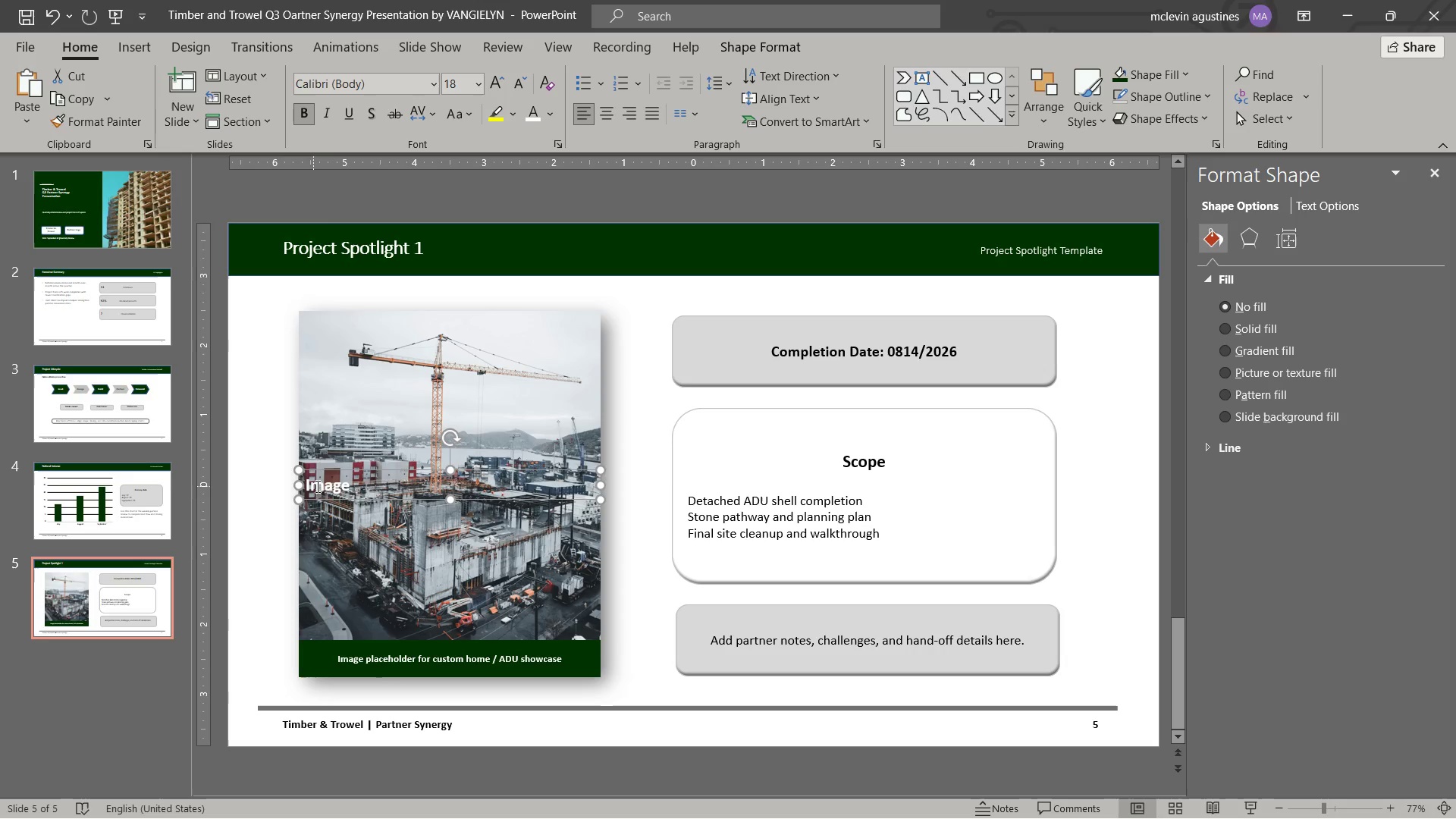 
left_click([317, 487])
 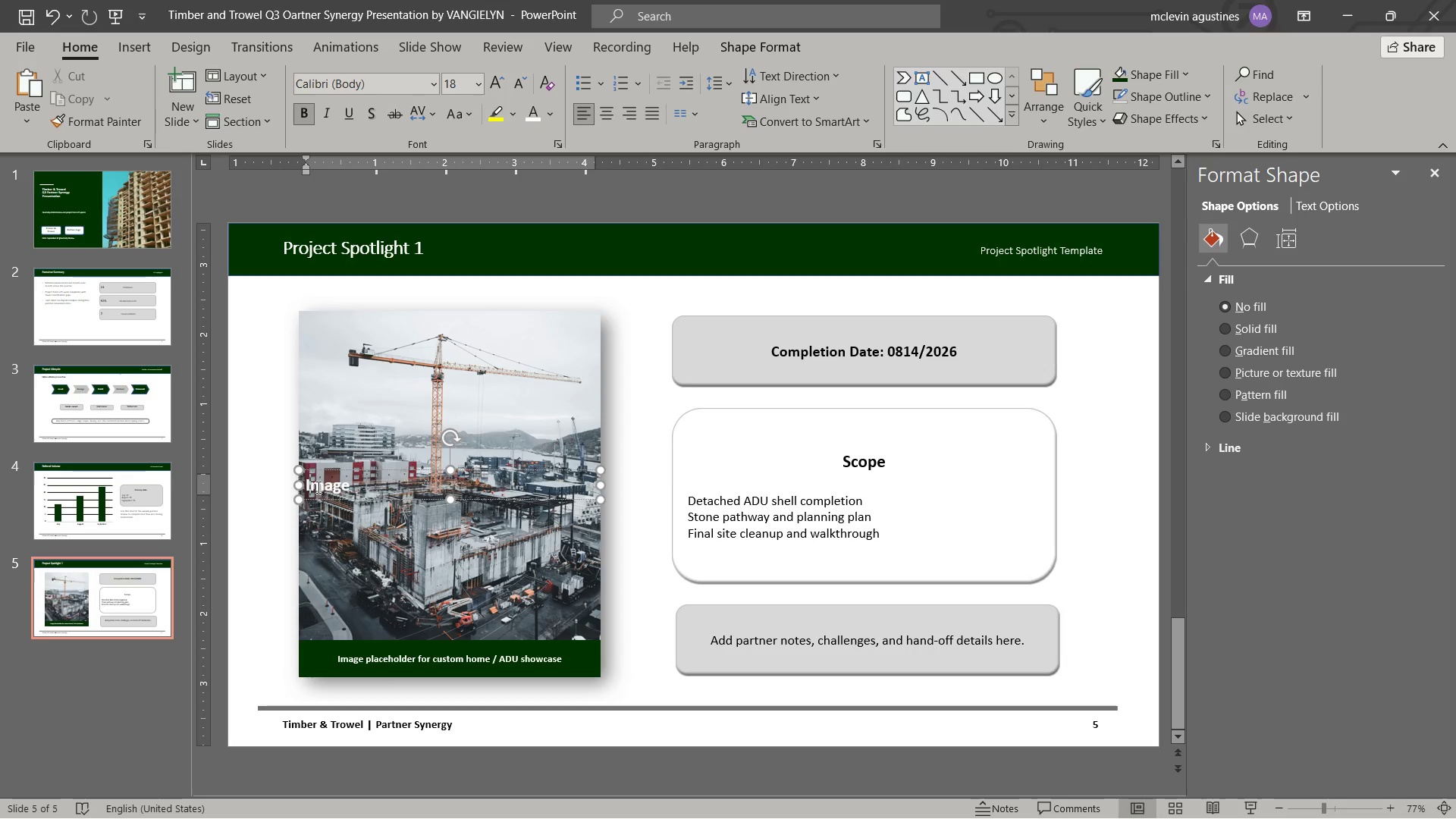 
key(Control+E)
 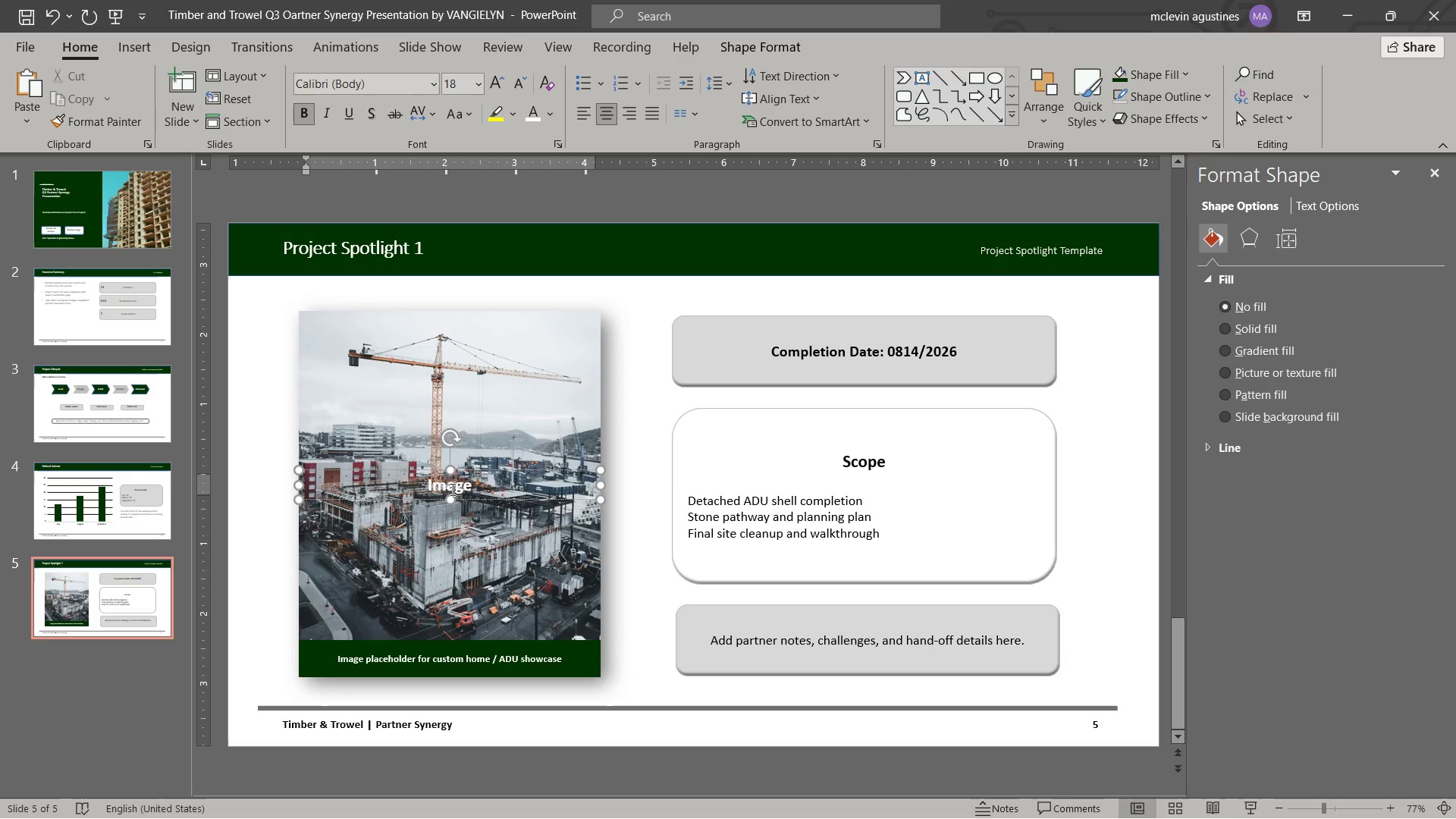 
double_click([450, 488])
 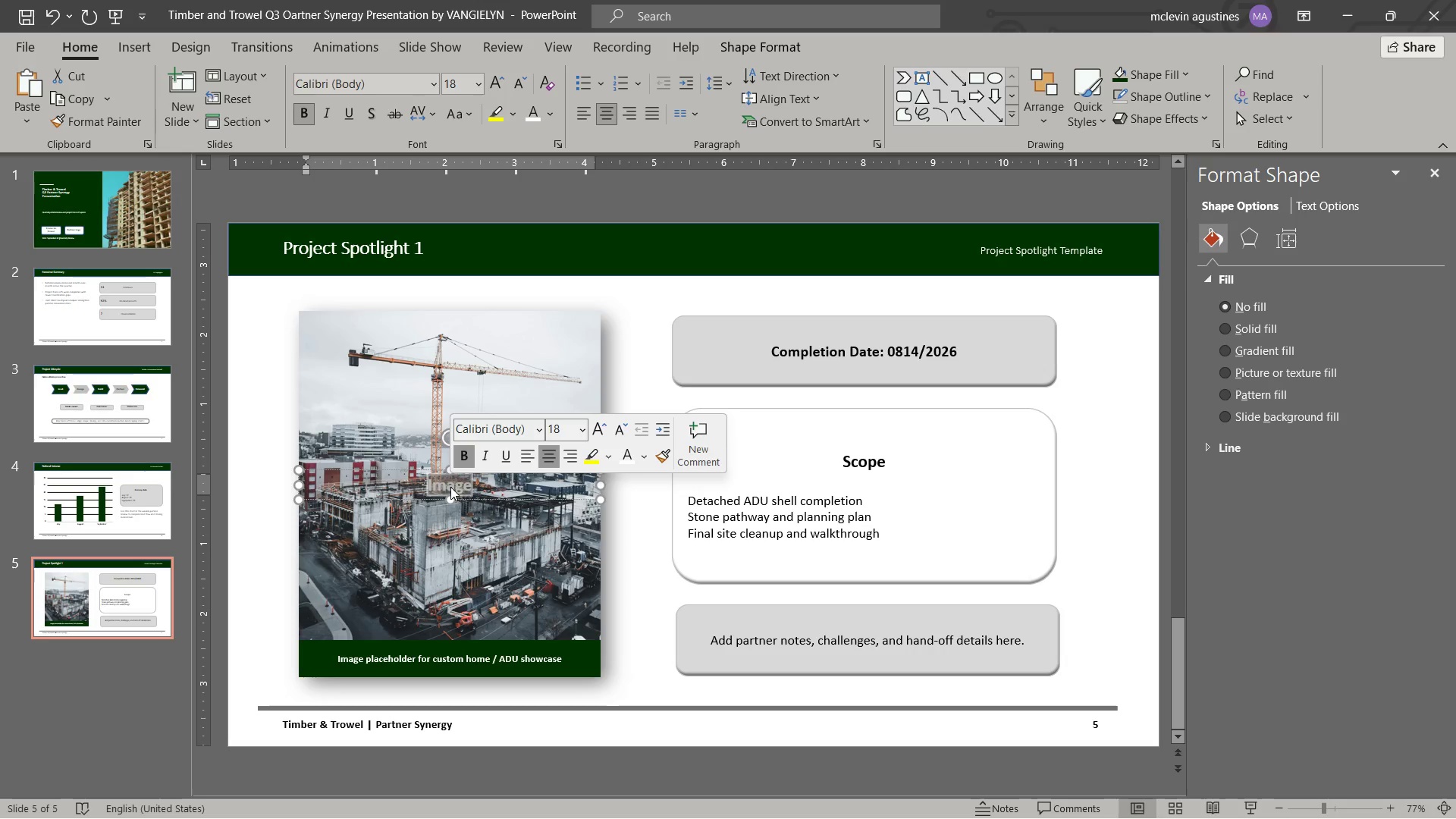 
type(insert high resolution build photo here)
key(Escape)
key(Escape)
 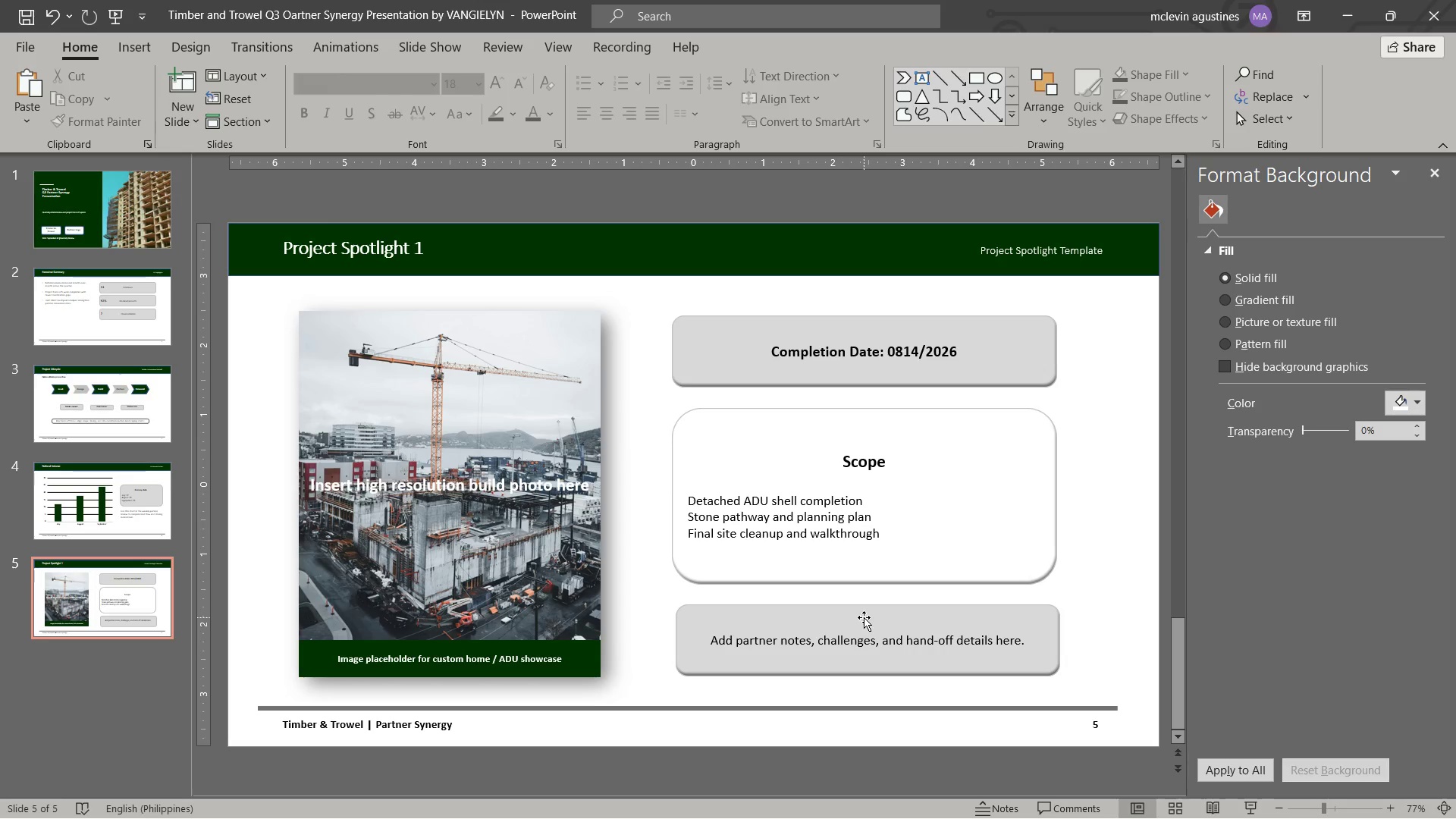 
wait(14.67)
 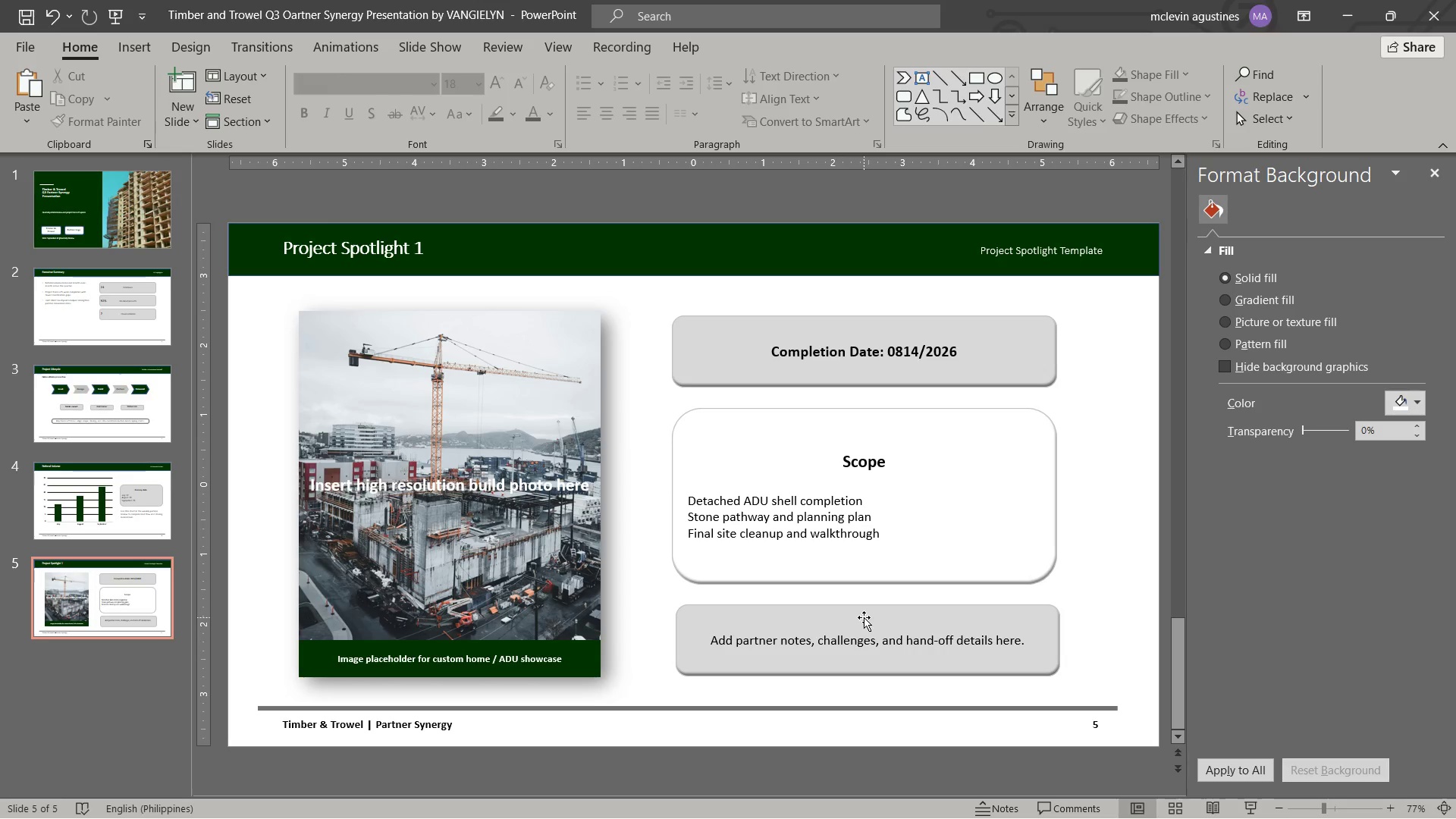 
left_click([168, 577])
 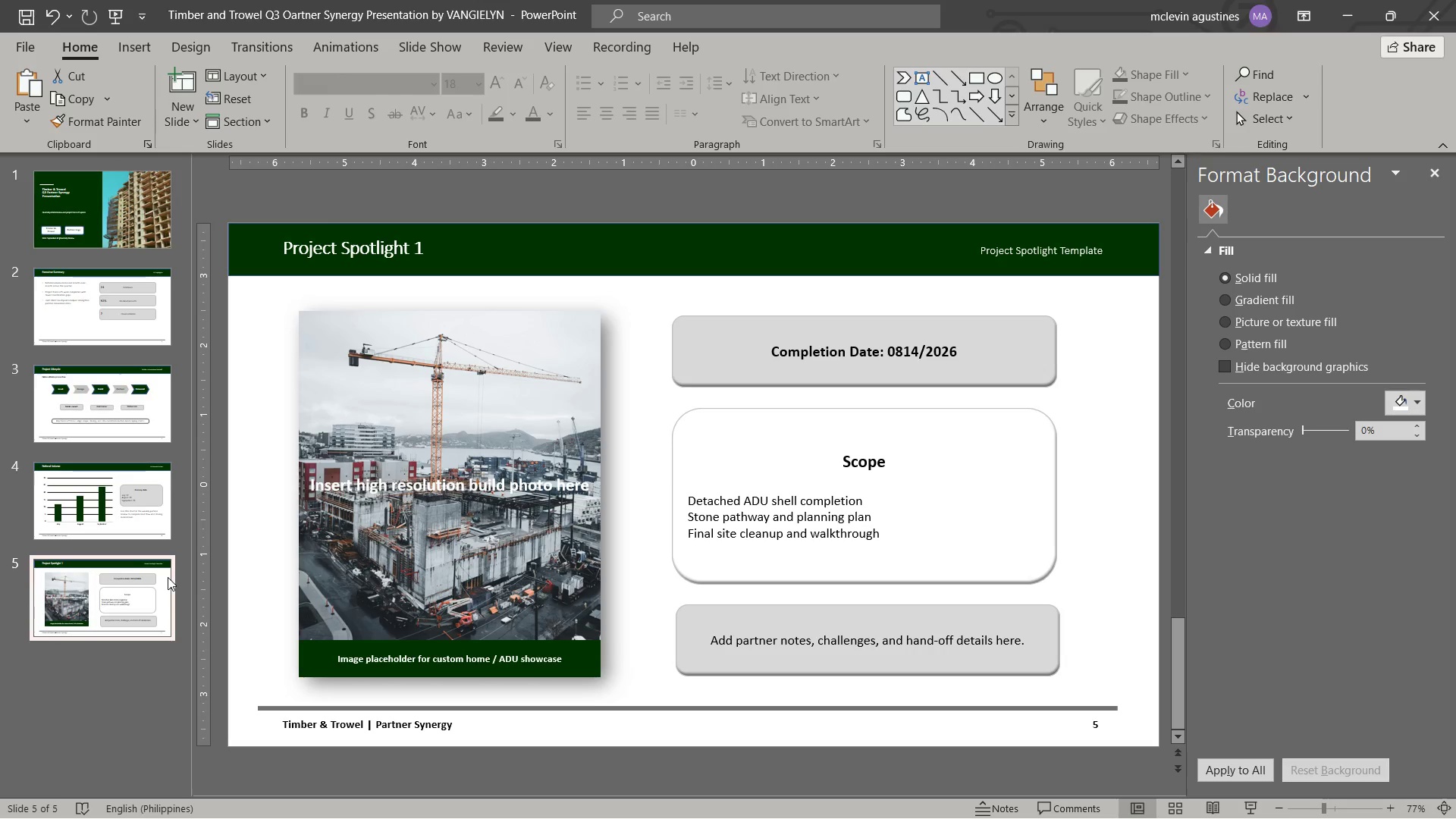 
key(Control+C)
 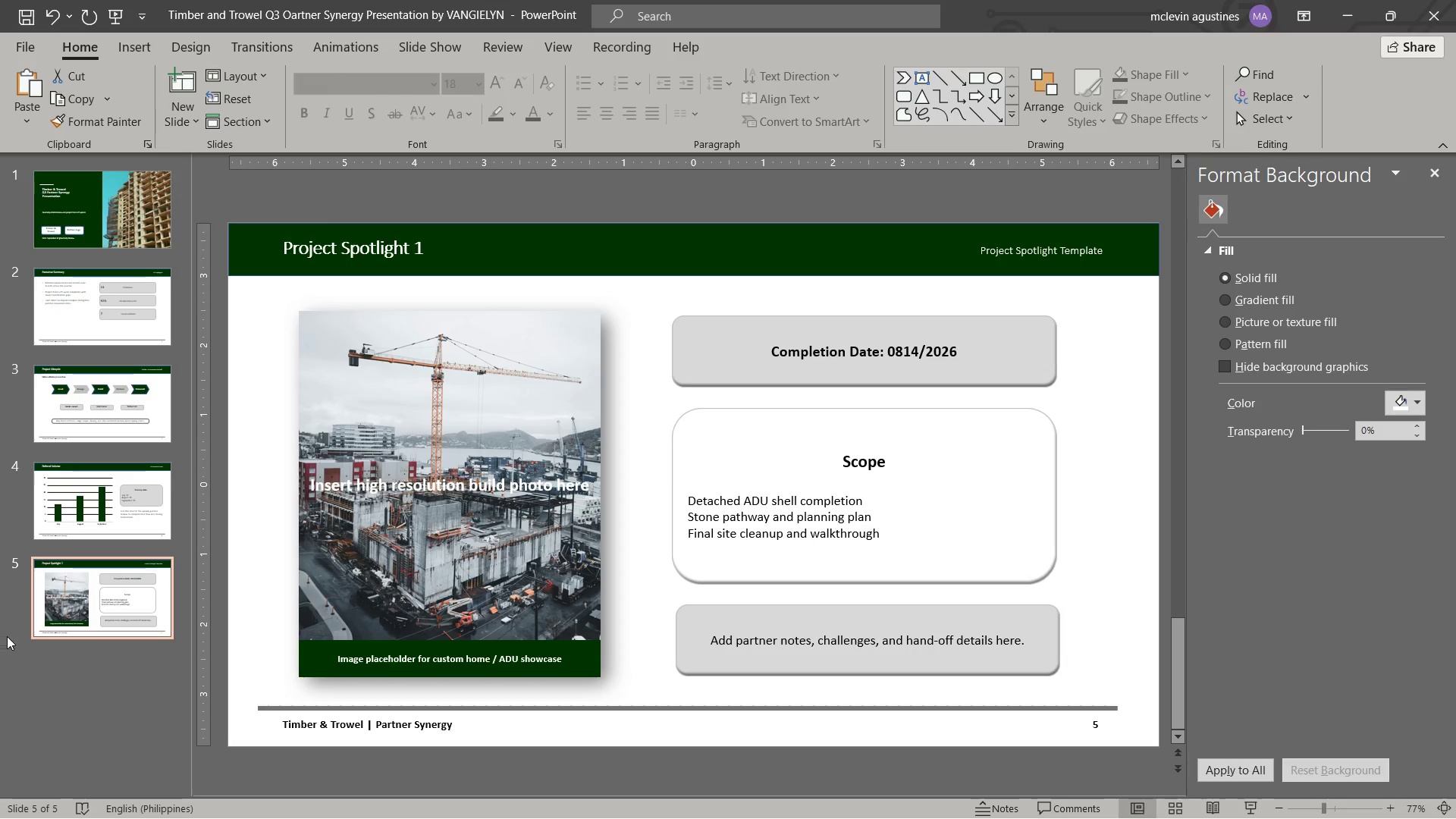 
key(Control+V)
 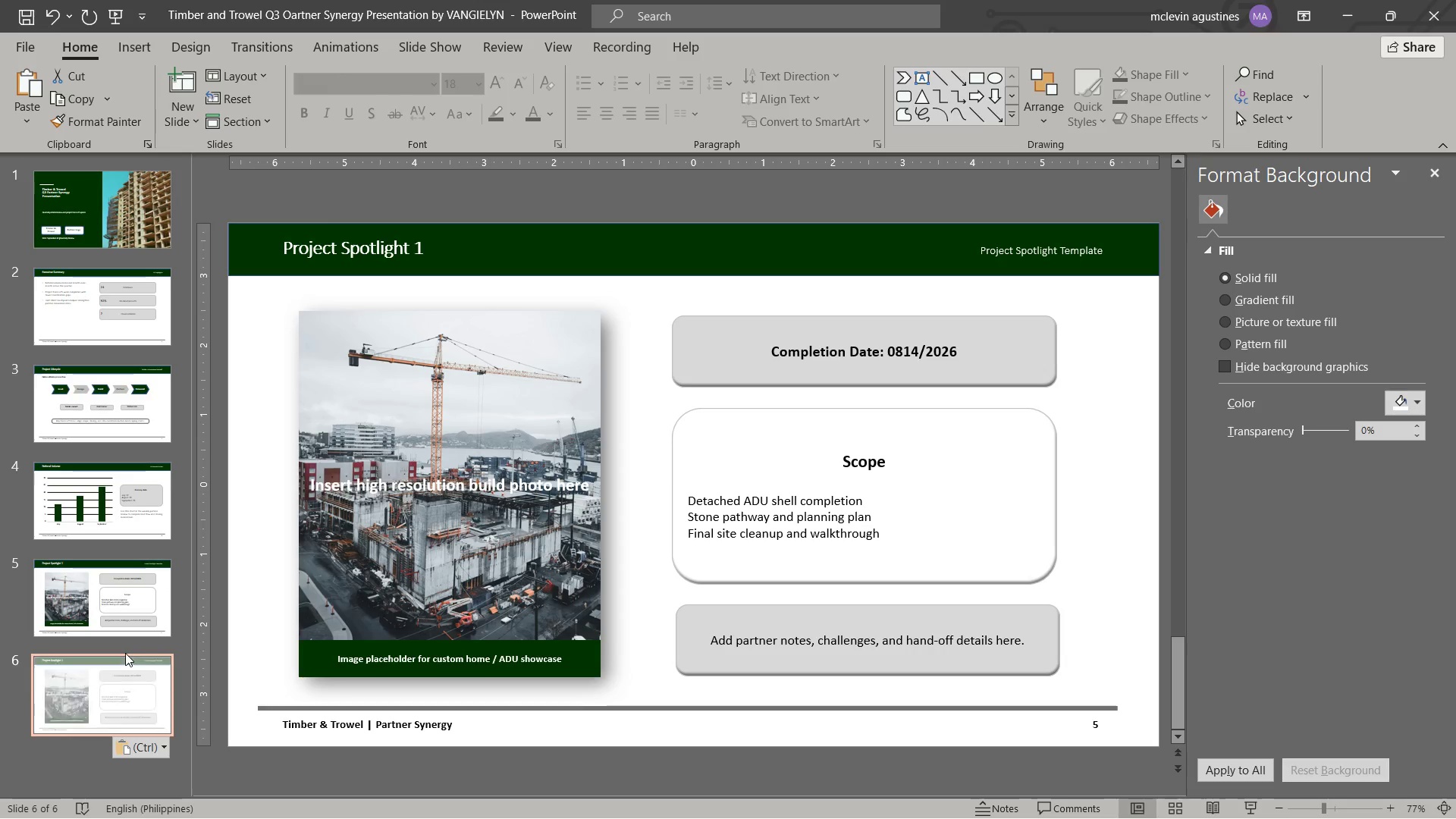 
left_click([125, 654])
 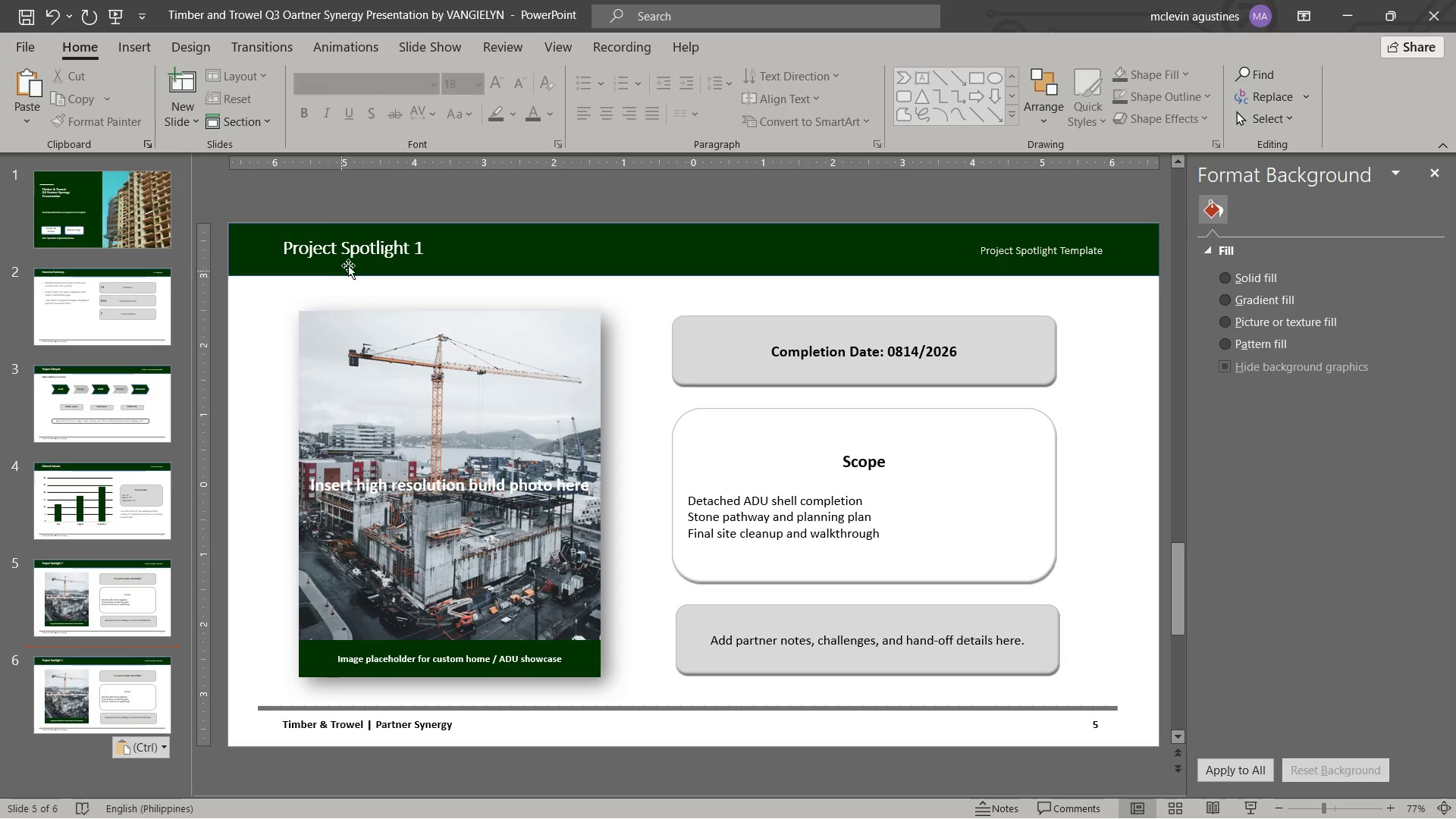 
left_click_drag(start_coordinate=[417, 249], to_coordinate=[422, 249])
 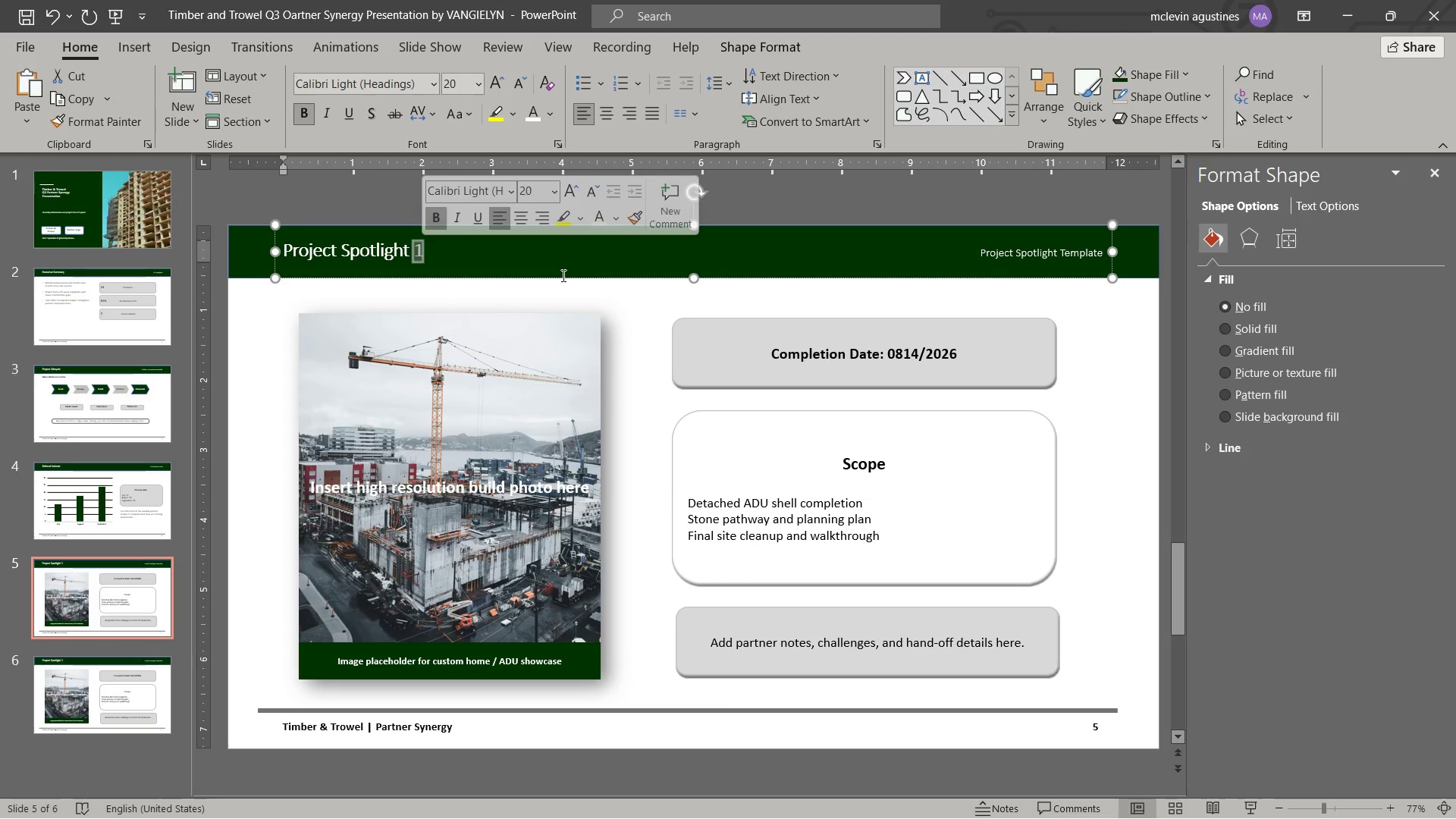 
key(2)
 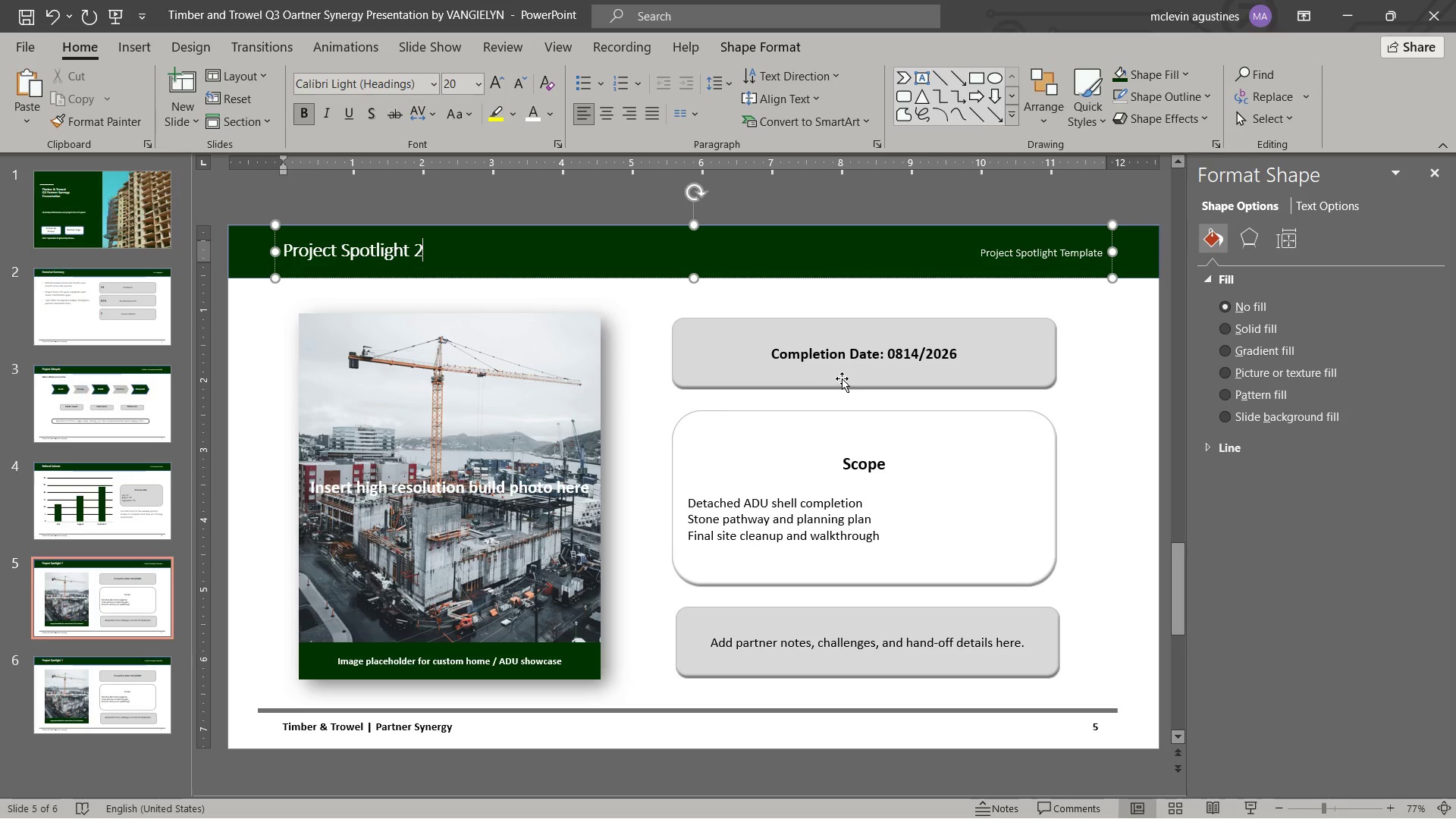 
wait(5.44)
 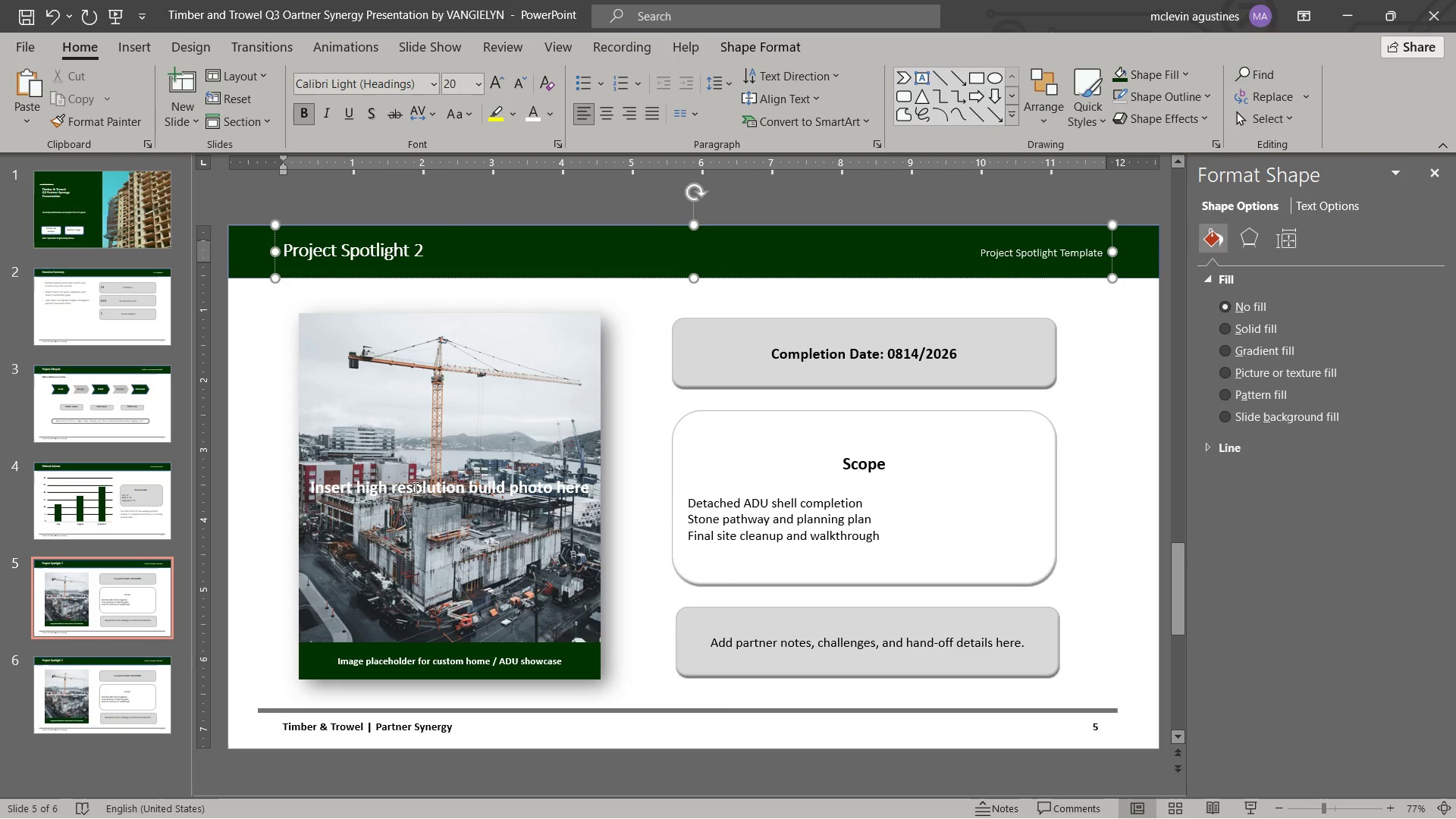 
scroll: coordinate [863, 491], scroll_direction: up, amount: 1.0
 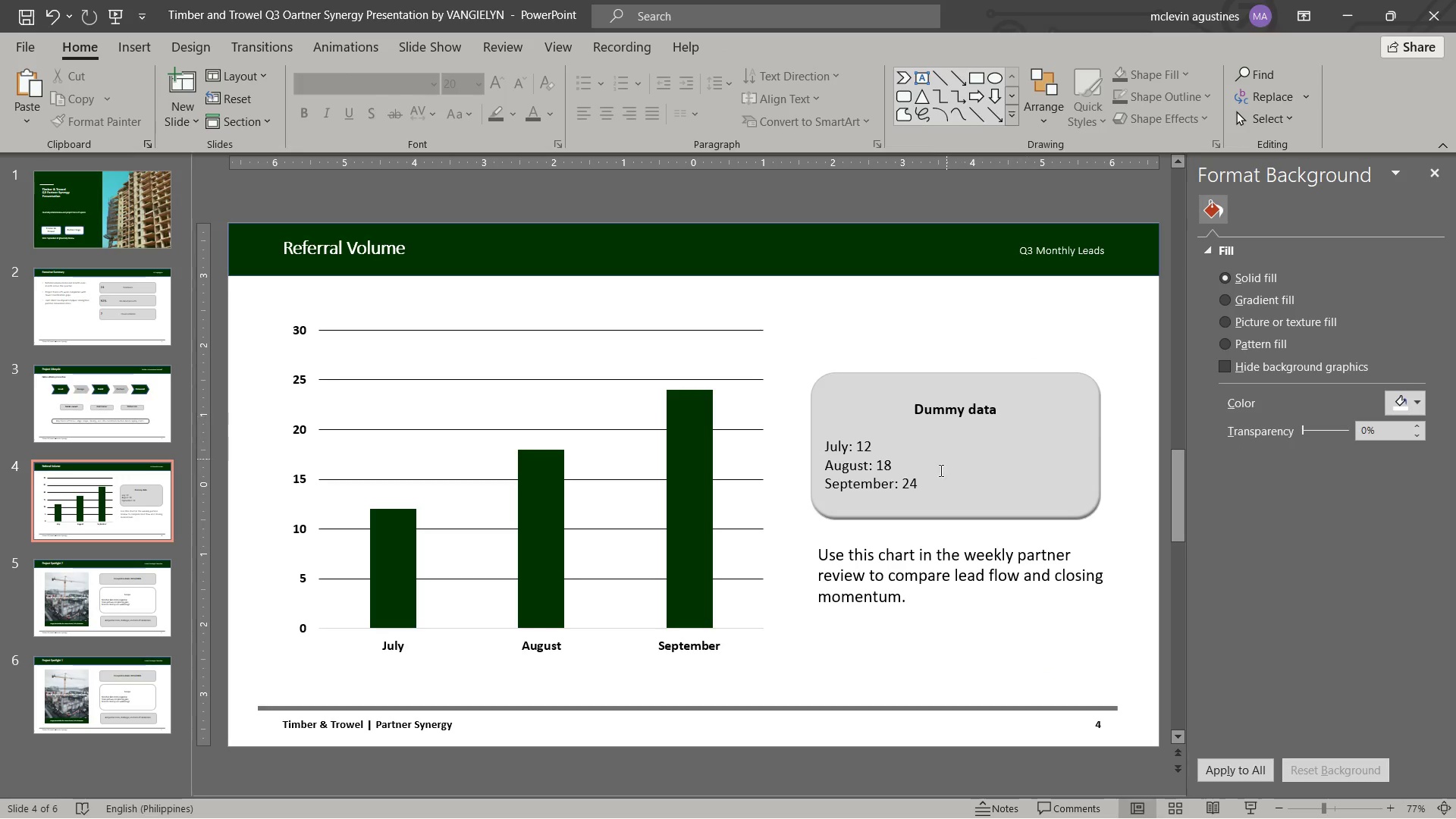 
scroll: coordinate [939, 474], scroll_direction: down, amount: 1.0
 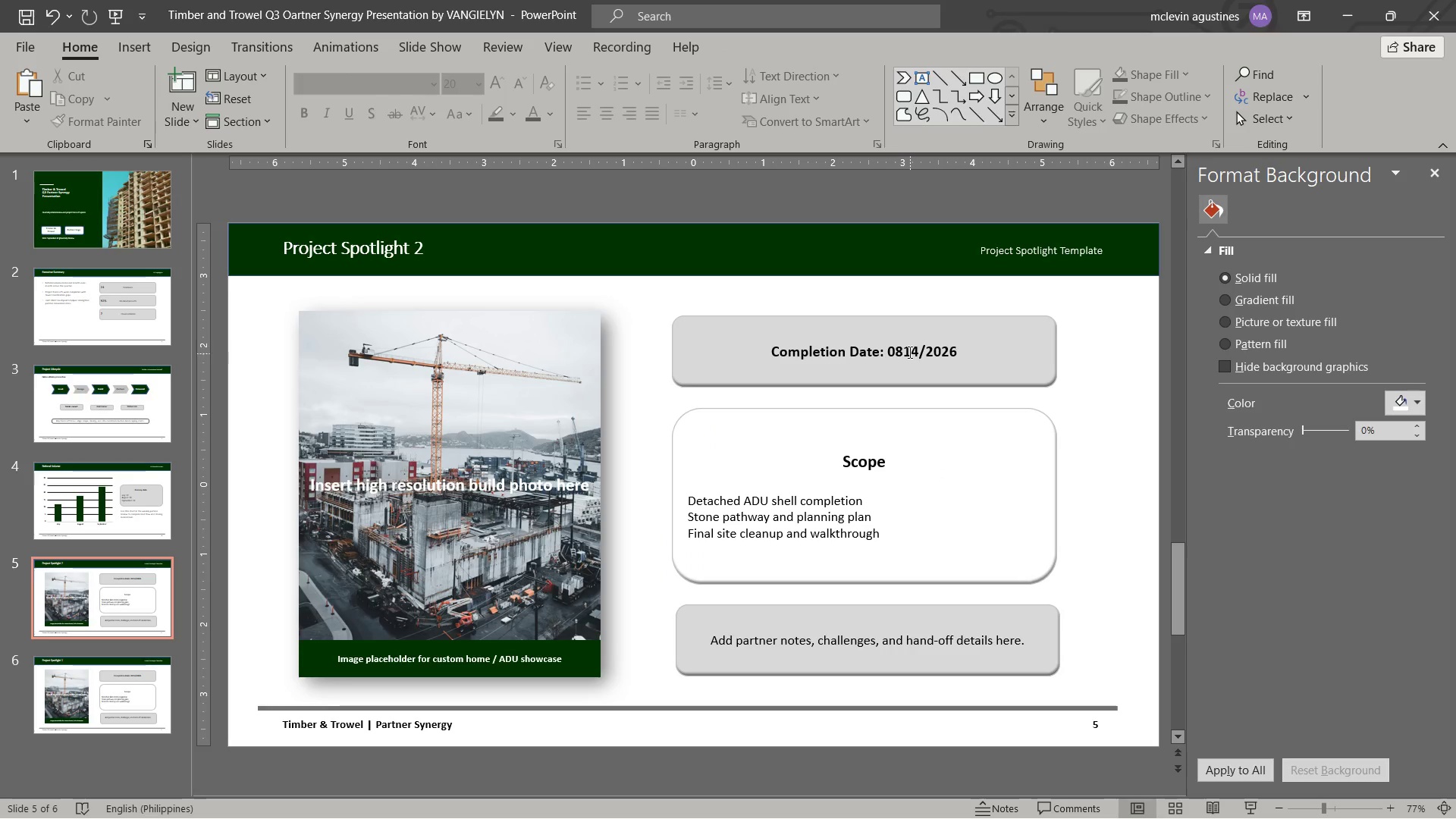 
left_click([905, 350])
 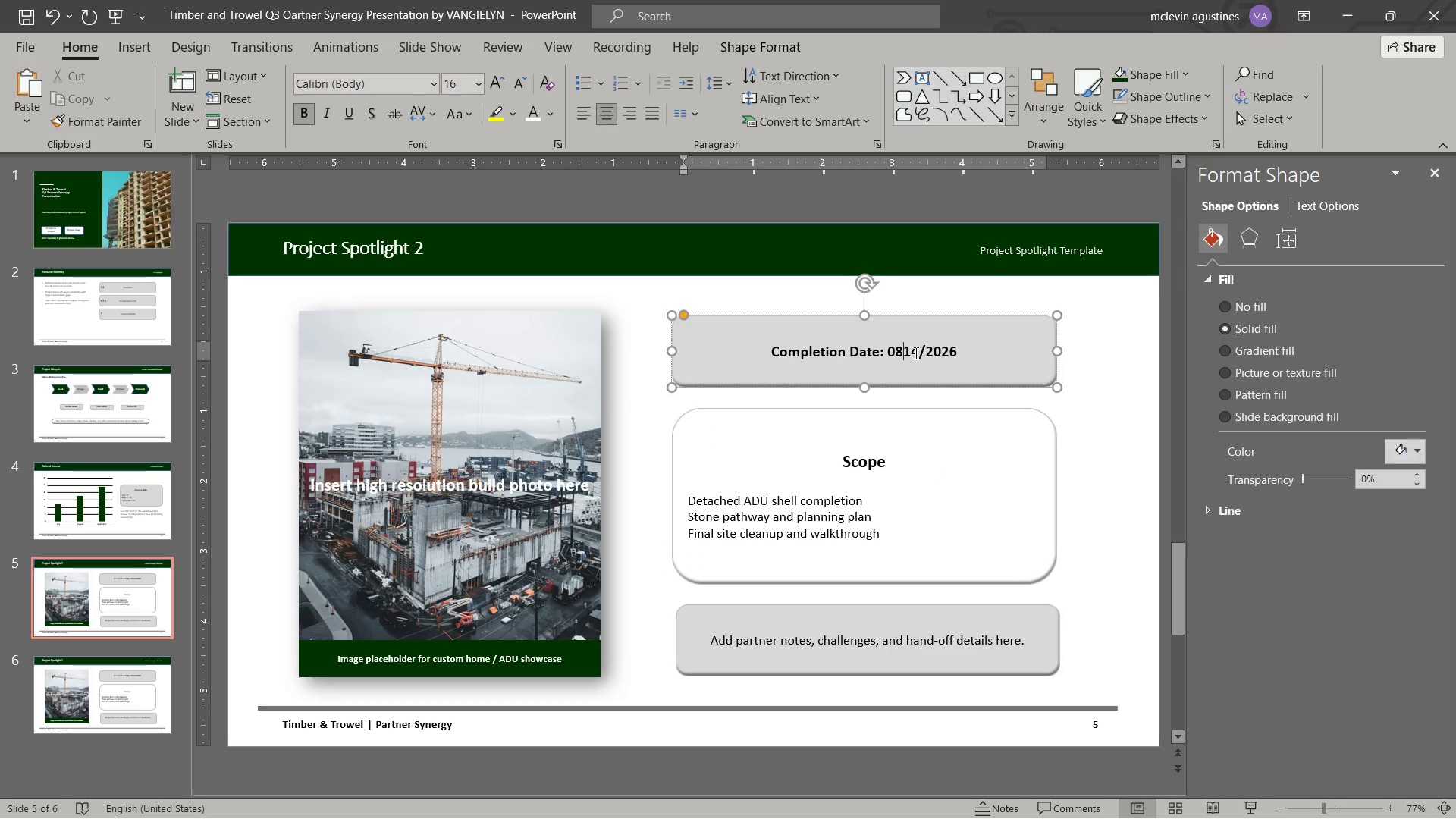 
key(Slash)
 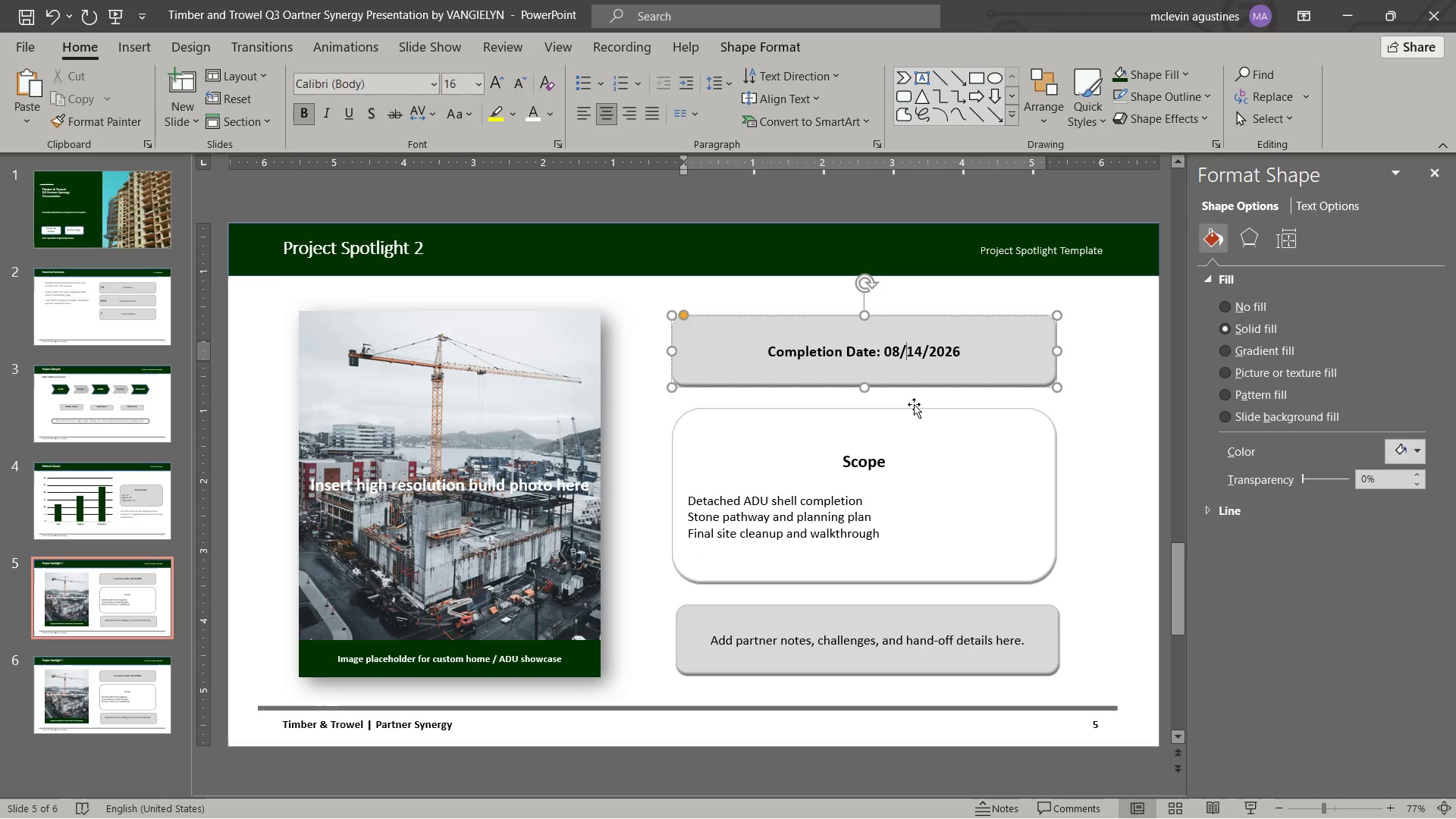 
key(Escape)
 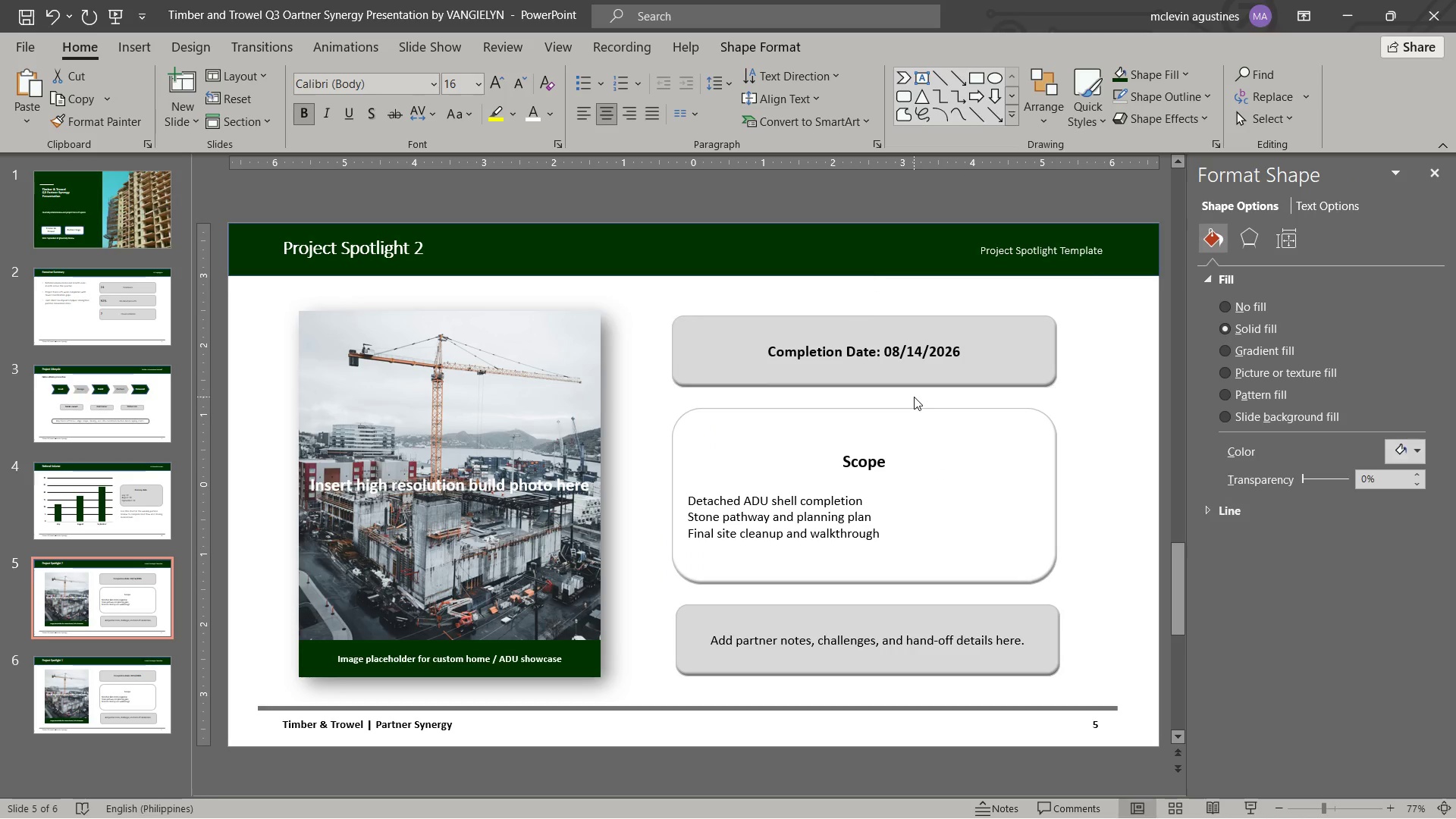 
key(Escape)
 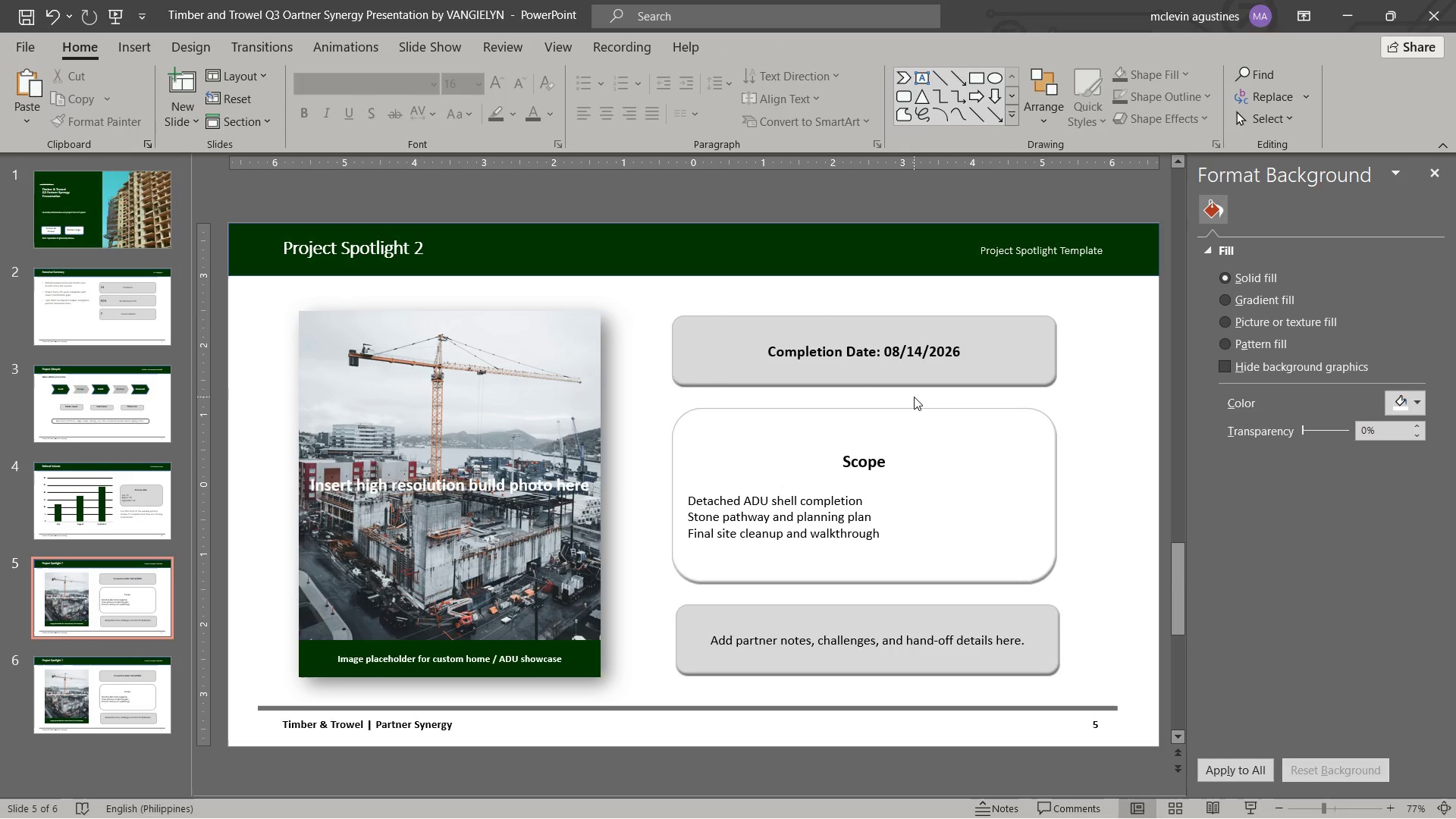 
scroll: coordinate [914, 397], scroll_direction: down, amount: 1.0
 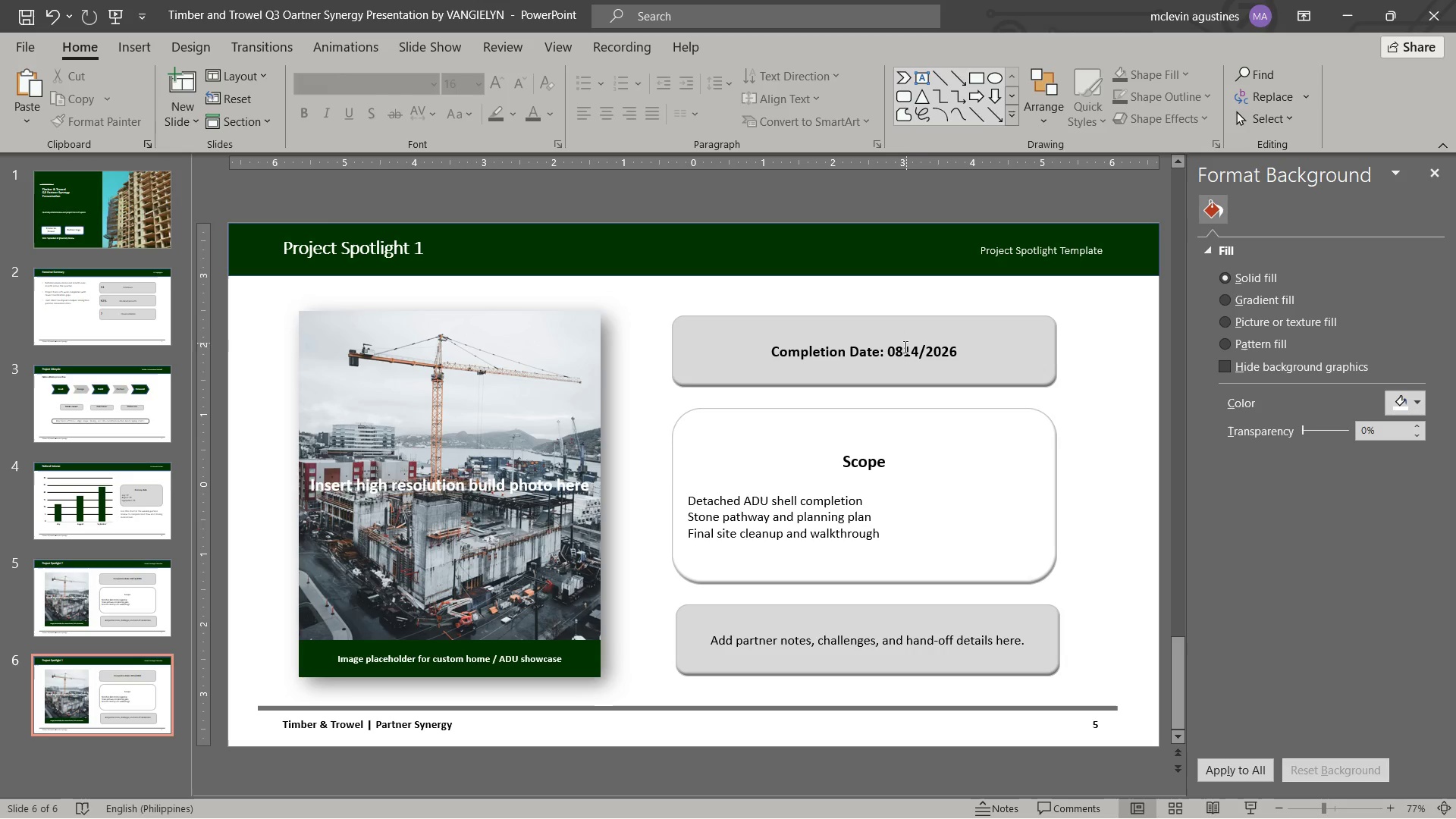 
left_click([901, 350])
 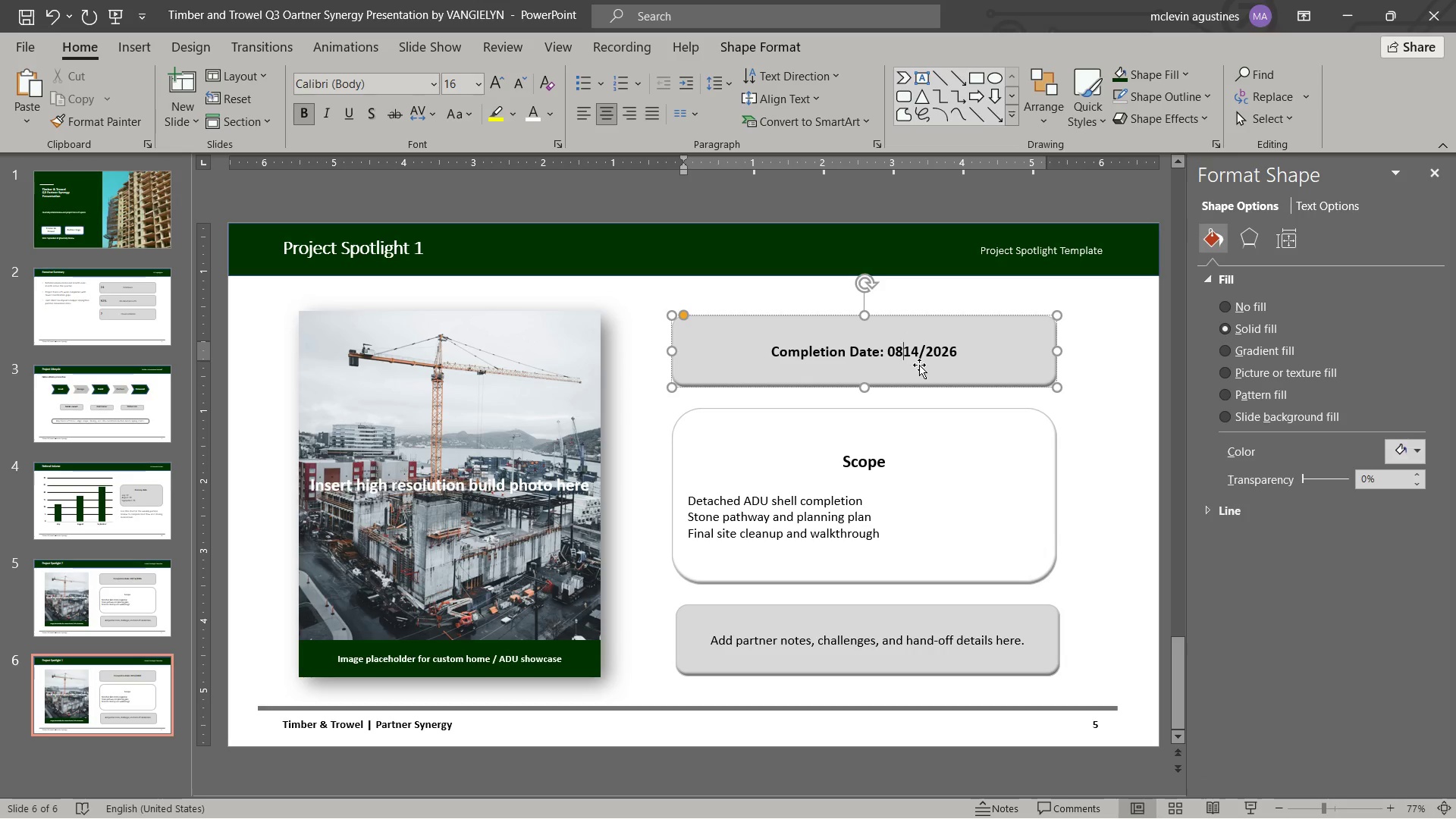 
key(Slash)
 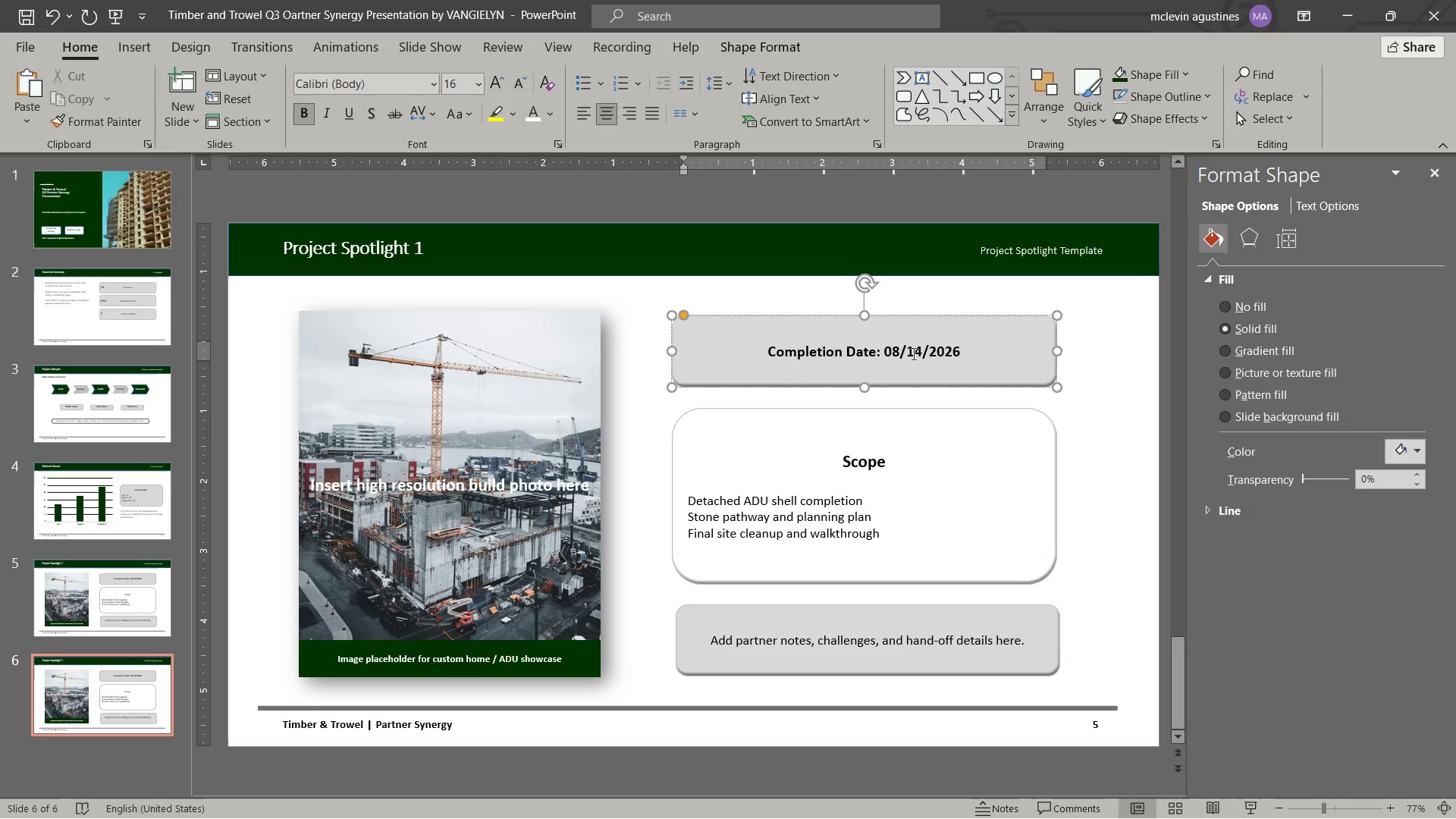 
hold_key(key=ShiftLeft, duration=0.64)
left_click([922, 352])
 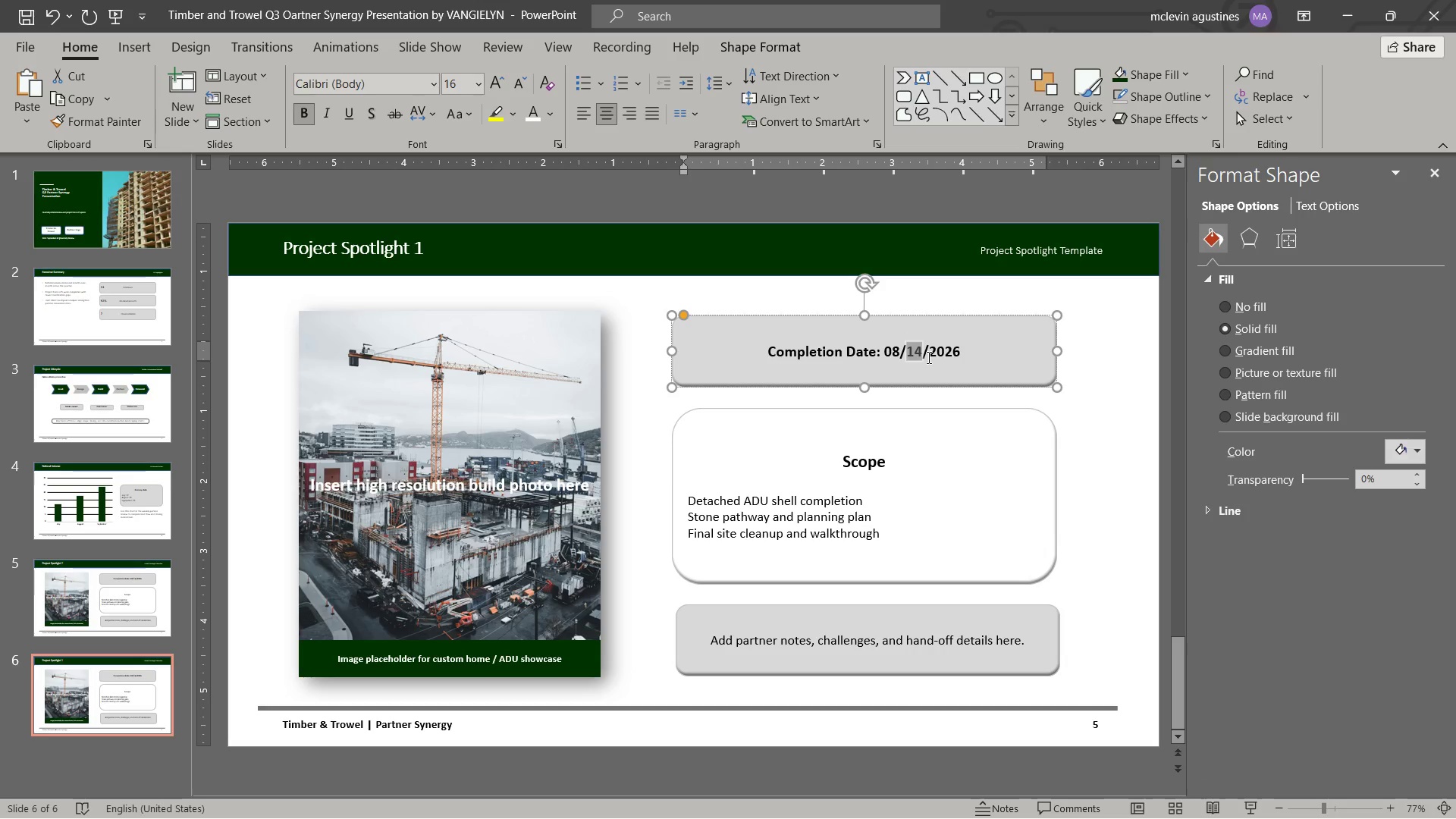 
key(Numpad2)
 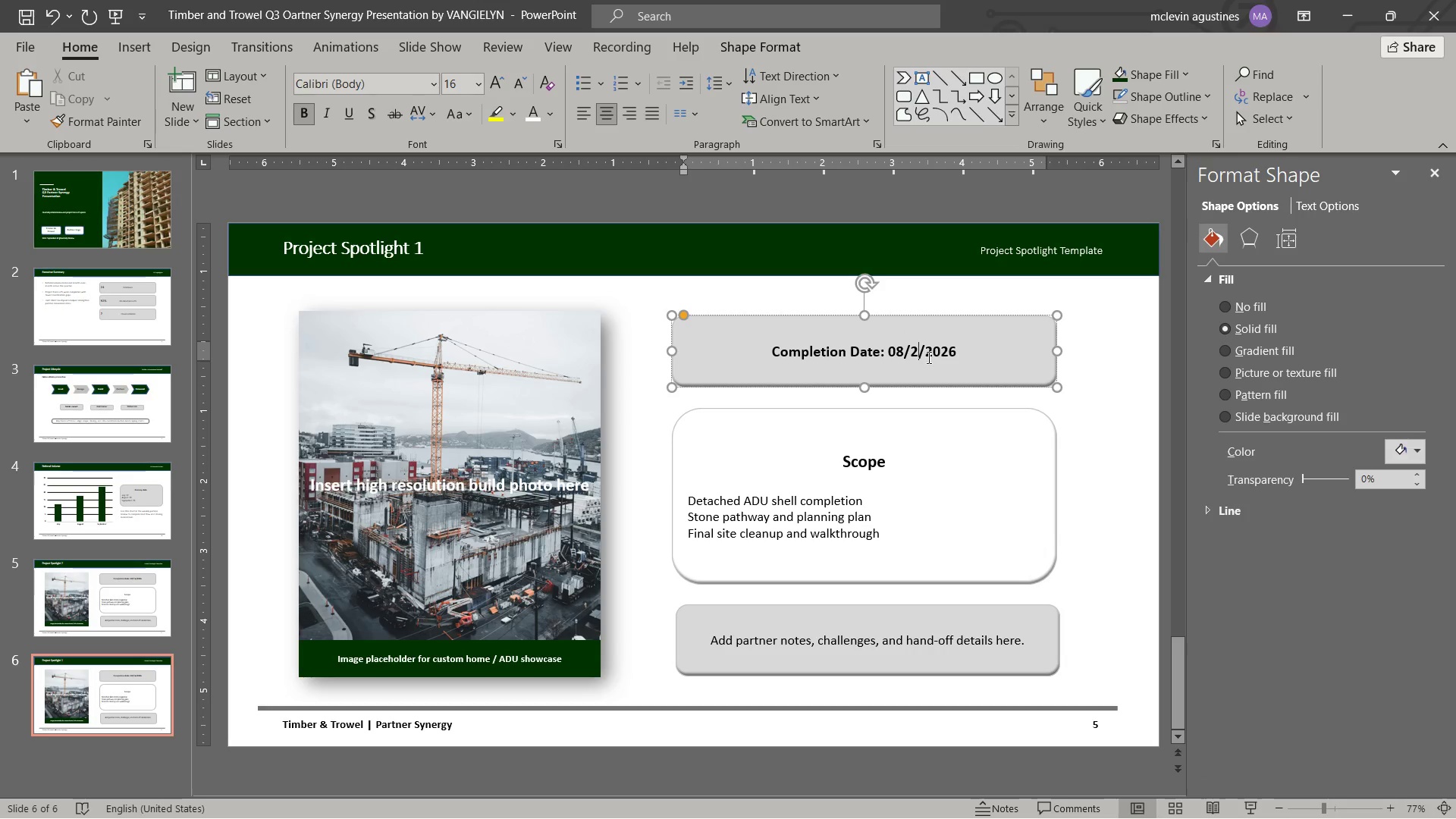 
key(Numpad9)
 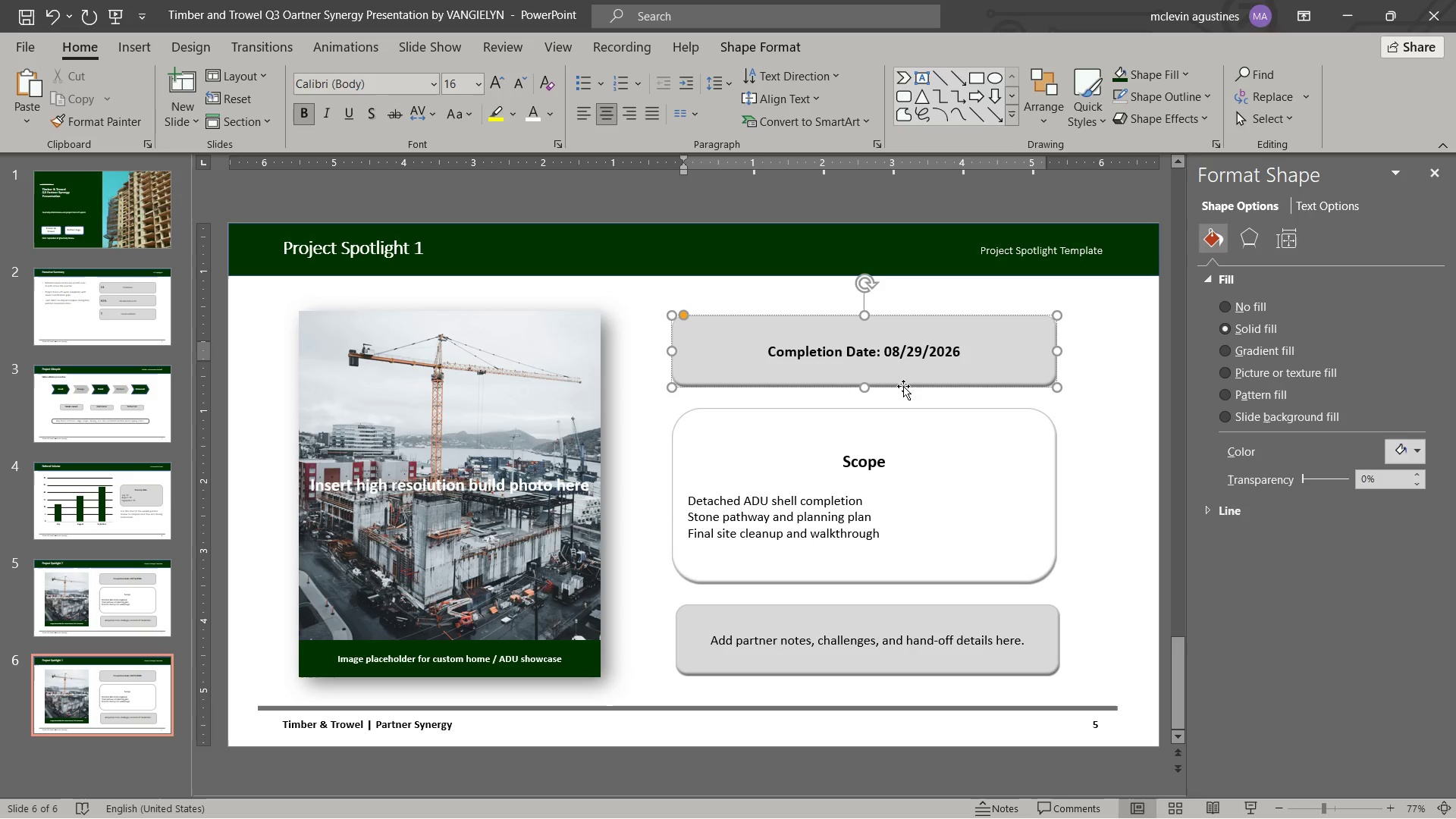 
wait(5.66)
 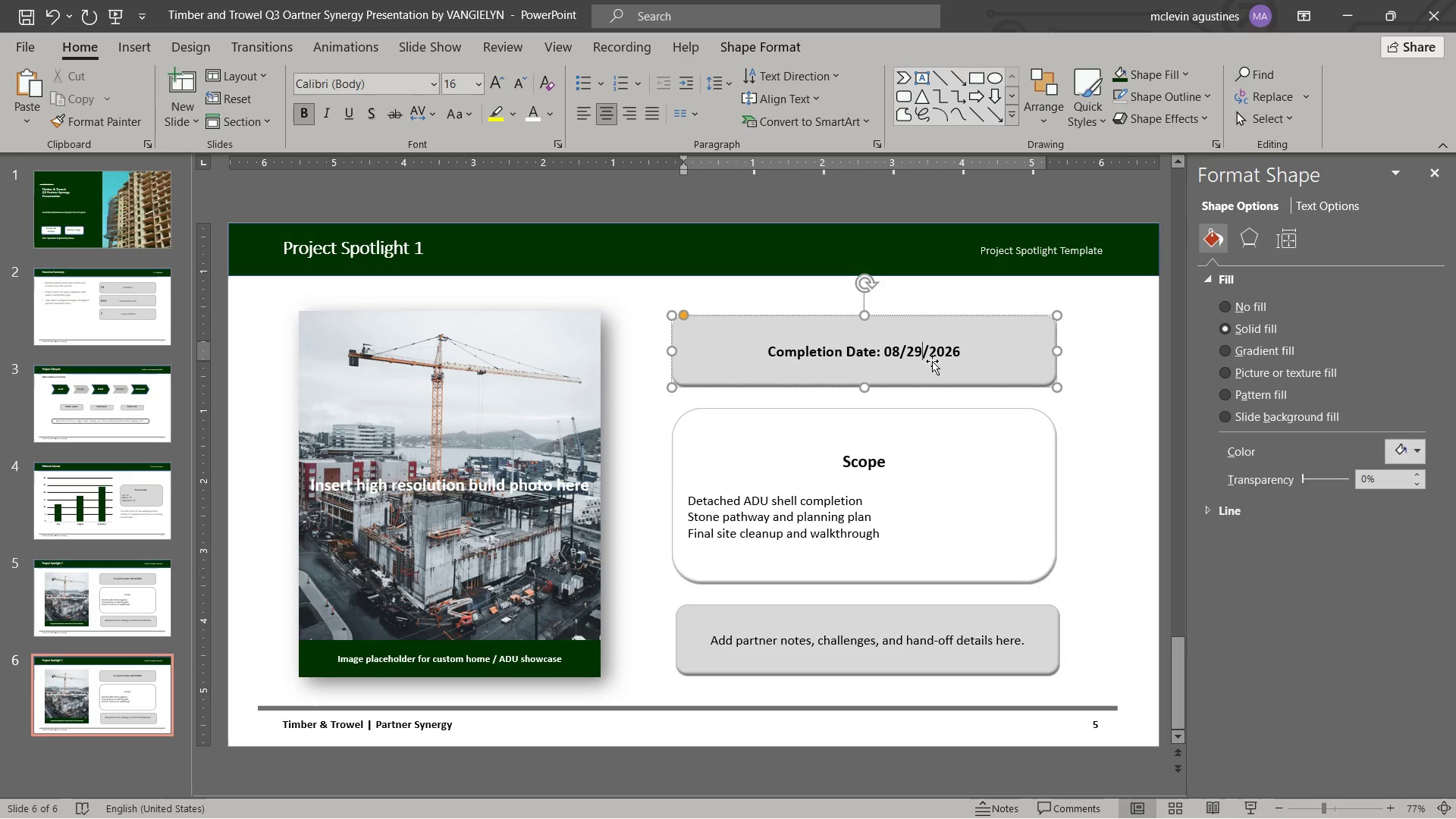 
left_click_drag(start_coordinate=[690, 500], to_coordinate=[851, 500])
 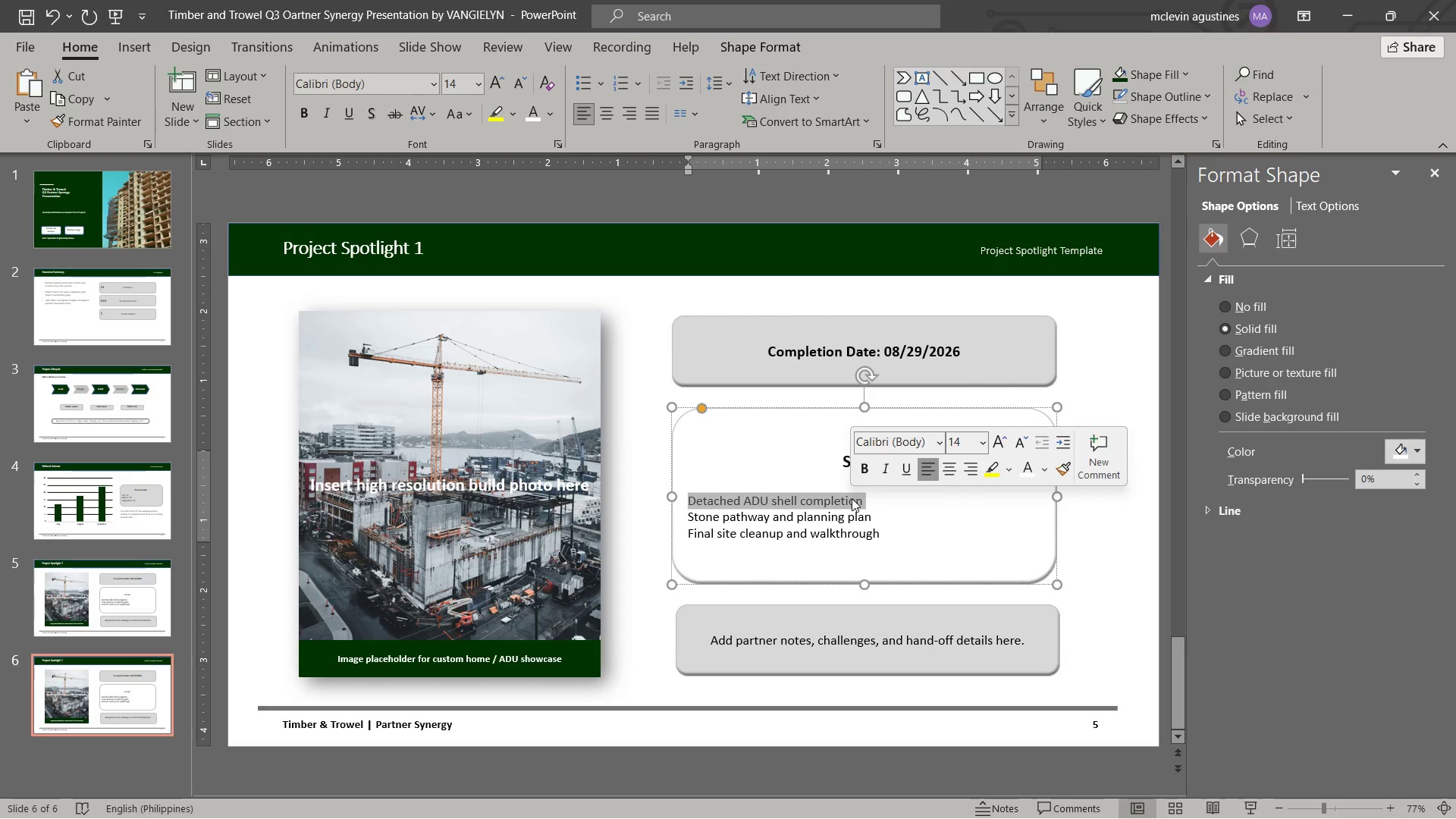 
type(custom rear yard addition)
 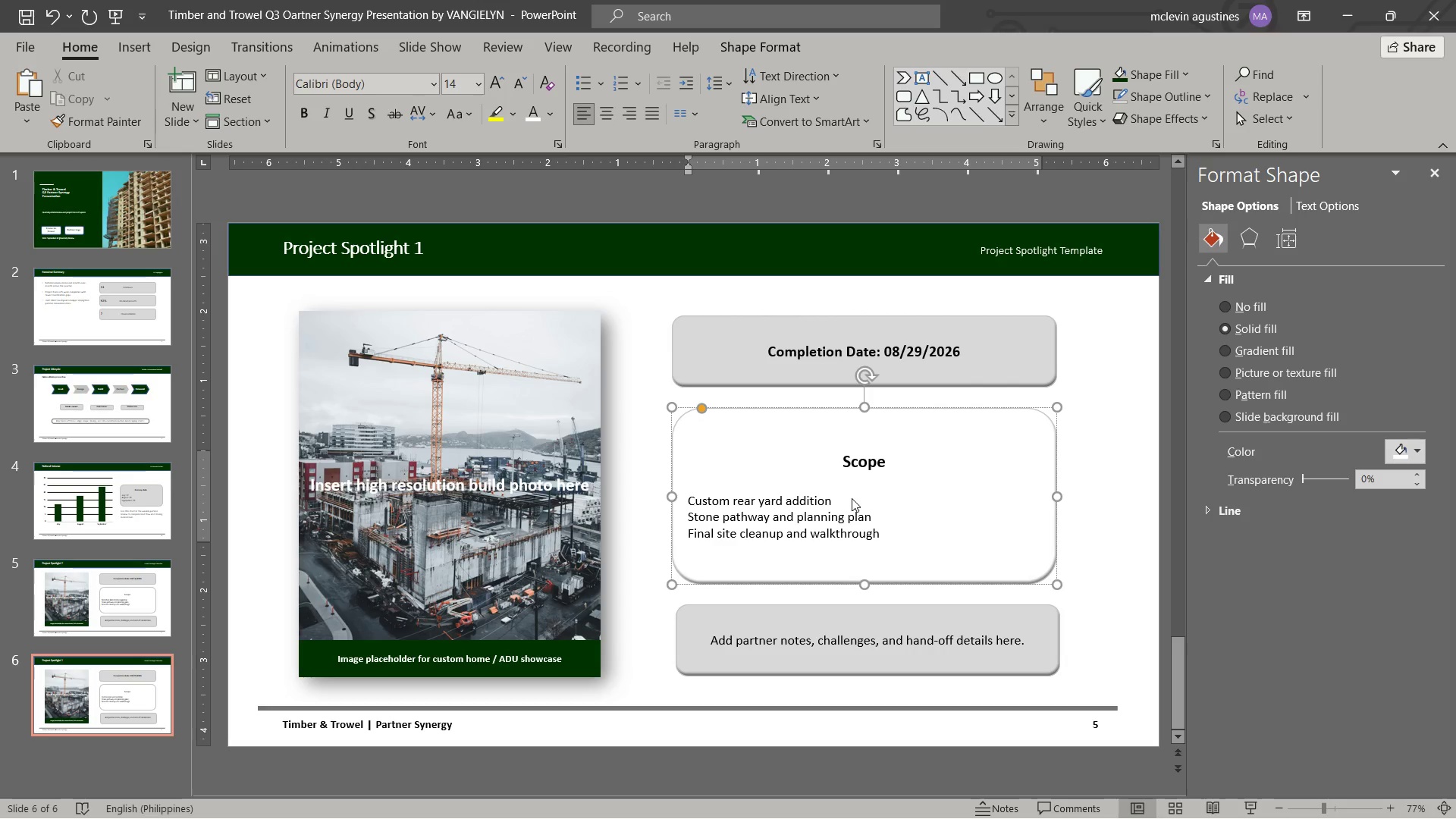 
key(ArrowDown)
 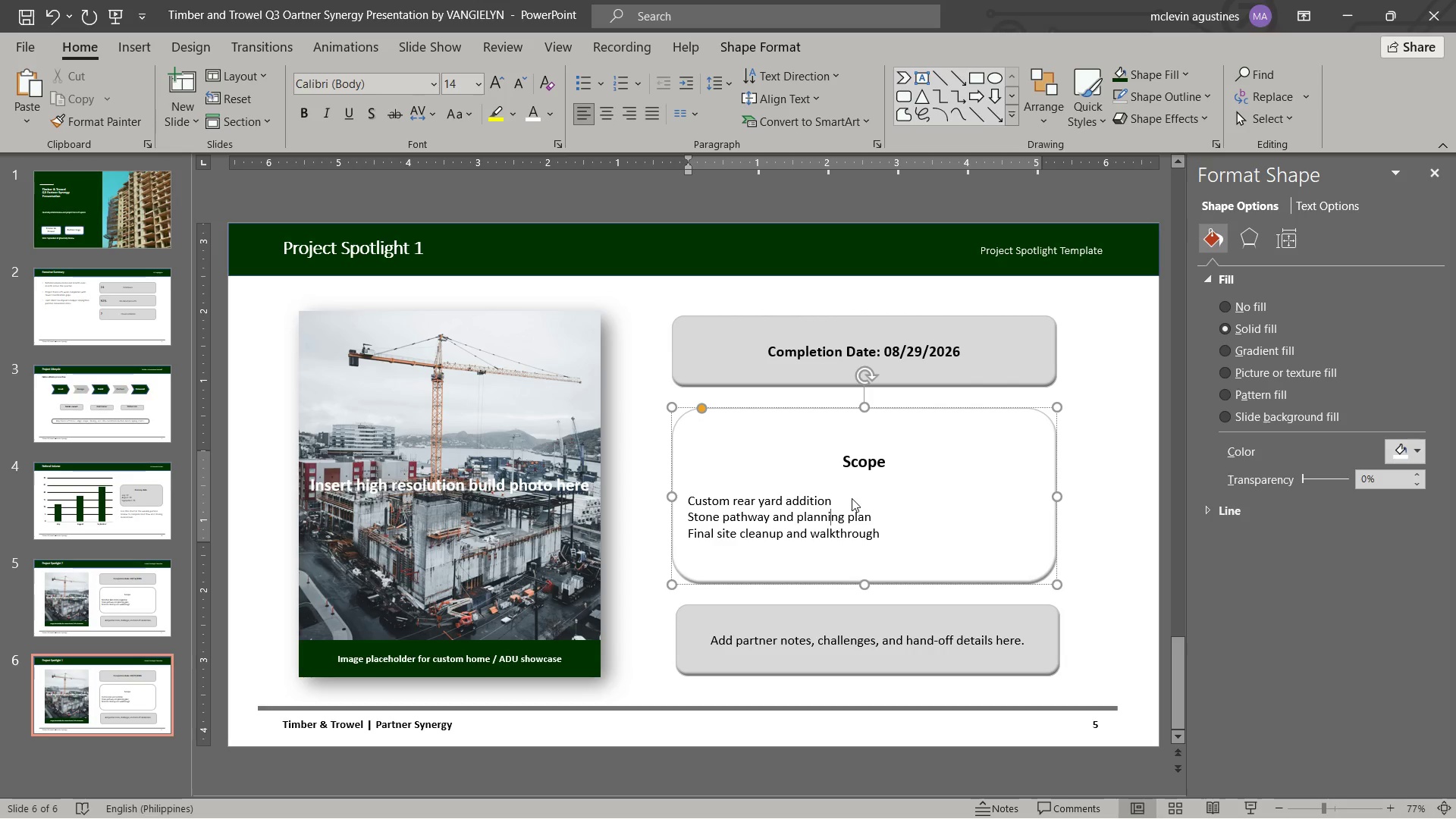 
key(Control+ArrowLeft)
 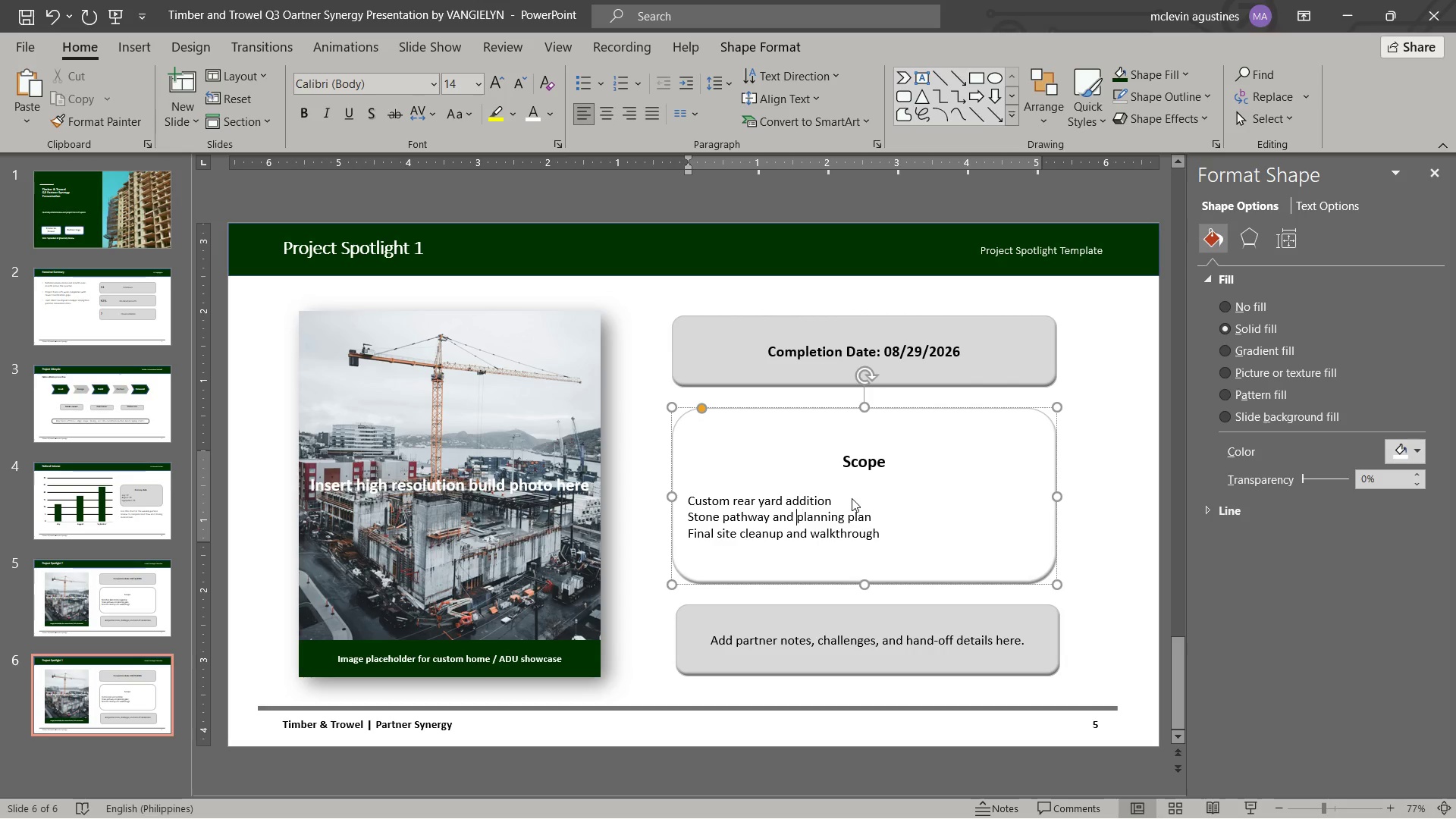 
key(Control+ArrowLeft)
 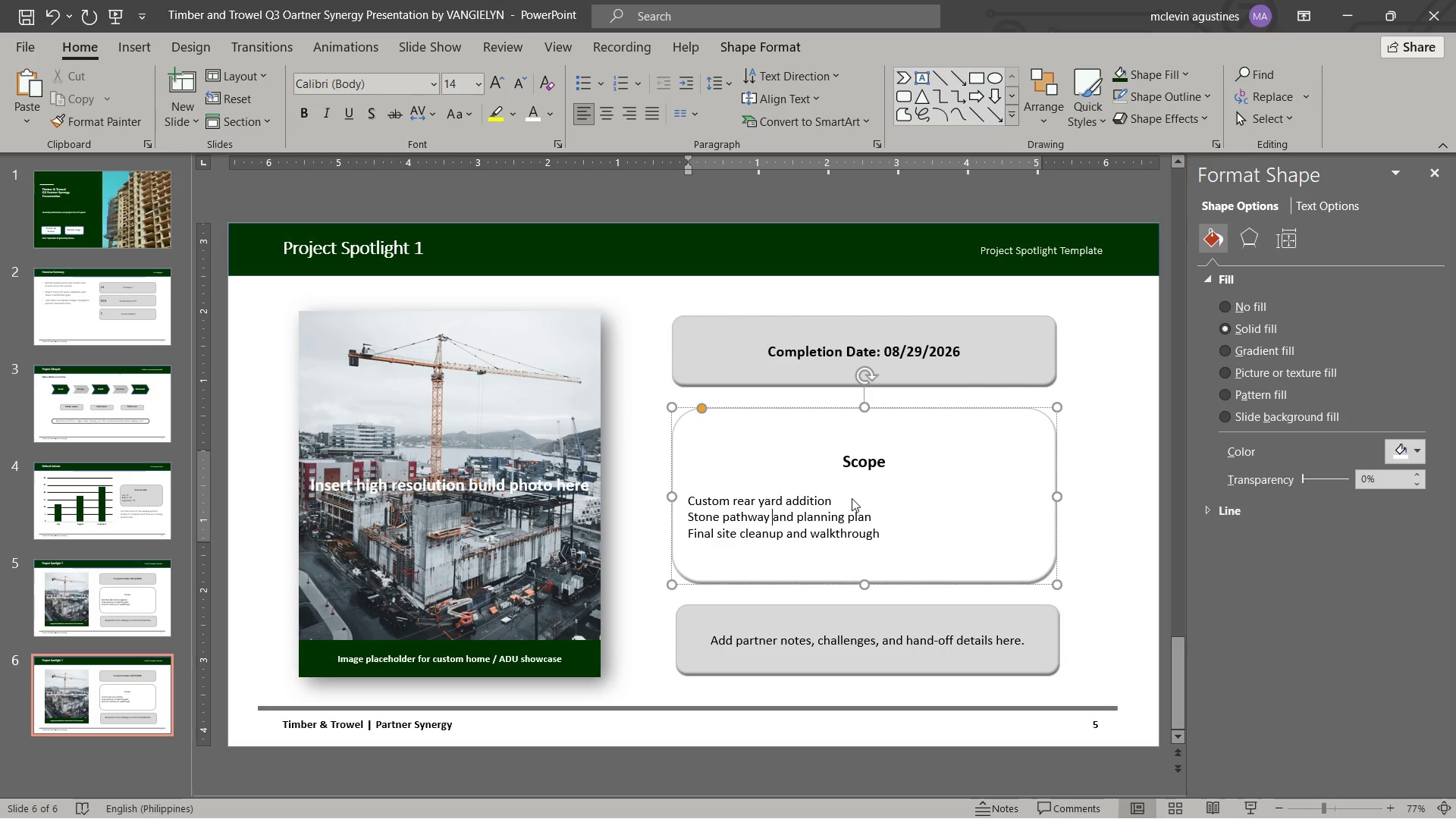 
key(Control+ArrowLeft)
 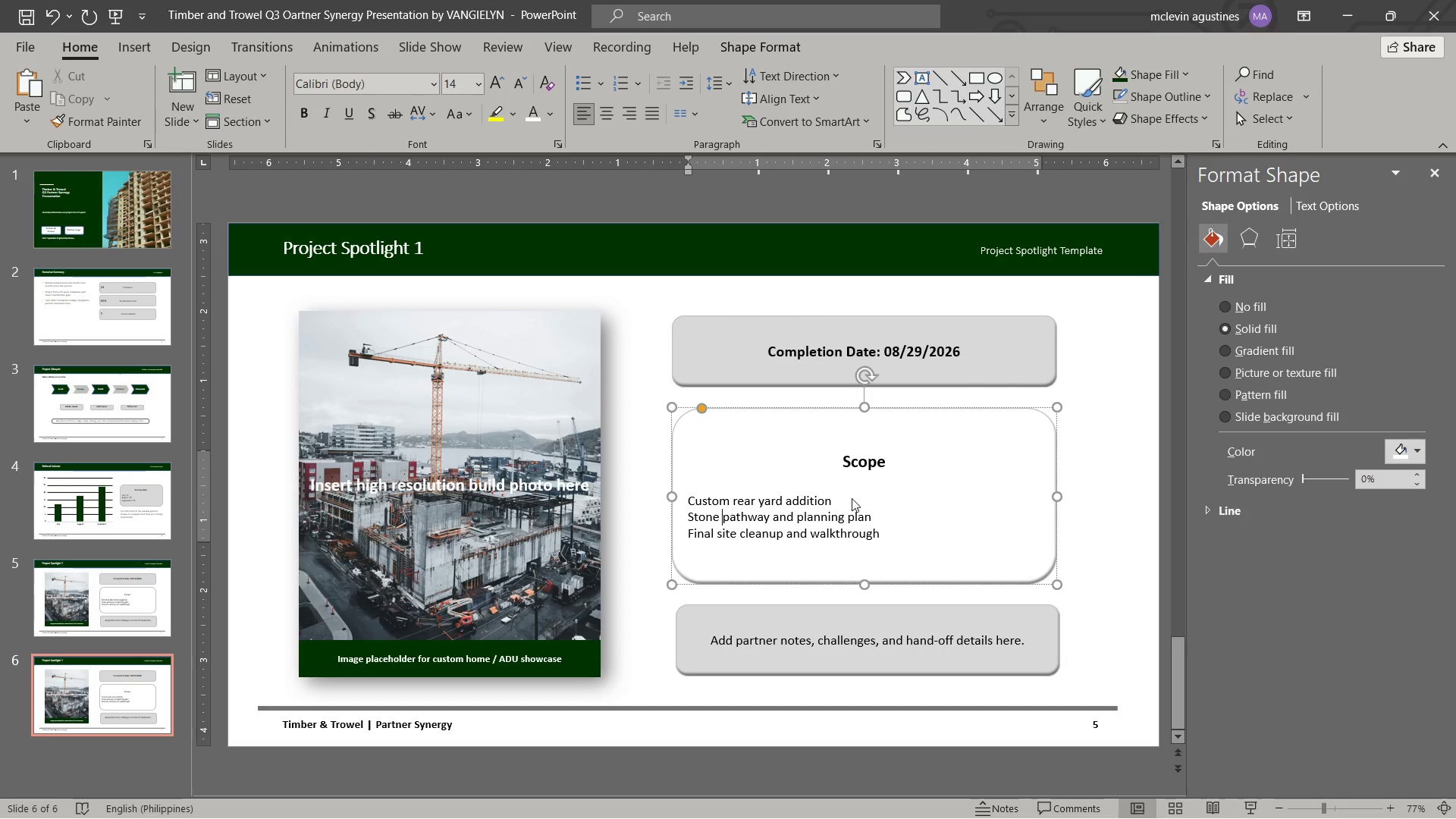 
key(Control+ArrowLeft)
 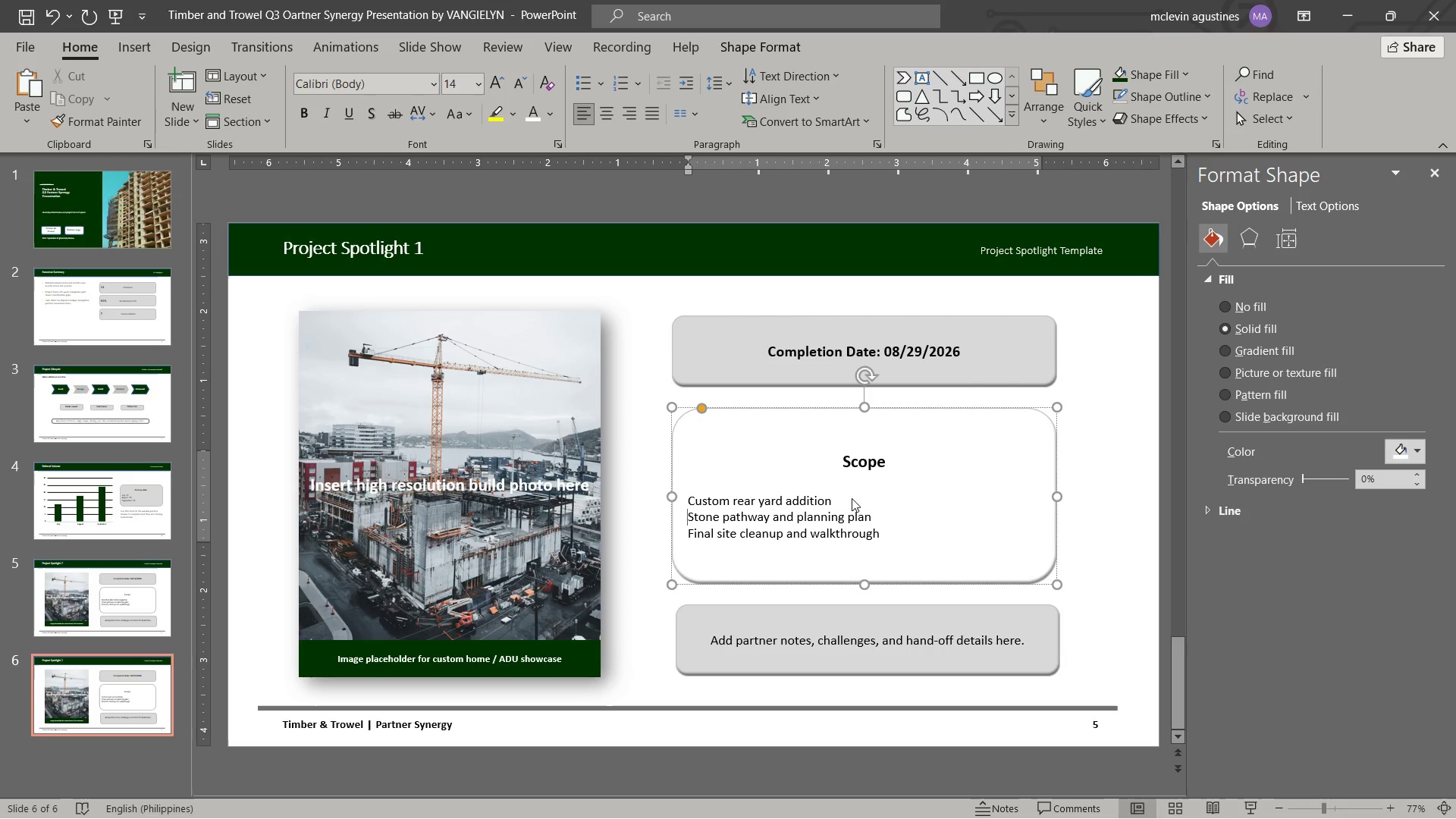 
key(Control+Shift+ArrowRight)
 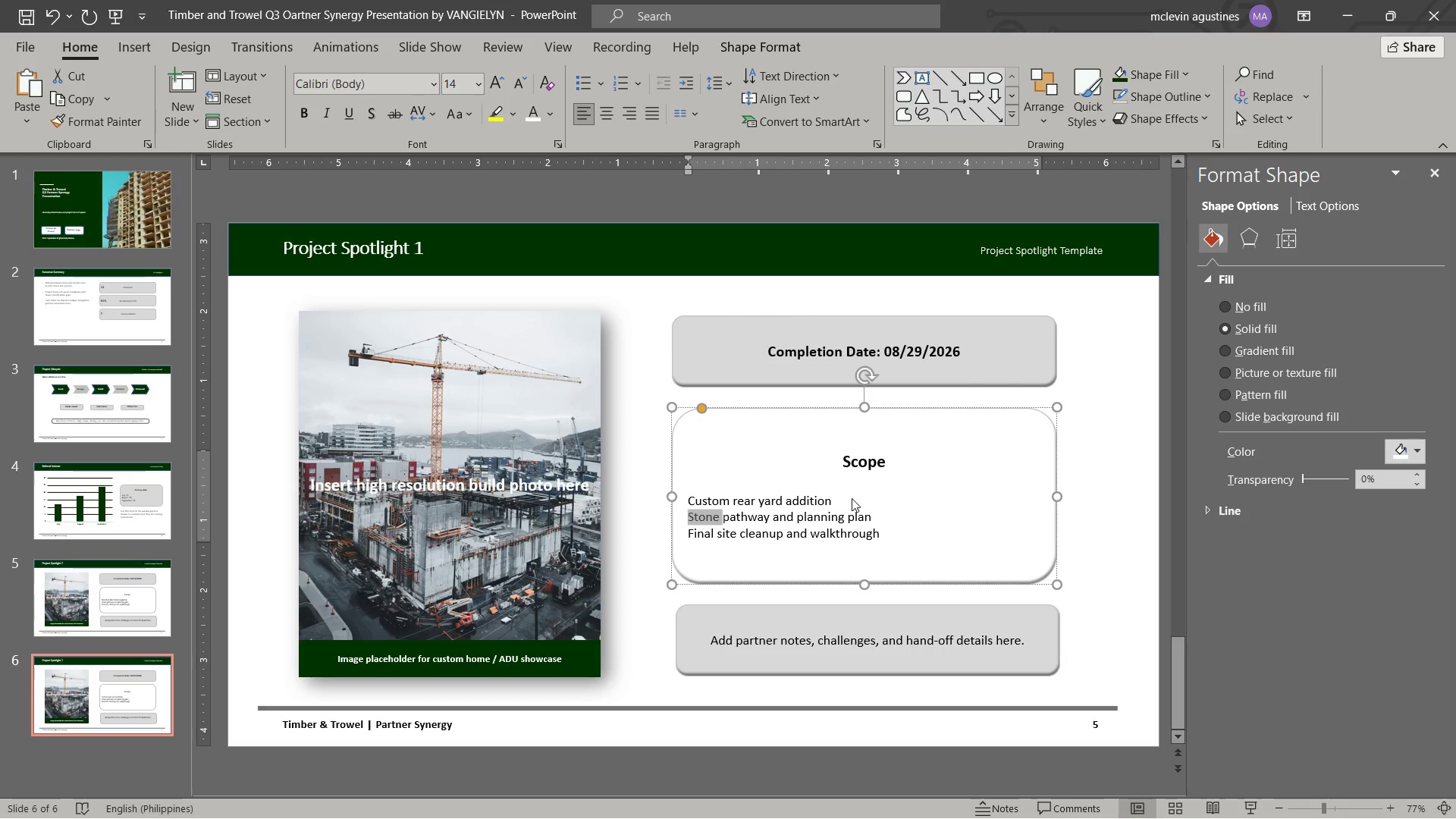 
key(Control+Shift+ArrowRight)
 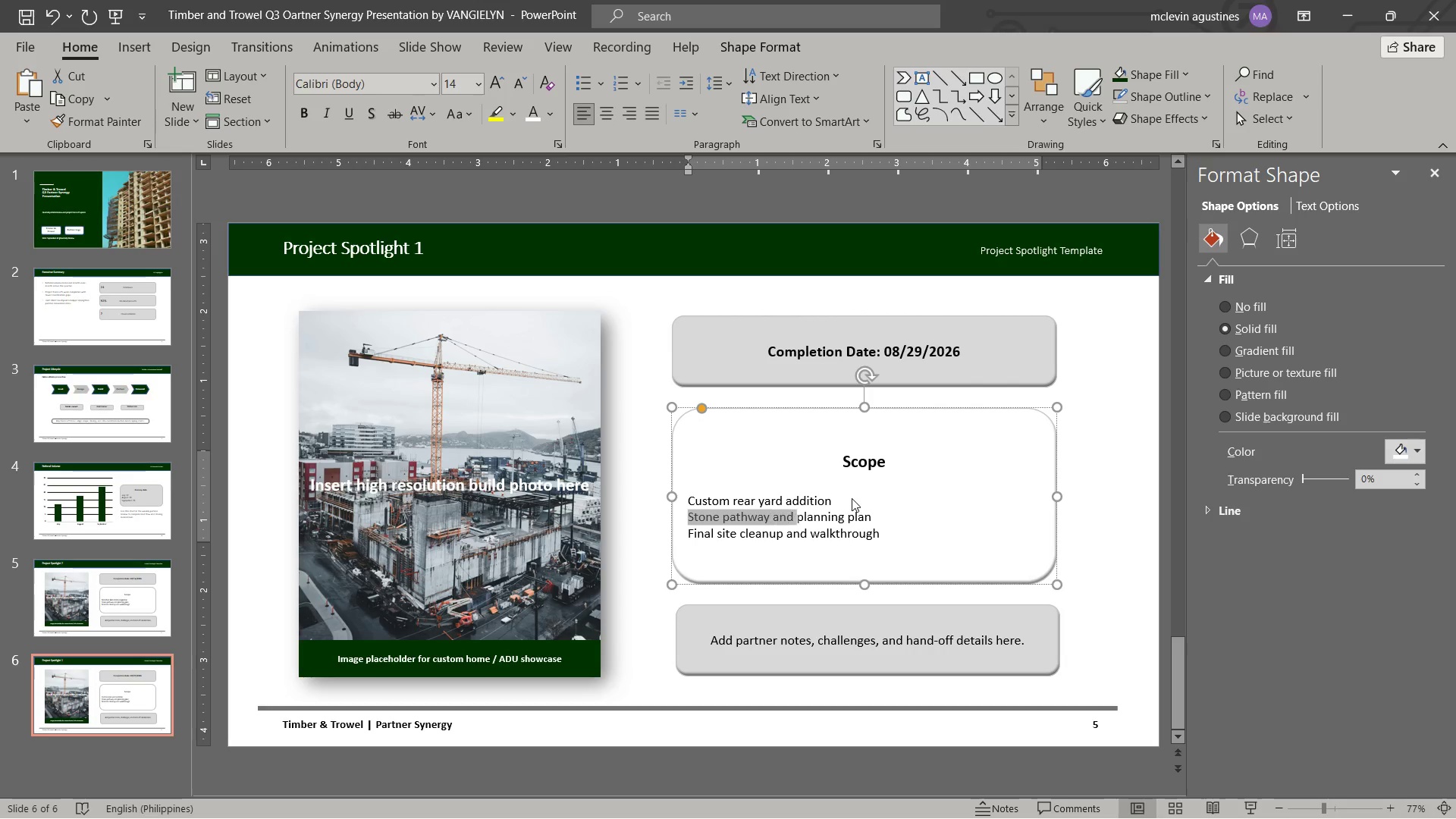 
key(Control+Shift+ArrowRight)
 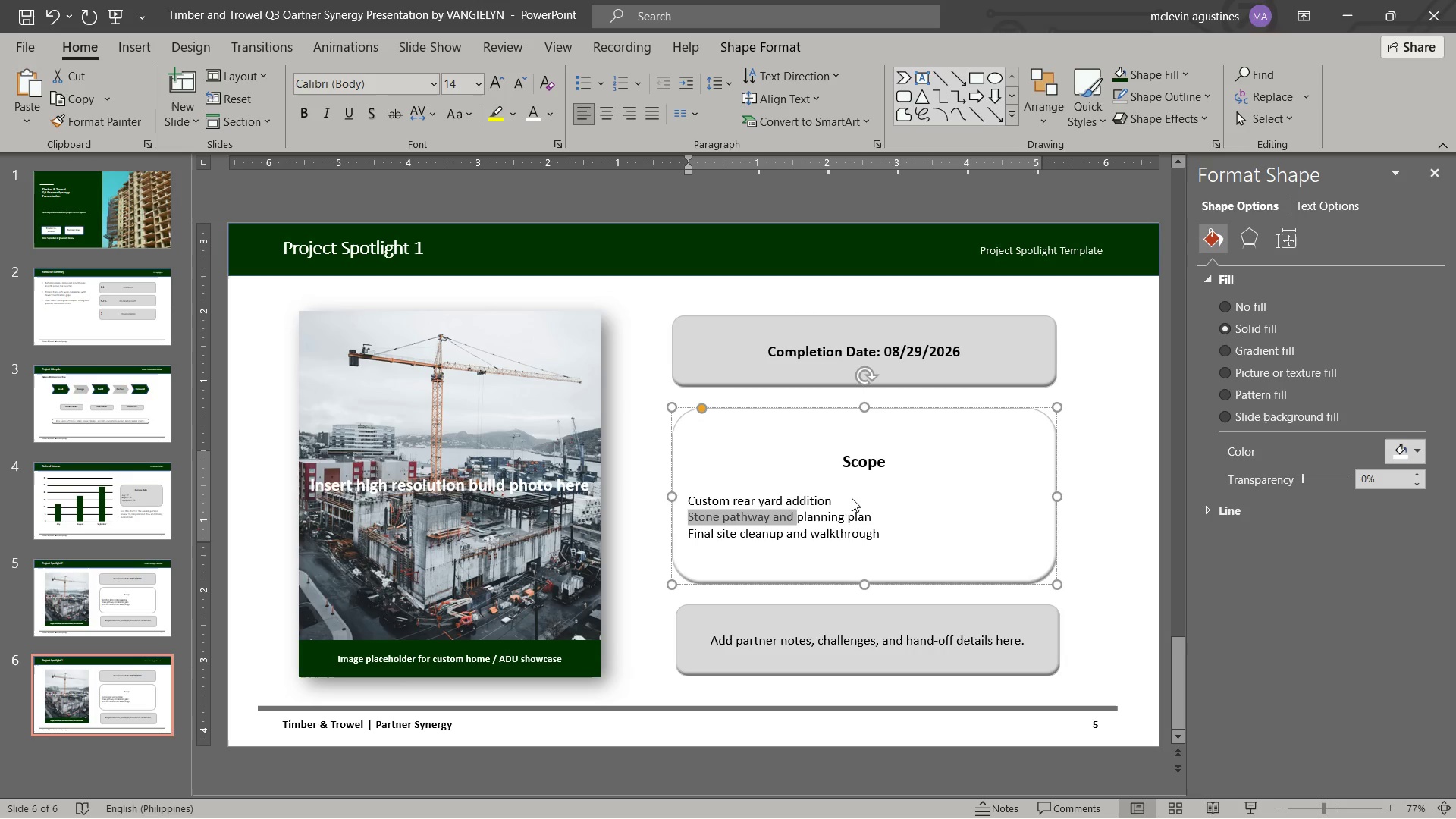 
key(Control+Shift+ArrowRight)
 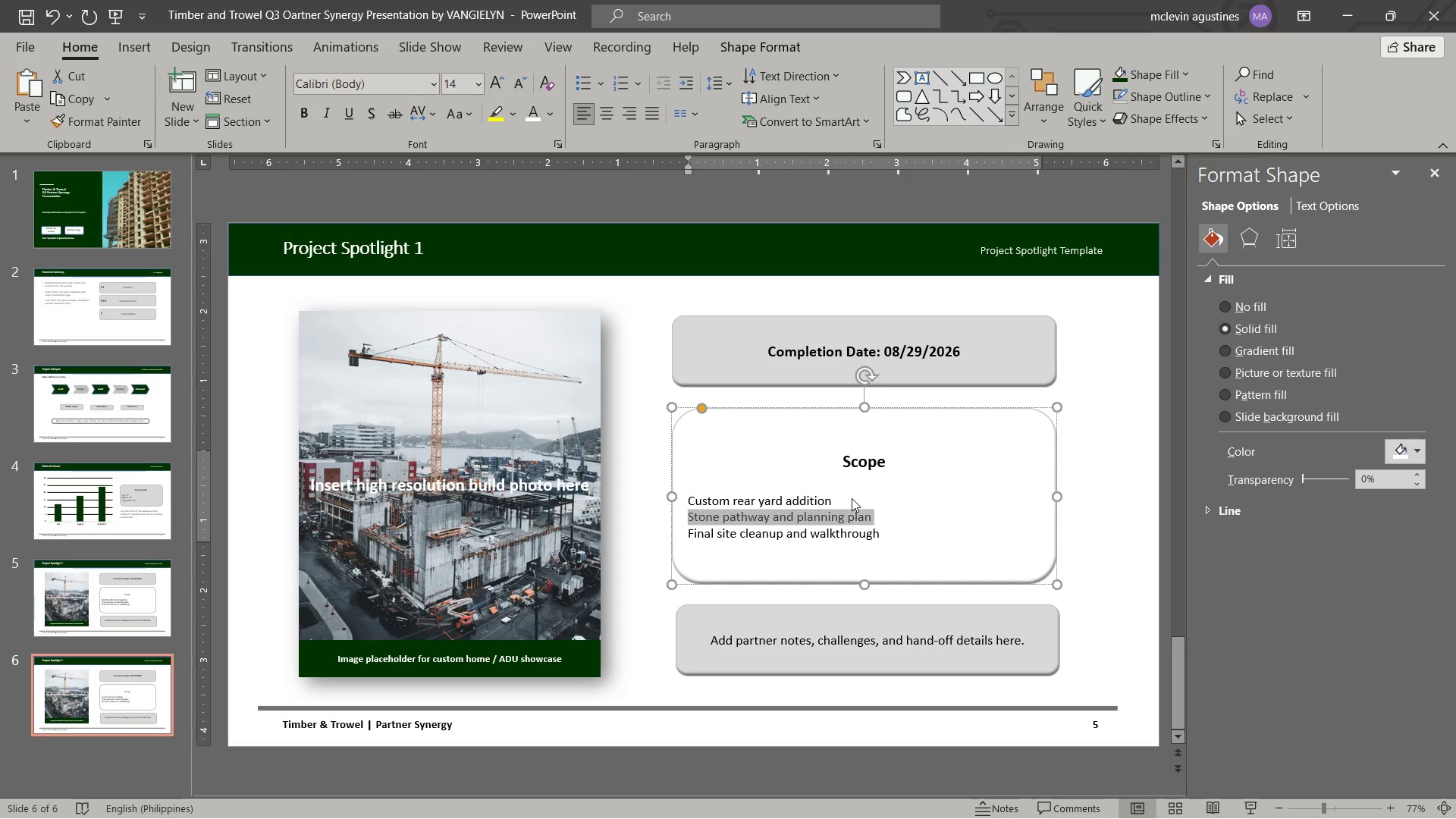 
key(Control+Shift+ArrowRight)
 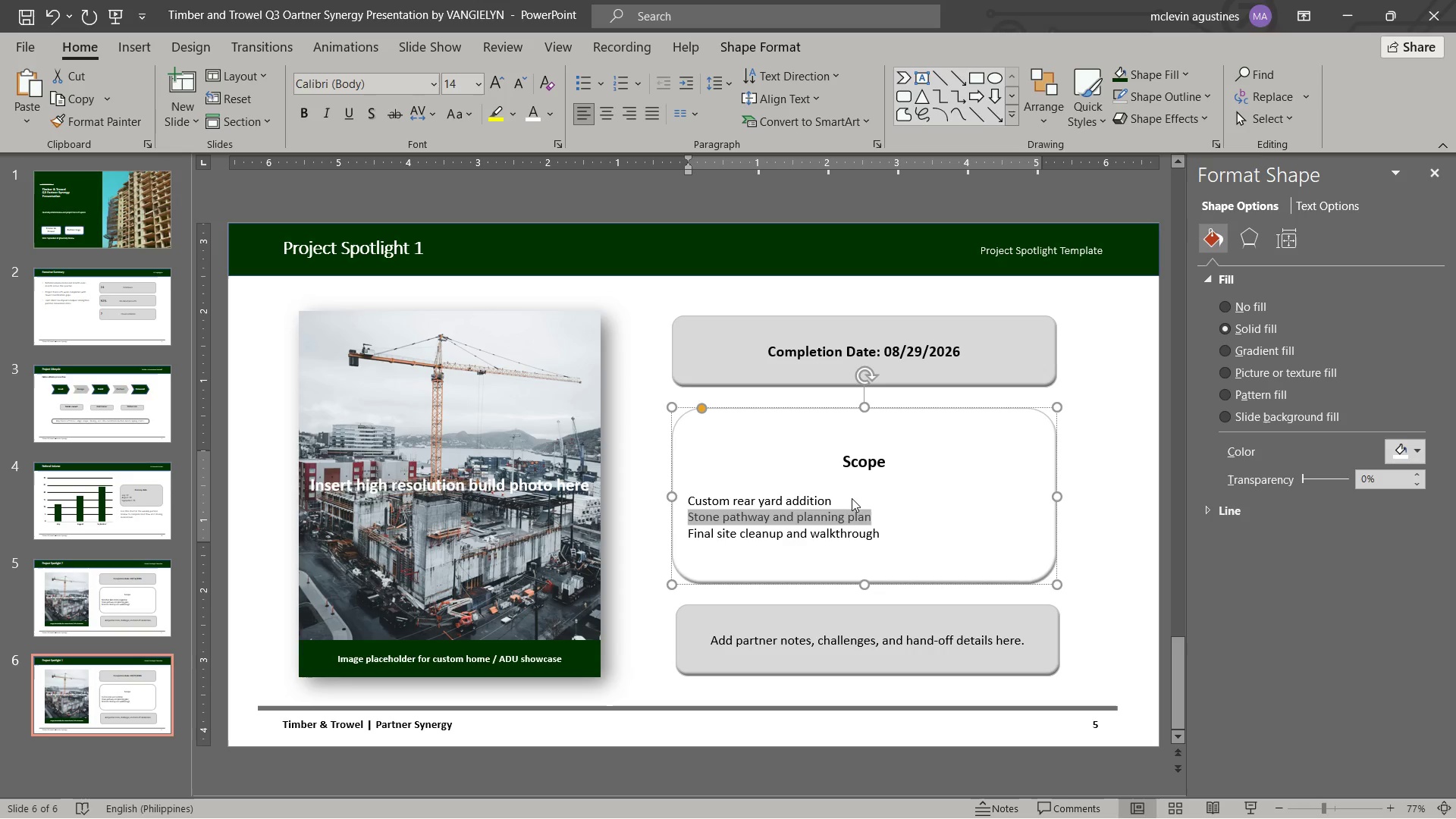 
key(Shift+ArrowLeft)
 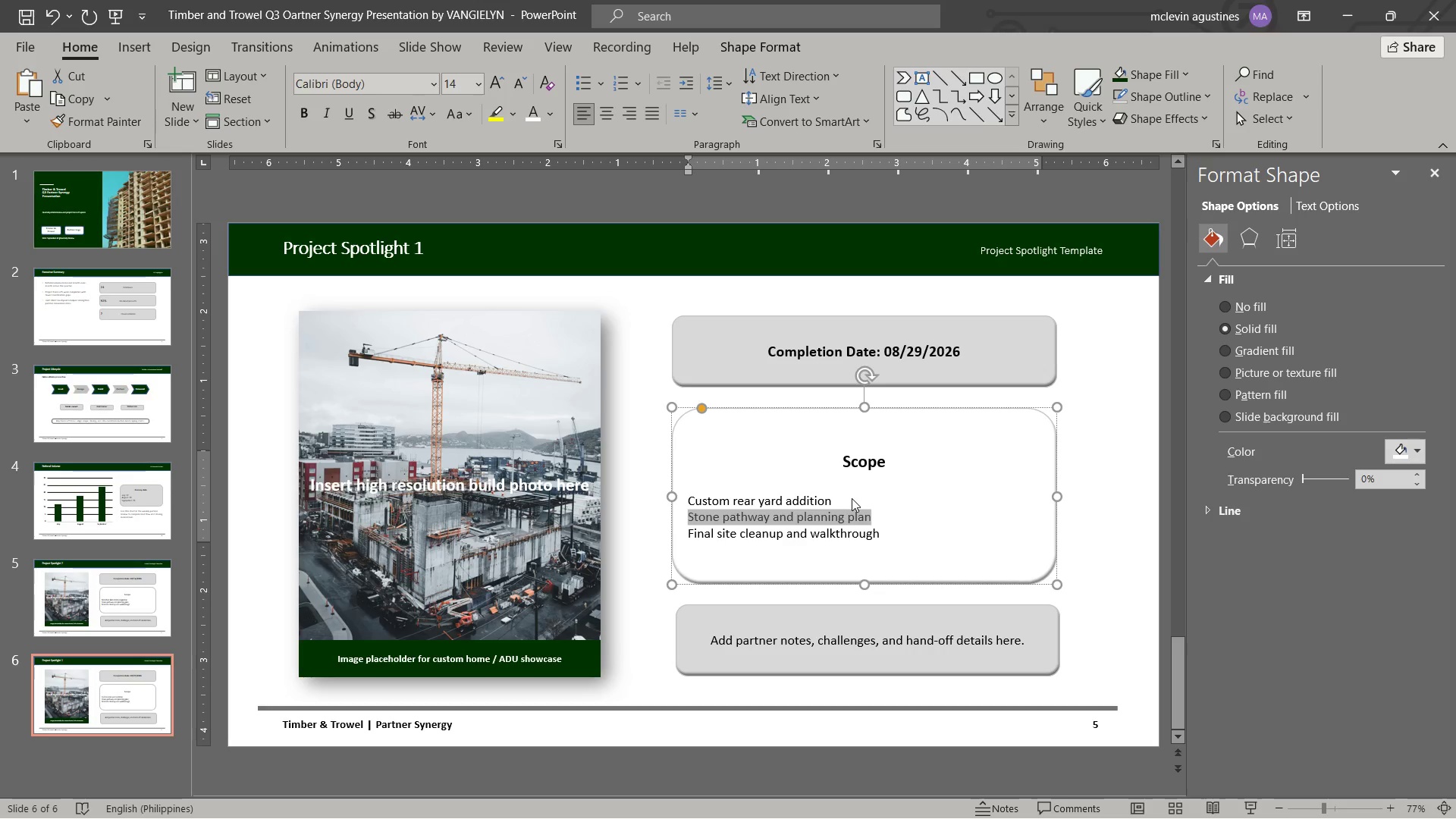 
type(irrigation routing coordination)
 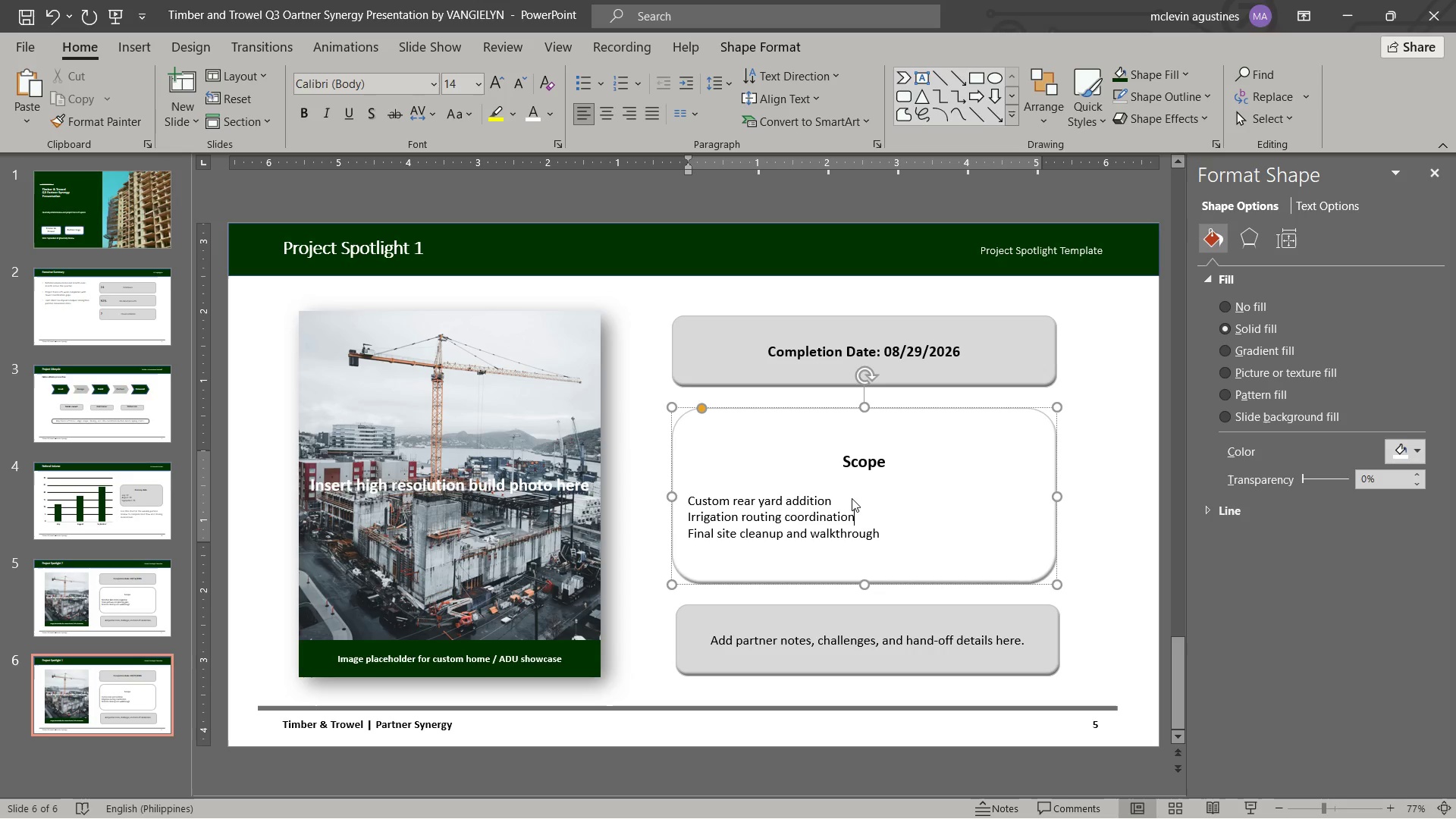 
key(ArrowDown)
 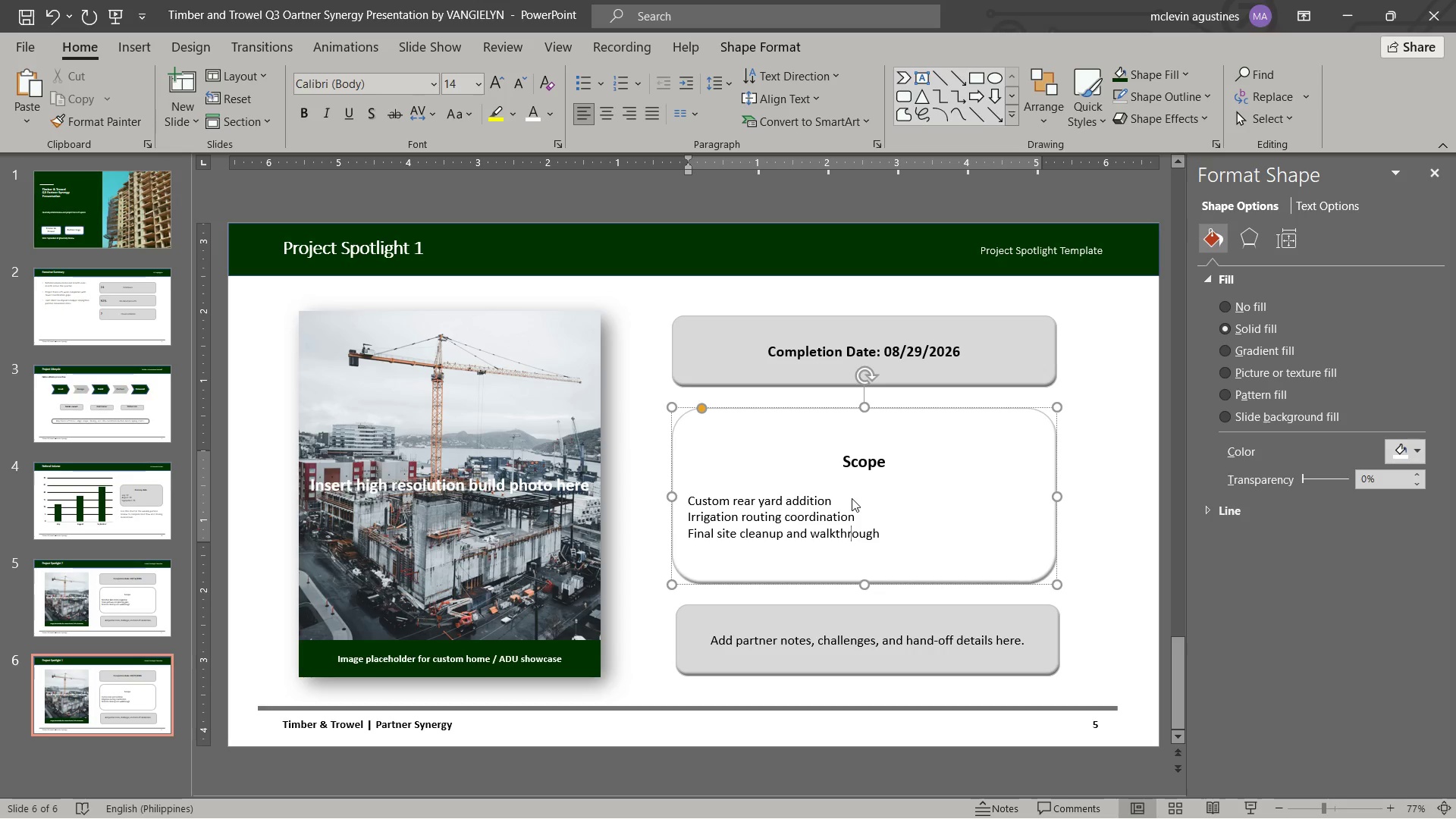 
key(Control+ArrowRight)
 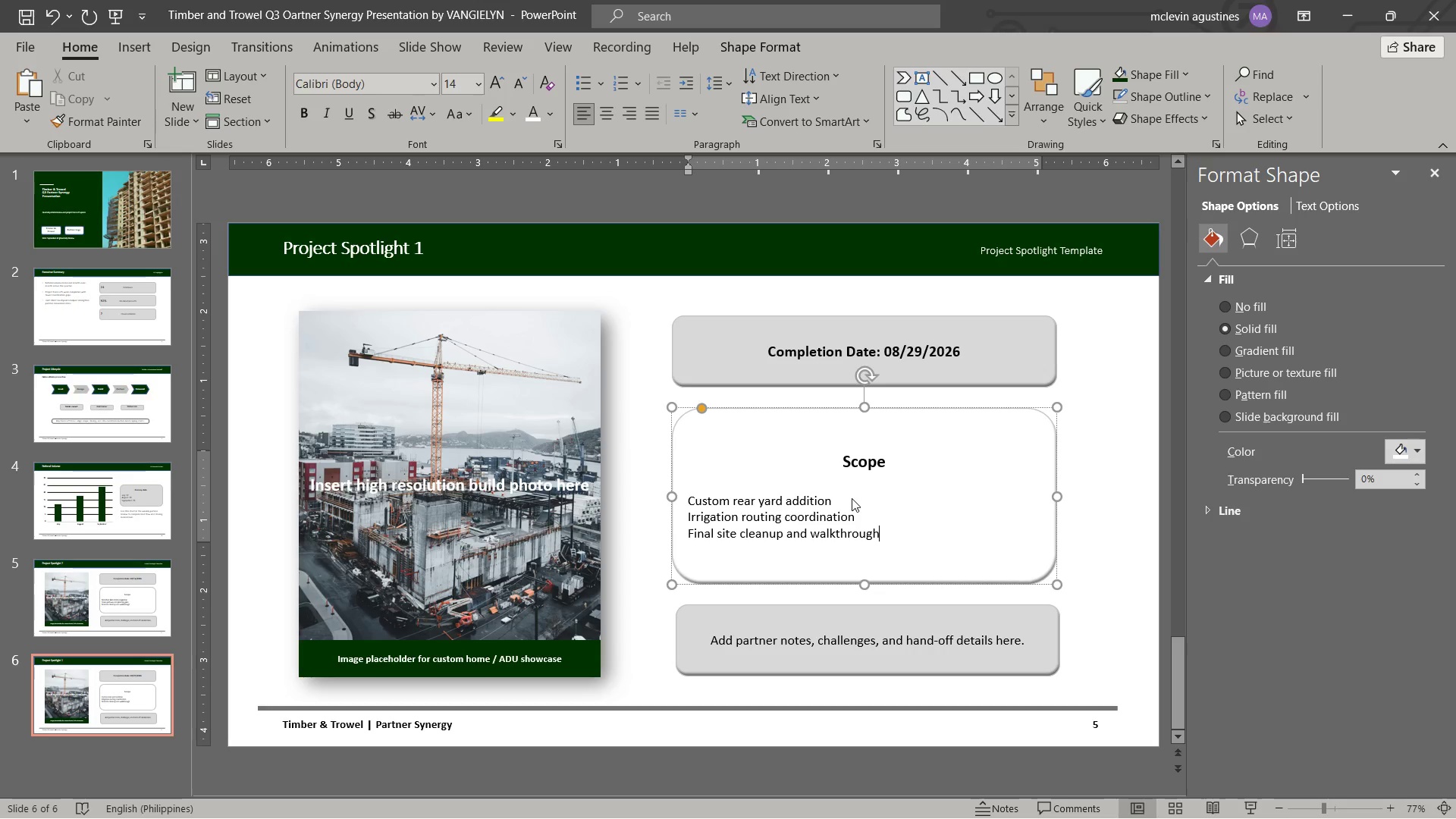 
key(Control+Shift+ArrowLeft)
 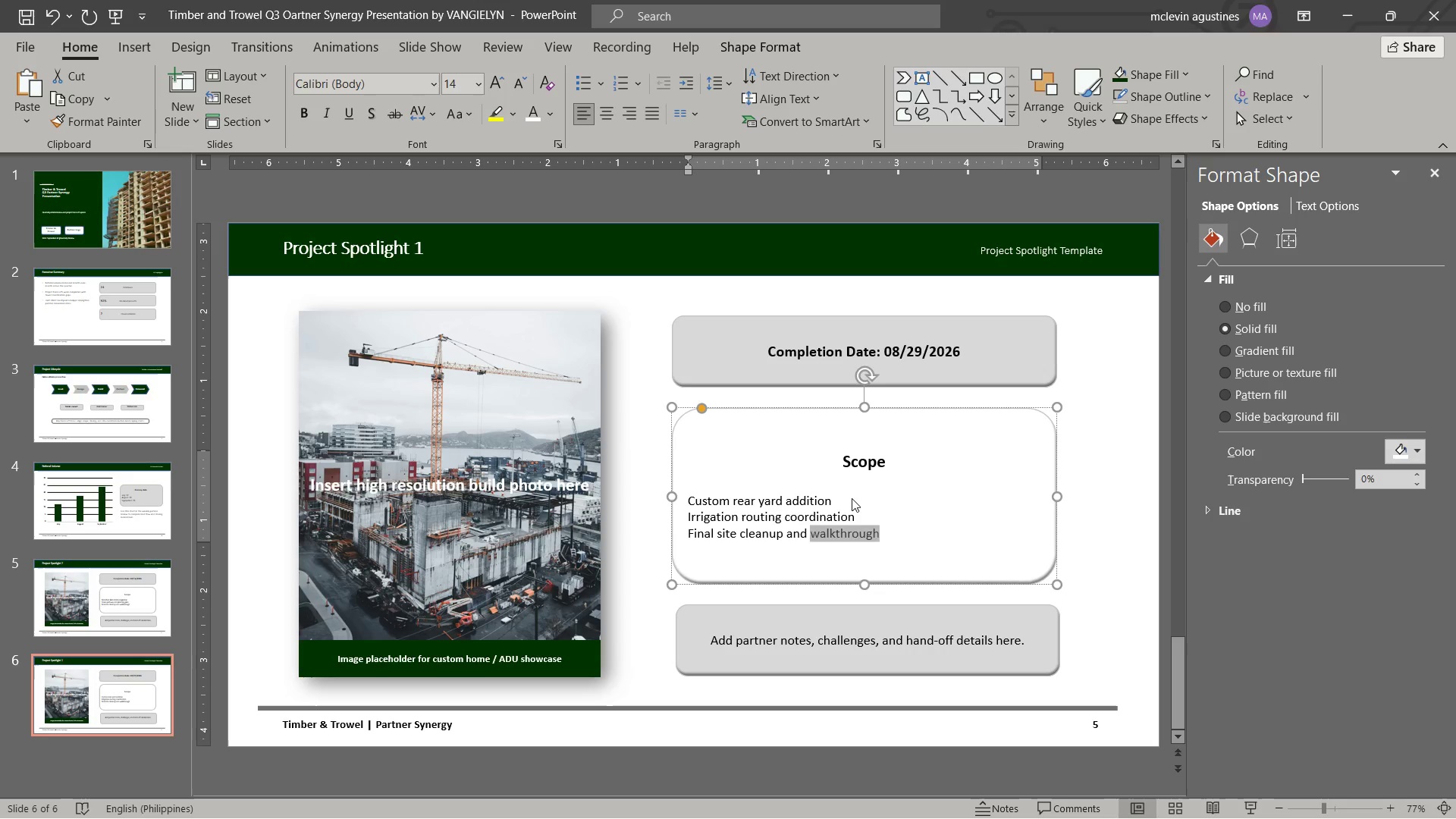 
key(Control+Shift+ArrowLeft)
 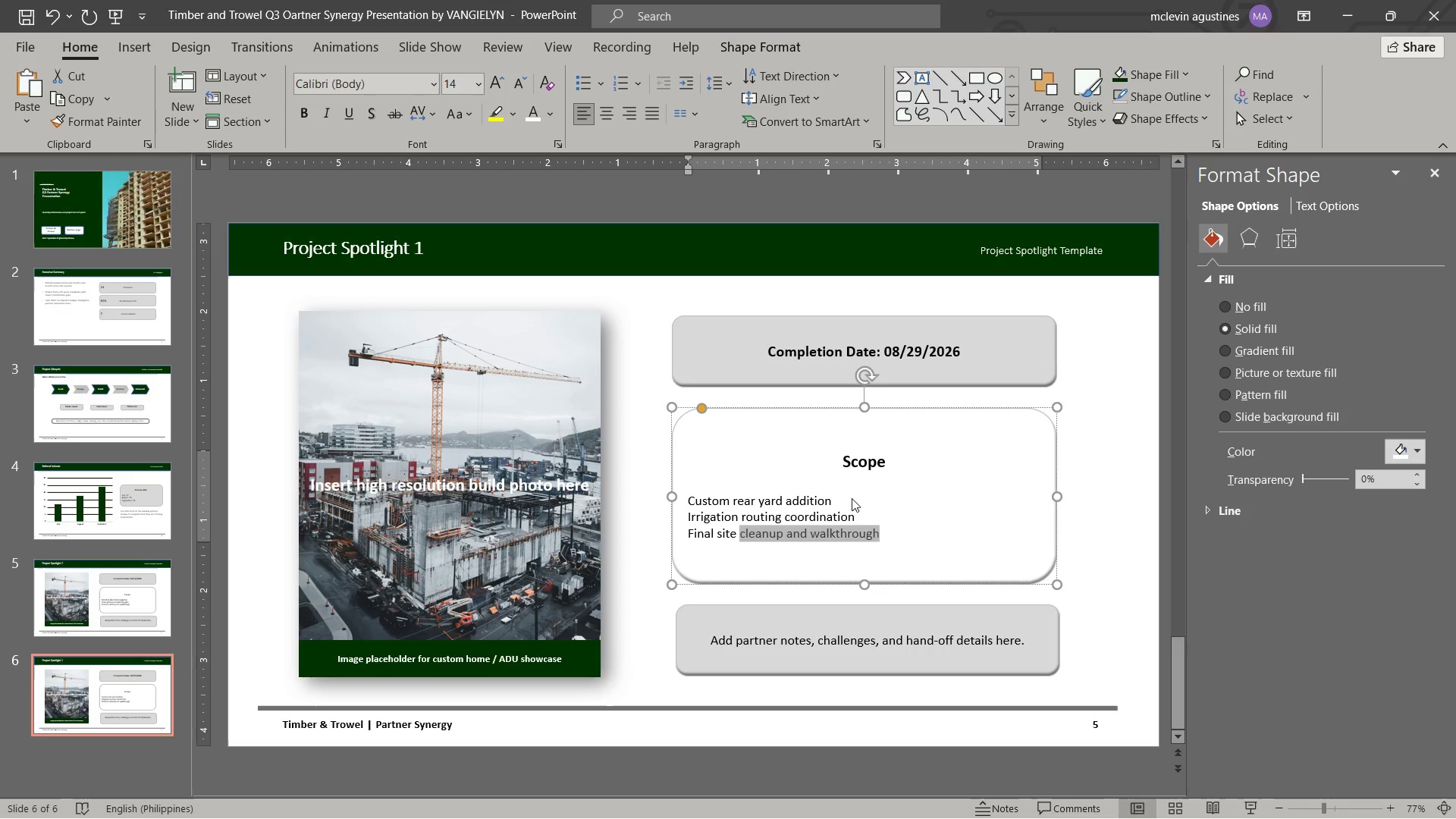 
key(Control+Shift+ArrowLeft)
 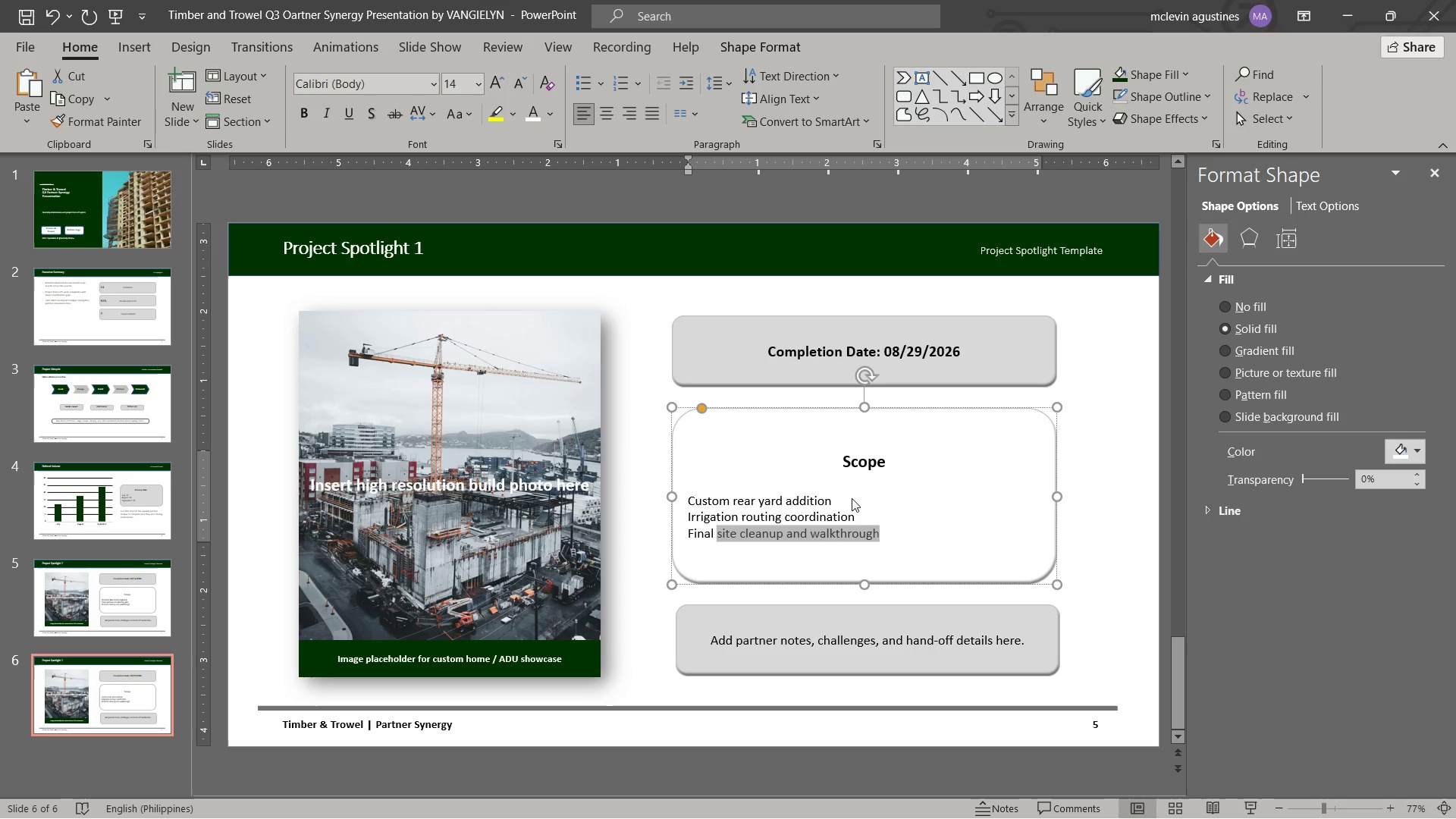 
key(Control+Shift+ArrowLeft)
 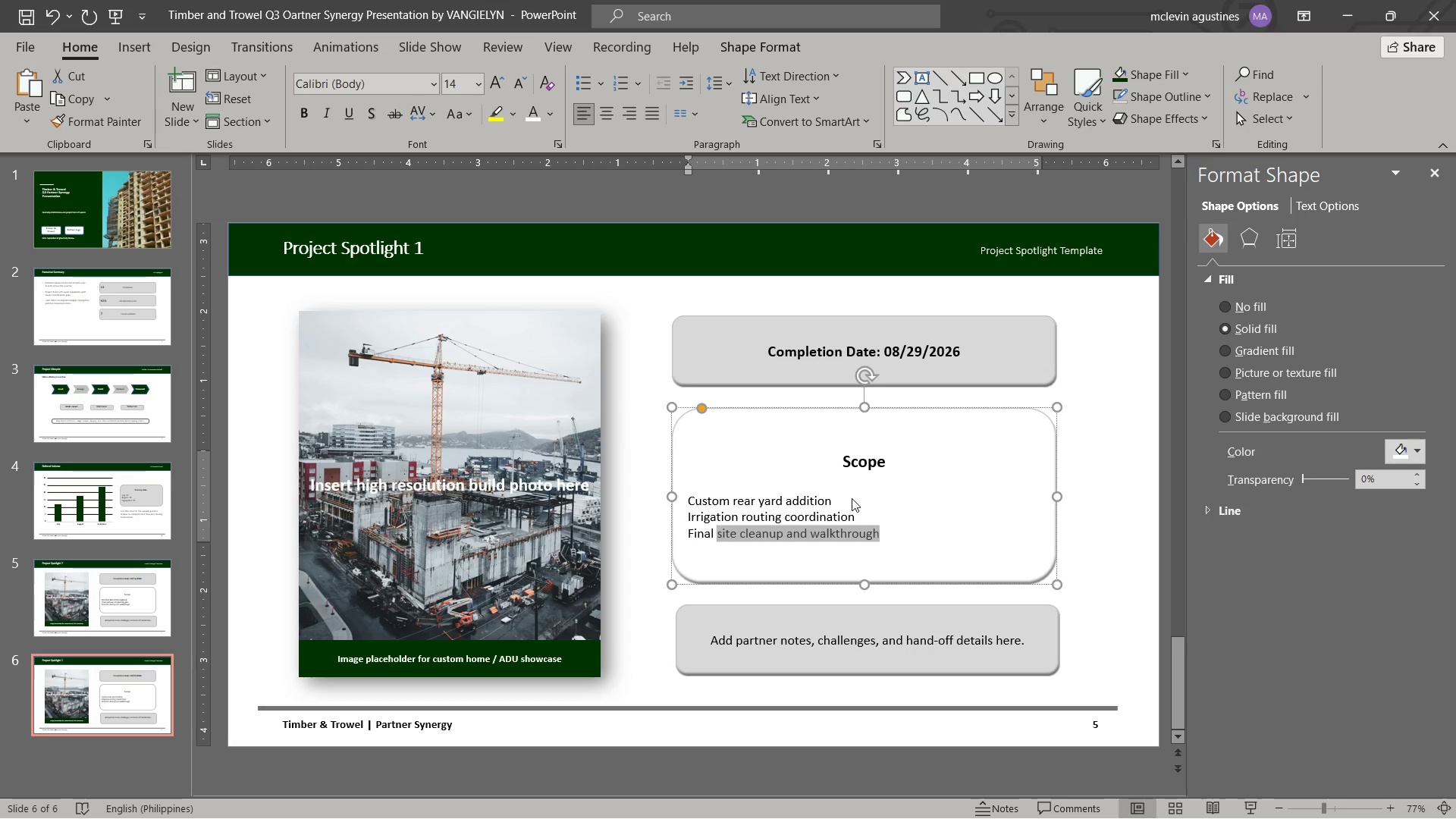 
key(Control+Shift+ArrowLeft)
 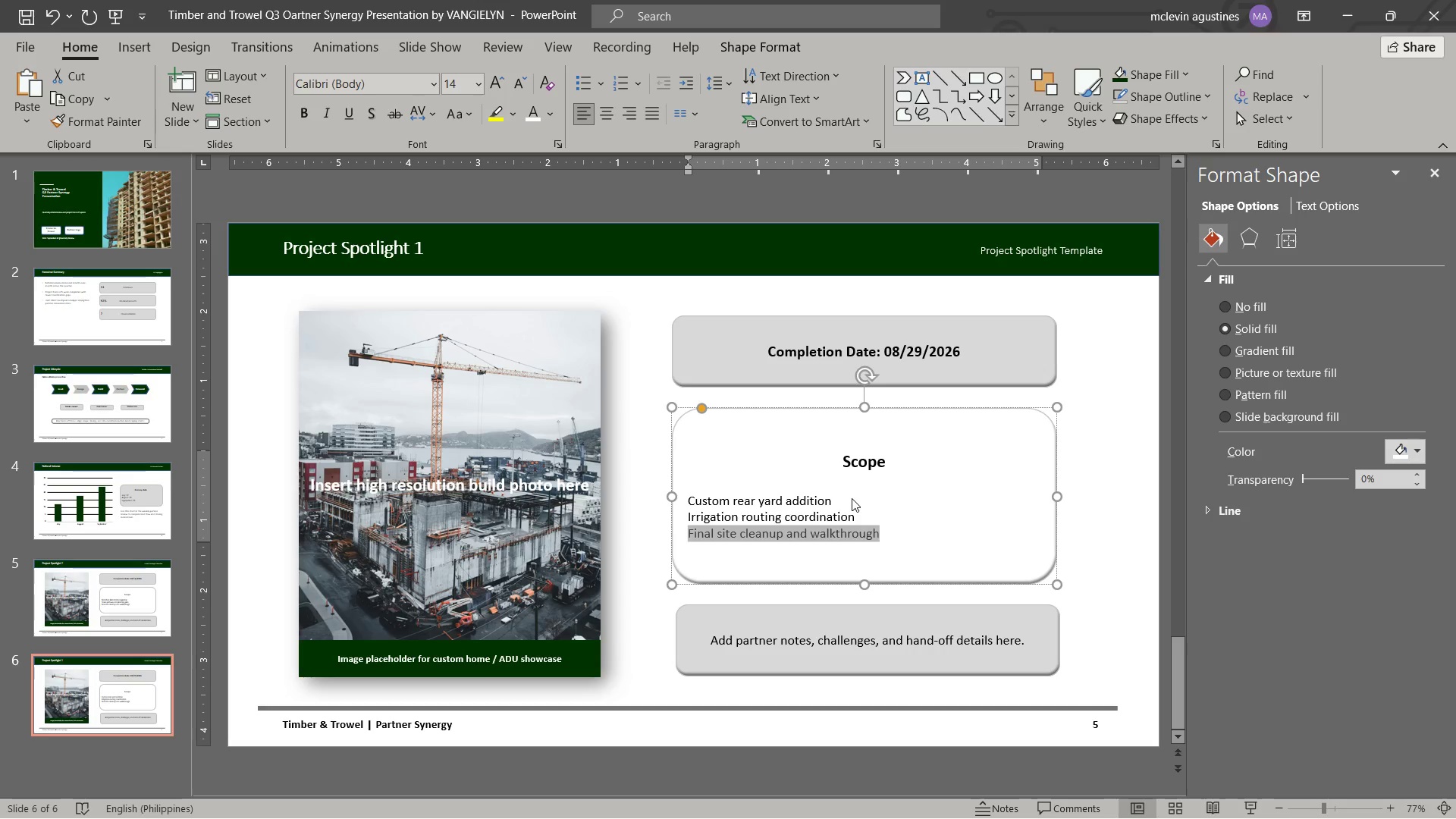 
type(outdoor living finish package)
 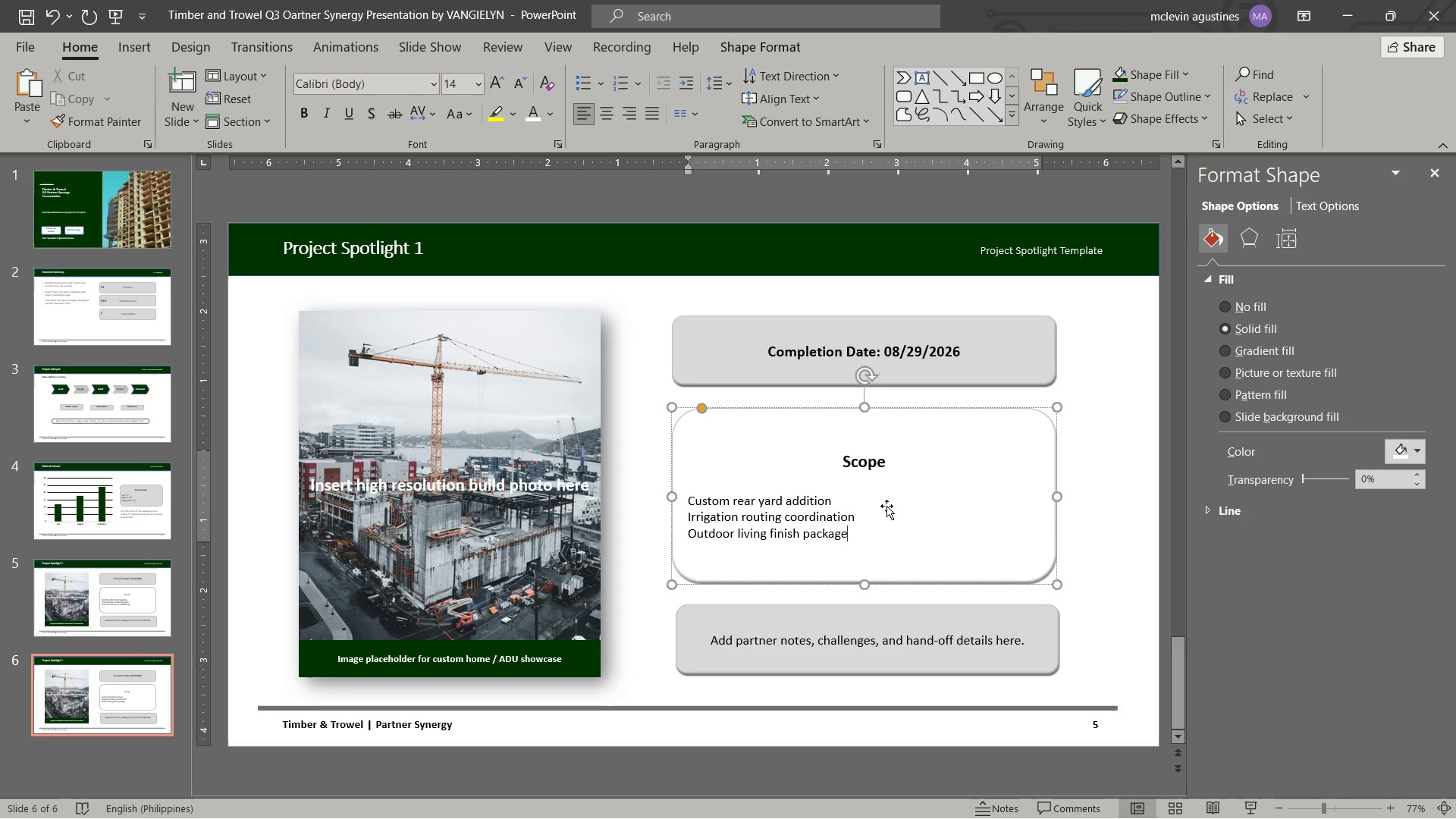 
key(Escape)
 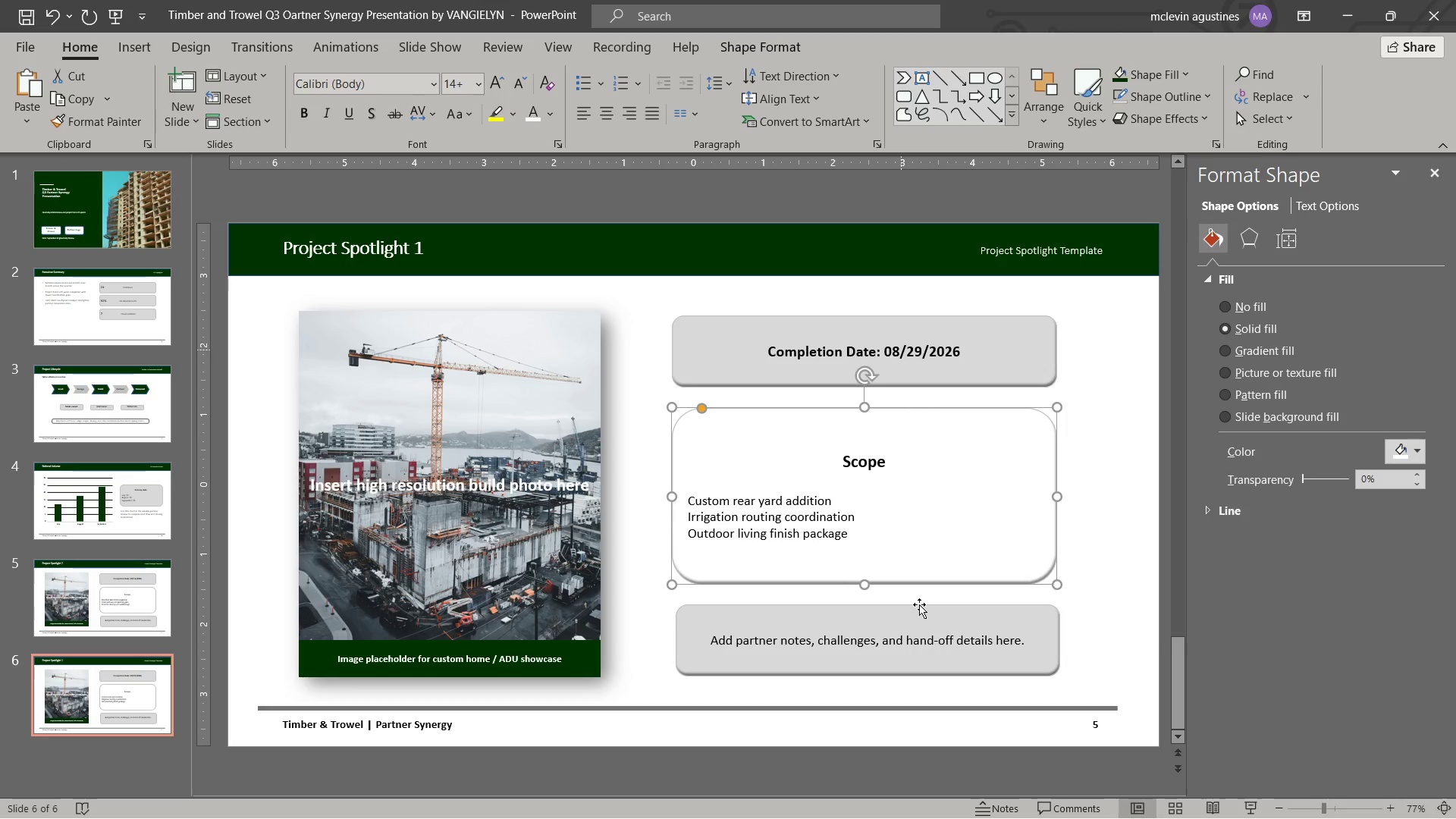 
key(Control+S)
 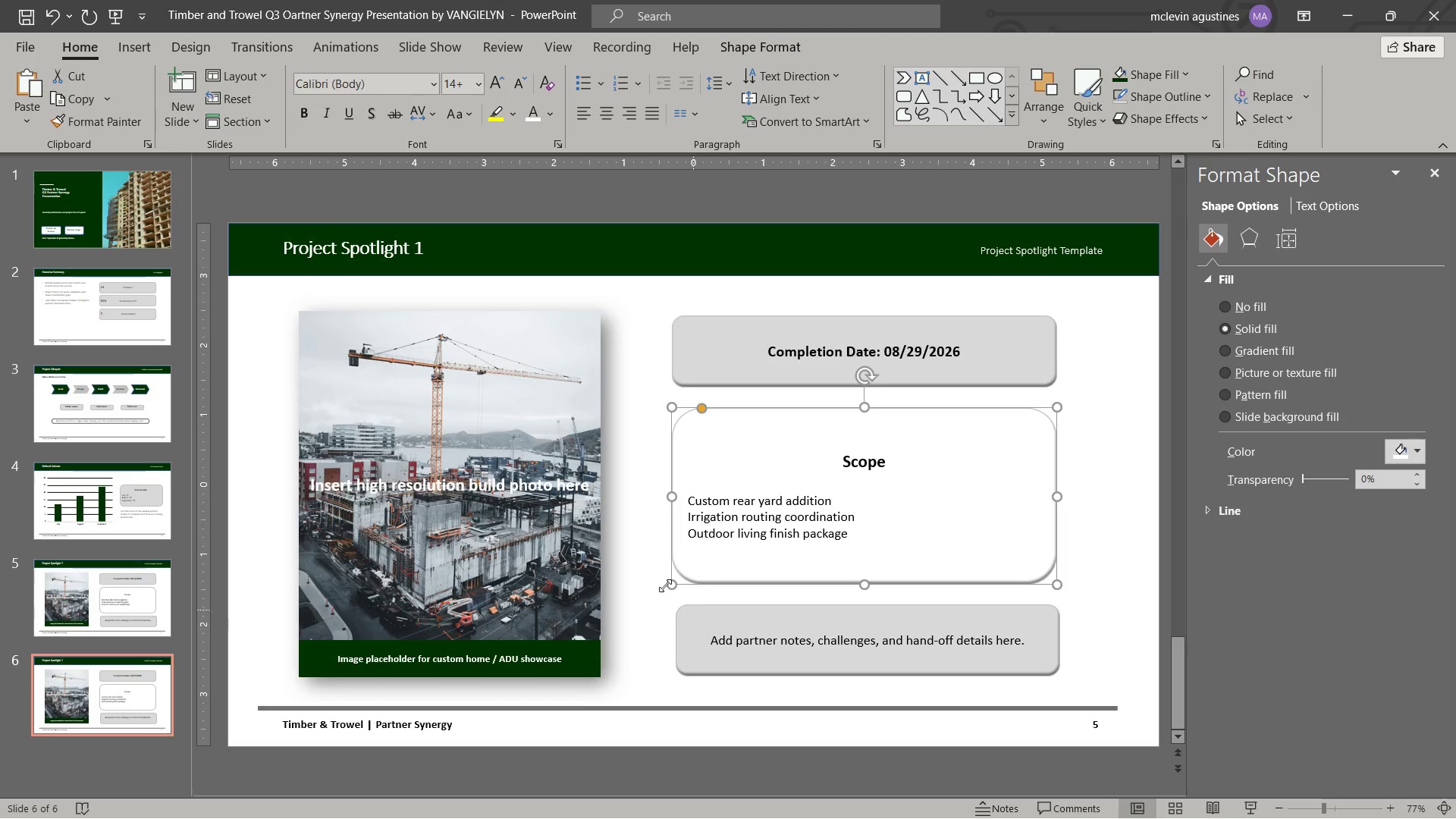 
left_click([598, 564])
 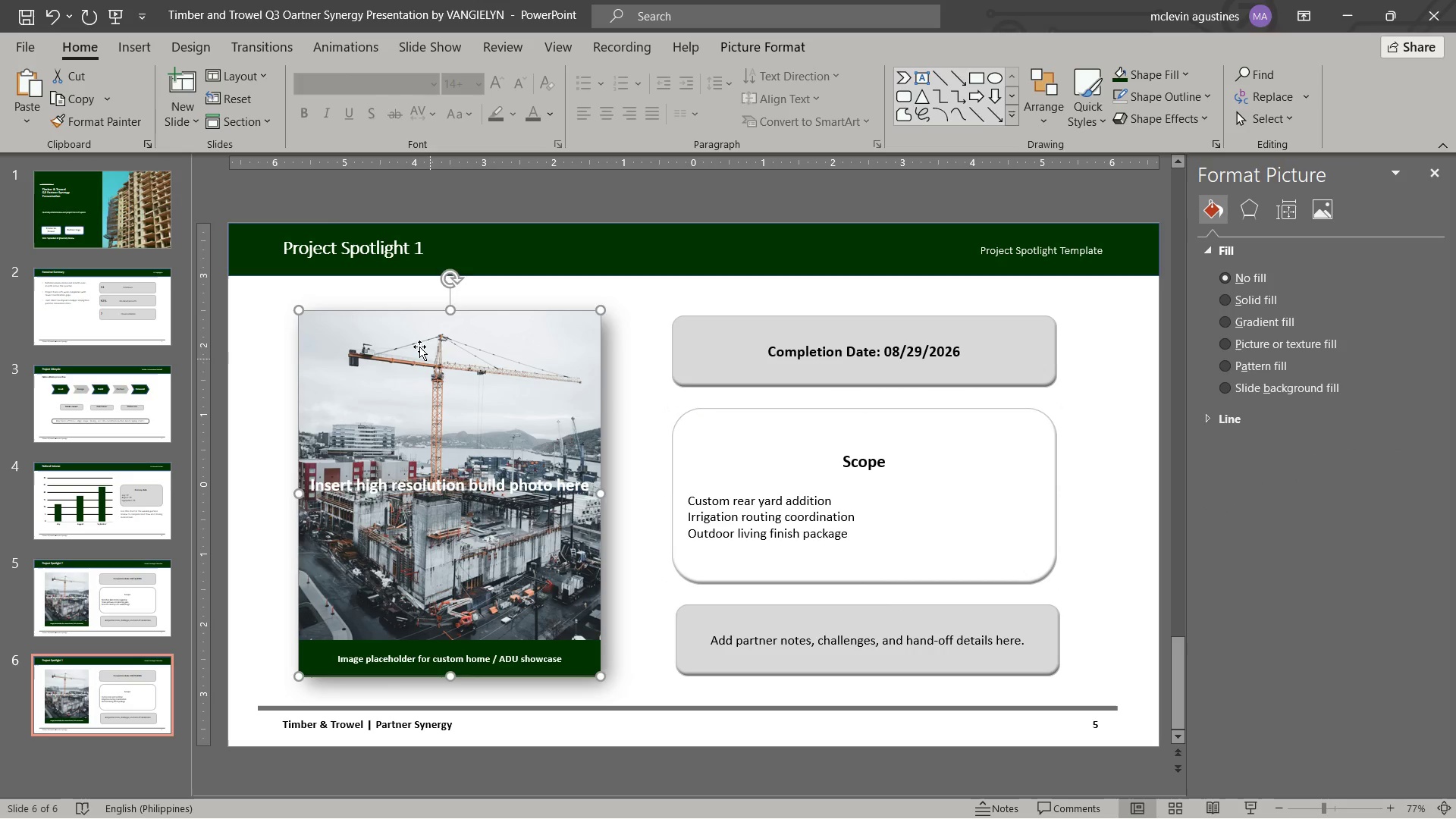 
left_click([136, 84])
 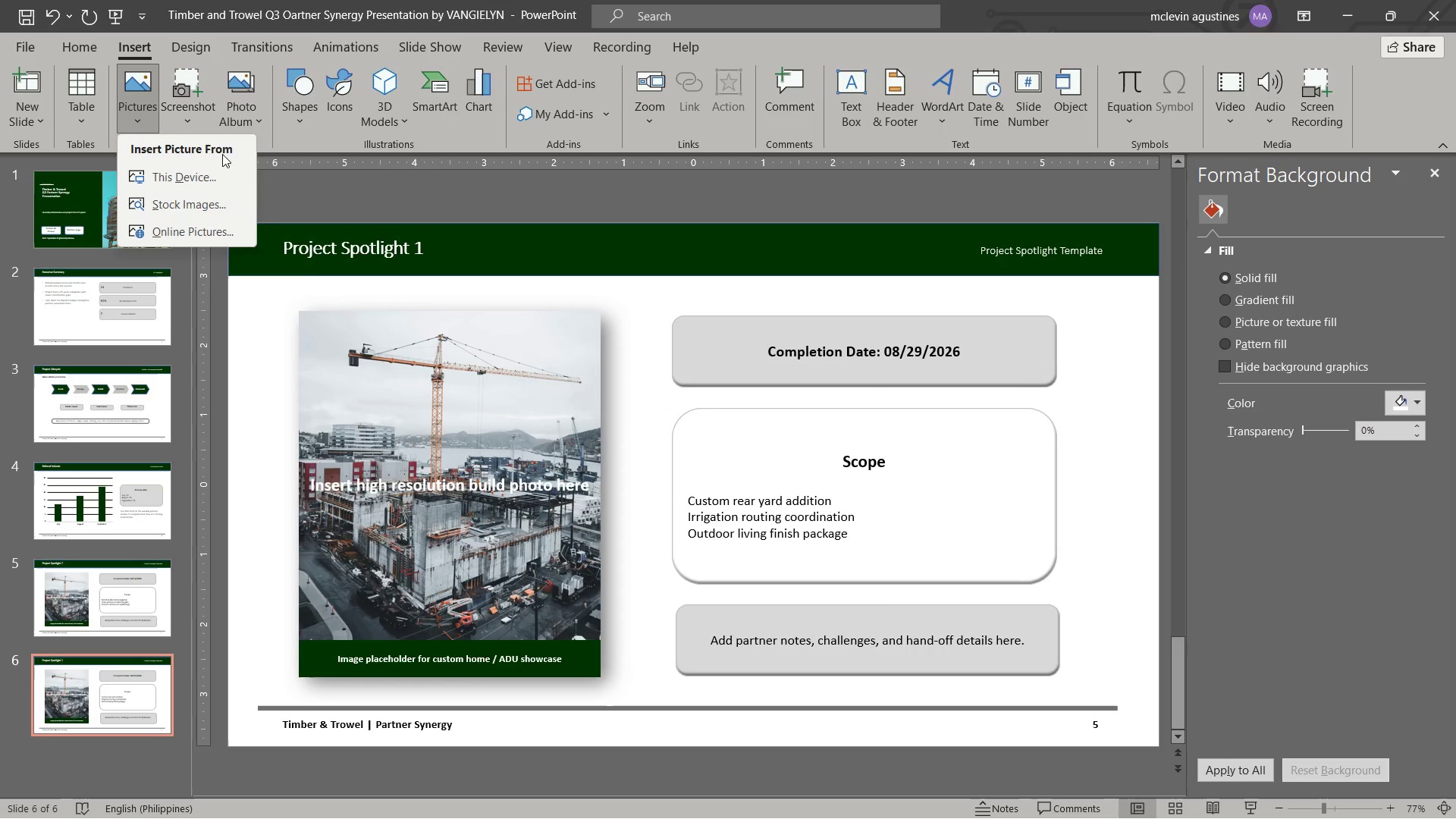 
left_click([222, 179])
 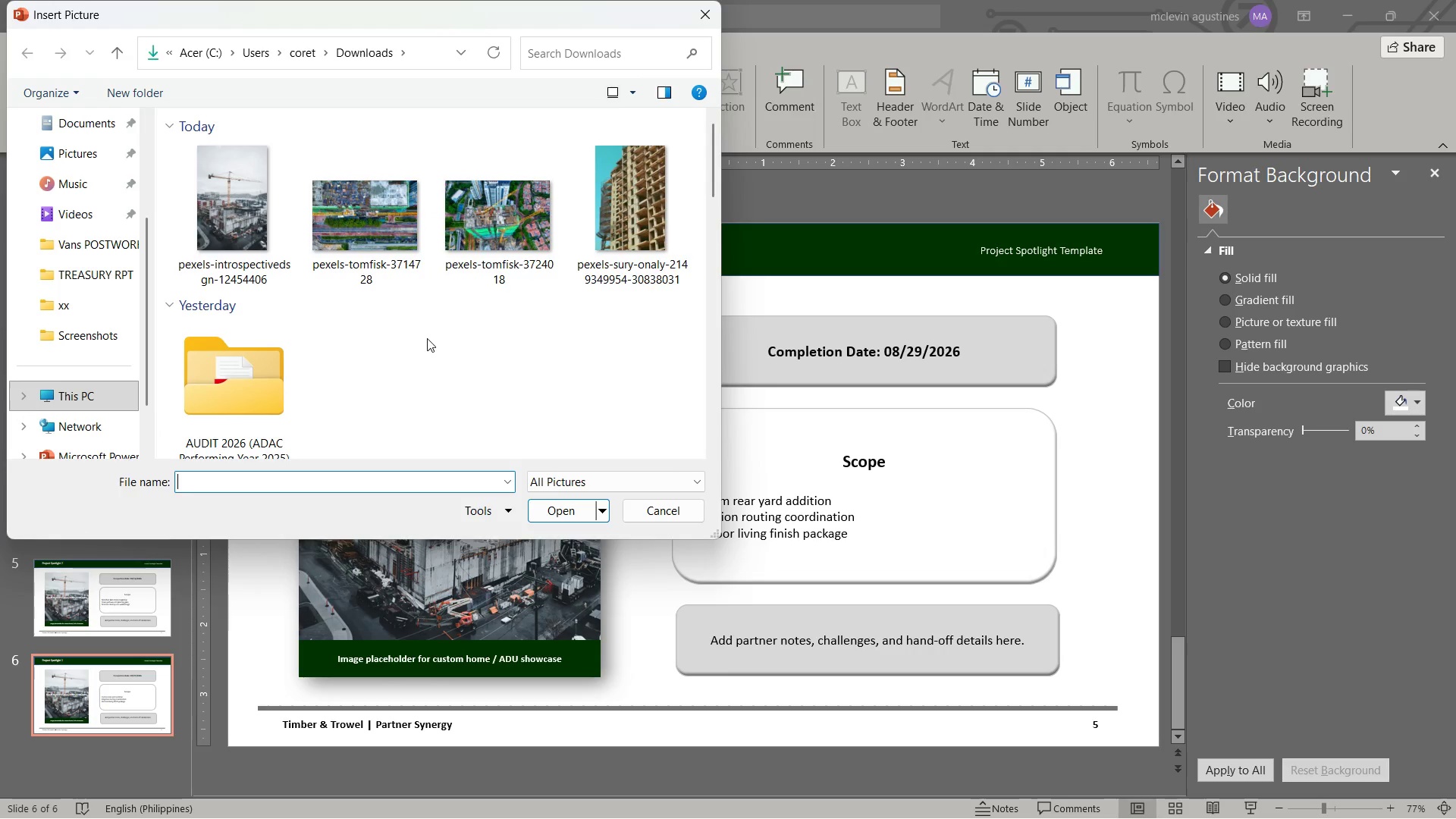 
key(Alt+Tab)
 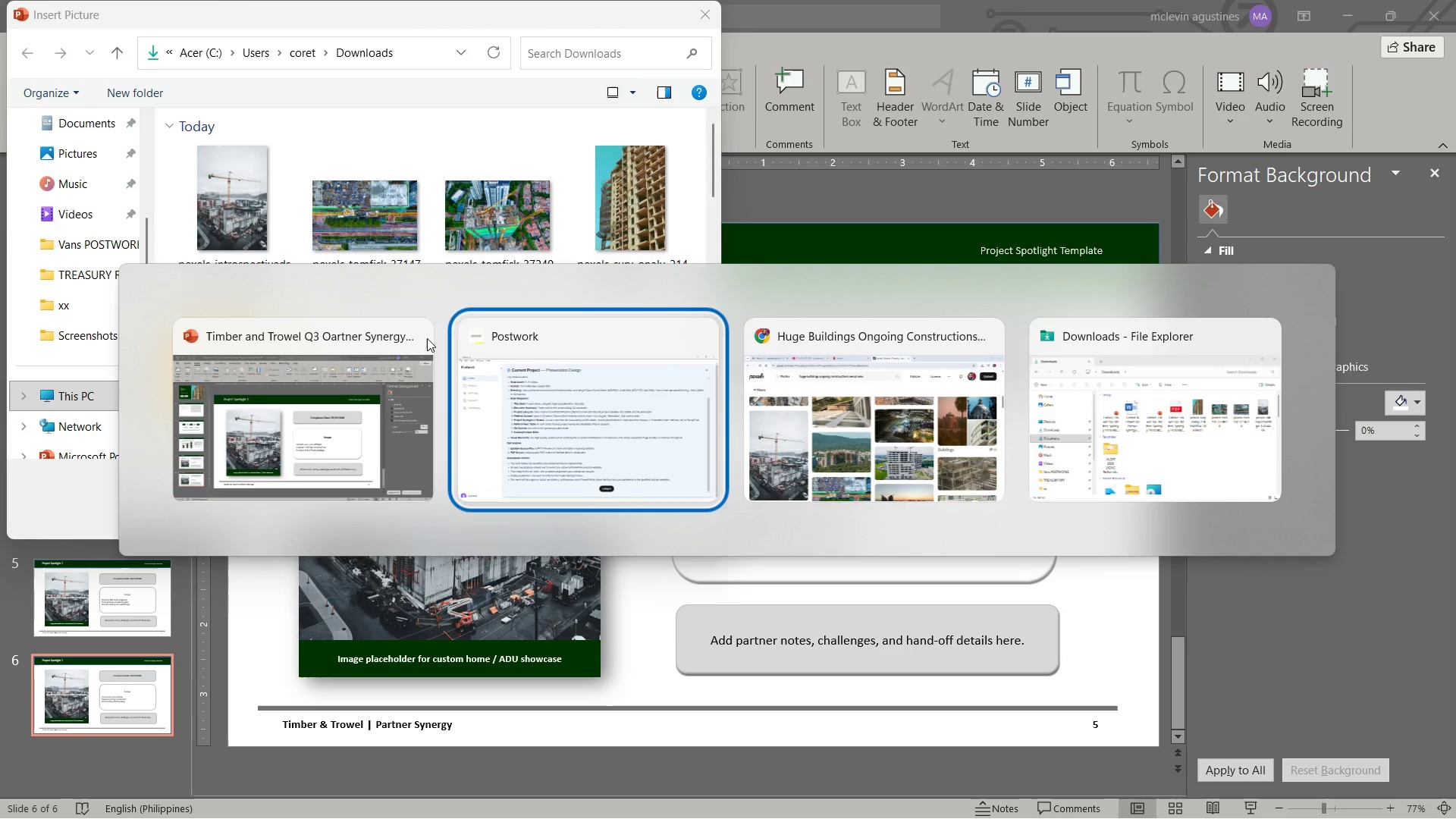 
key(Alt+Tab)
 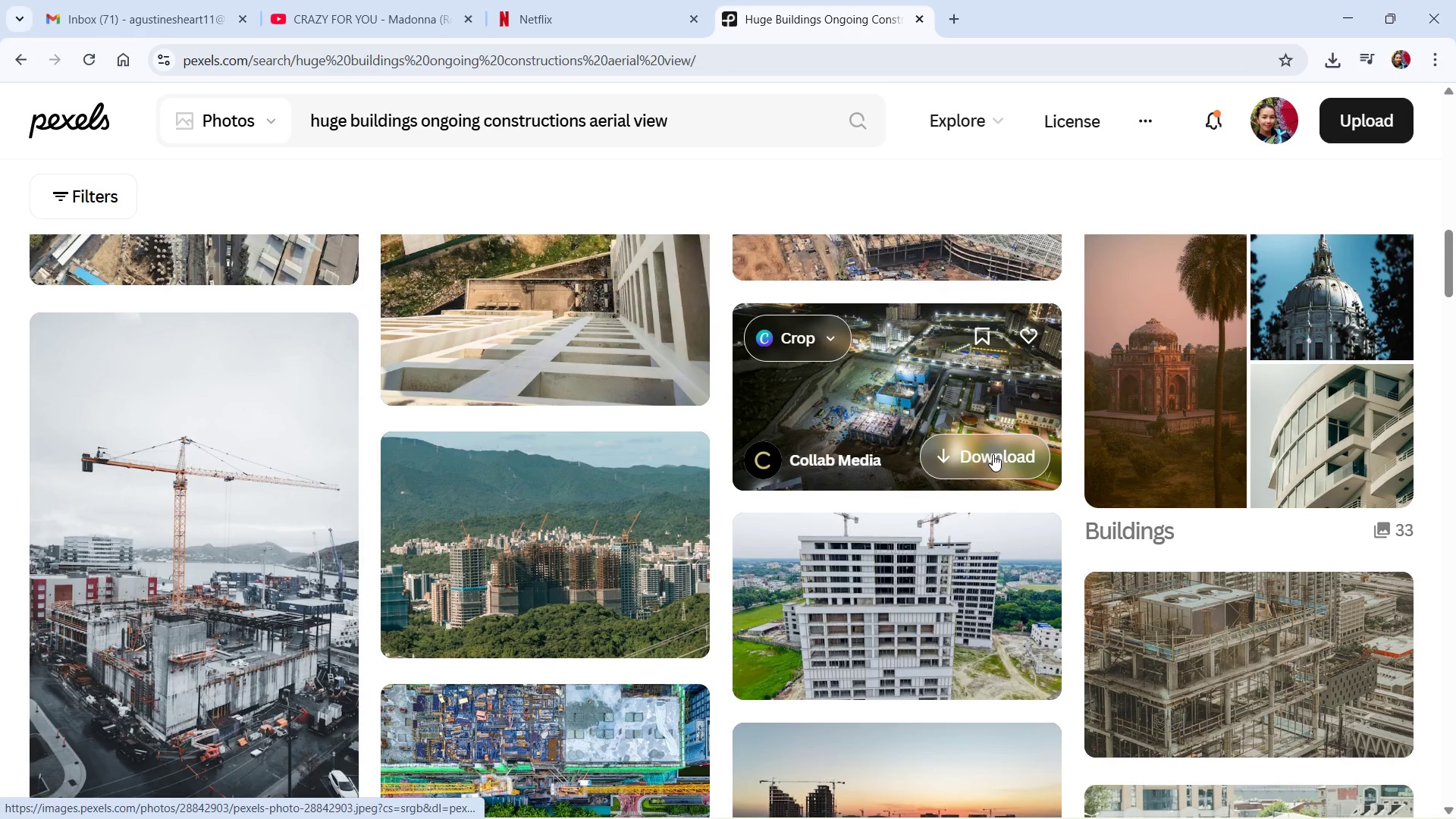 
left_click([993, 453])
 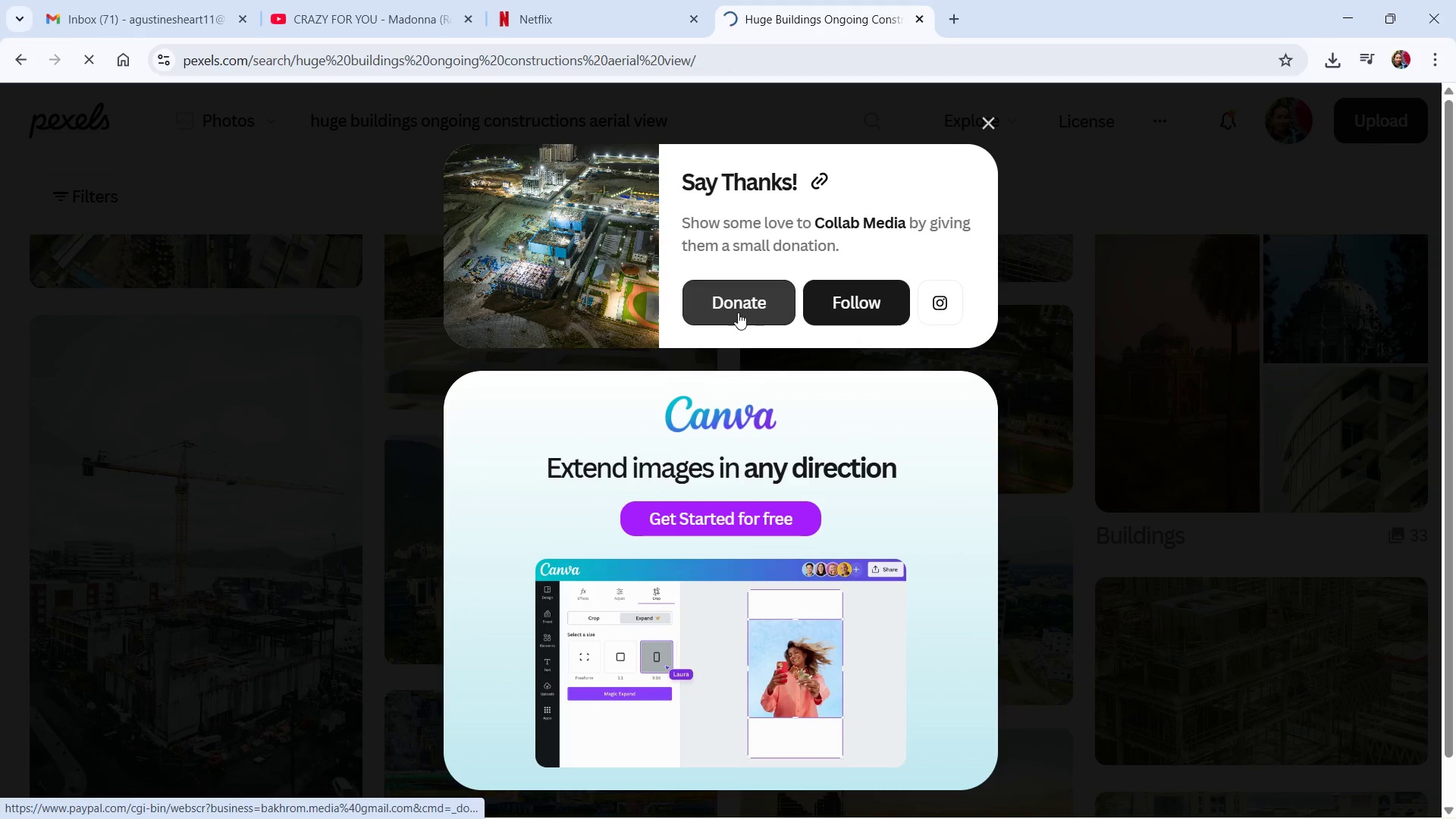 
hold_key(key=AltLeft, duration=0.81)
 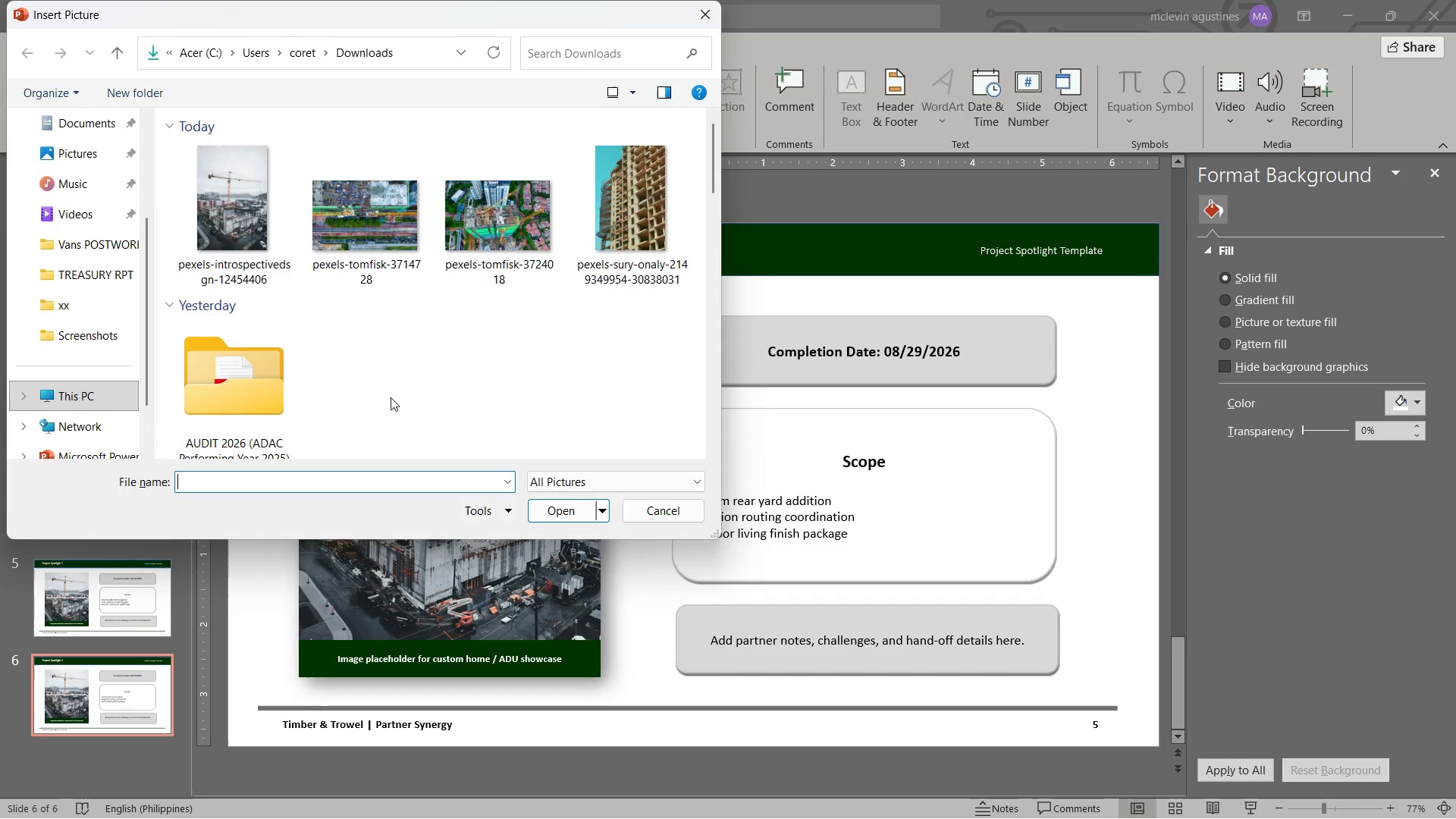 
key(Tab)
 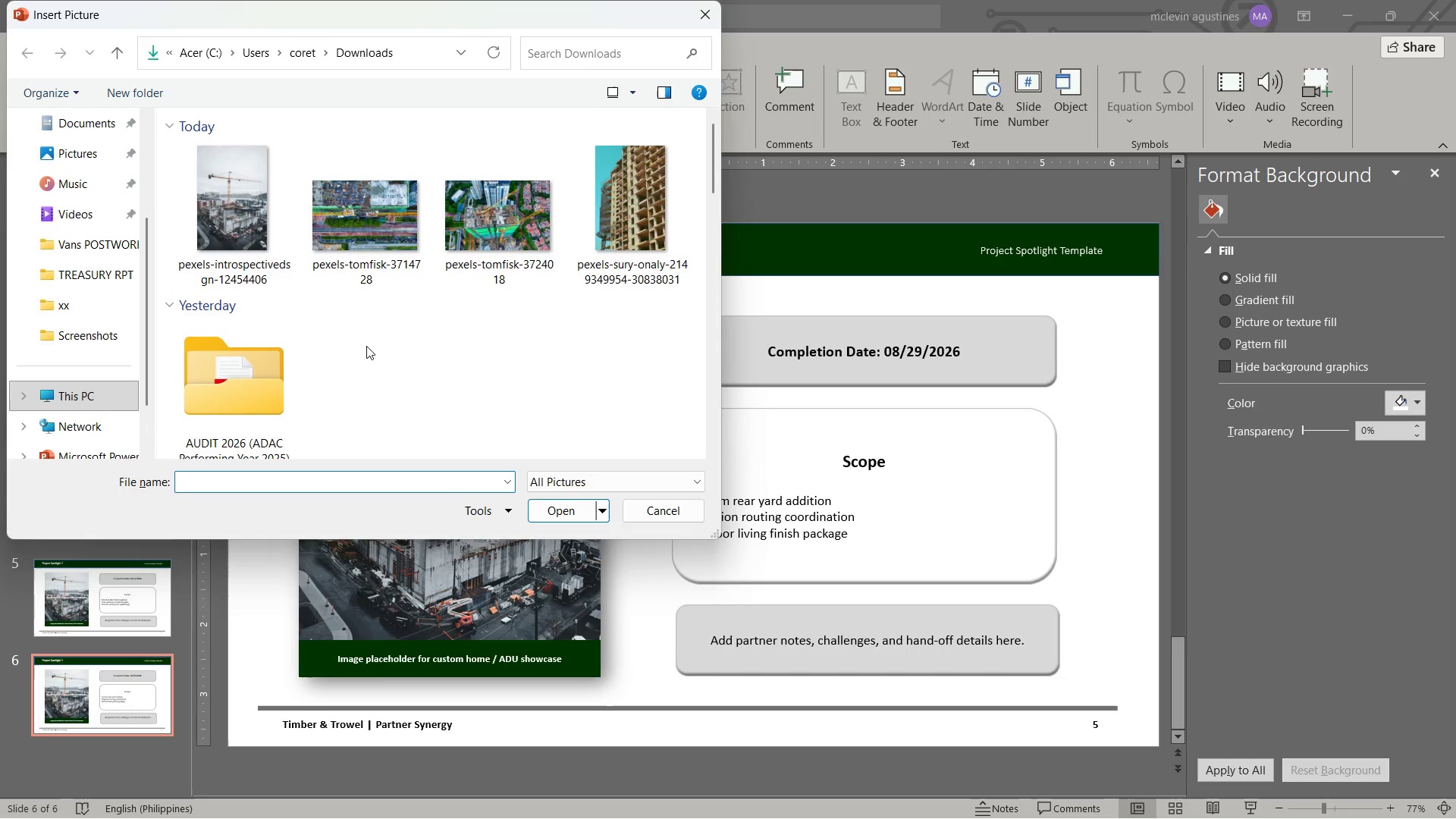 
left_click([399, 331])
 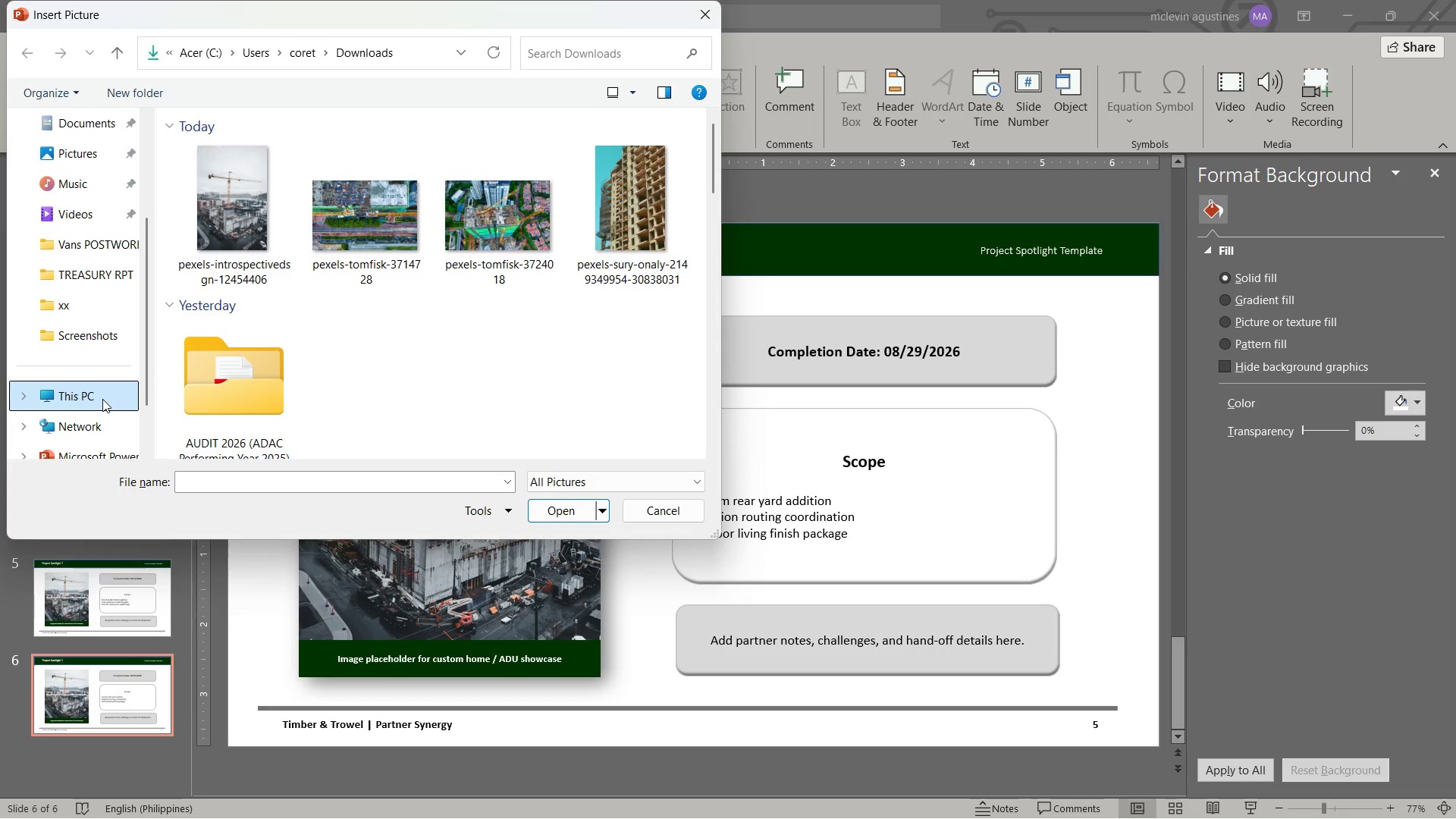 
left_click([411, 392])
 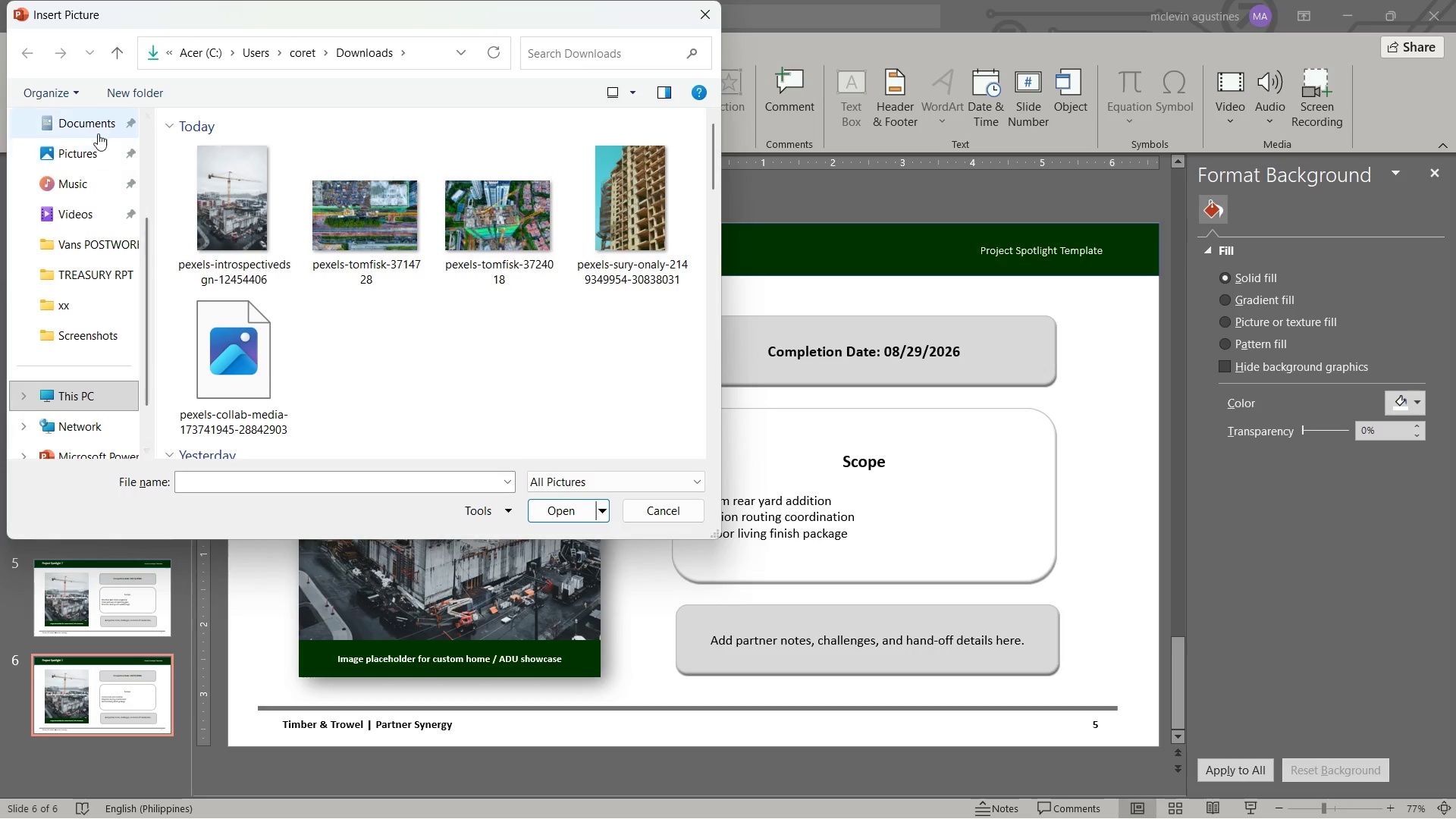 
scroll: coordinate [75, 266], scroll_direction: up, amount: 1.0
 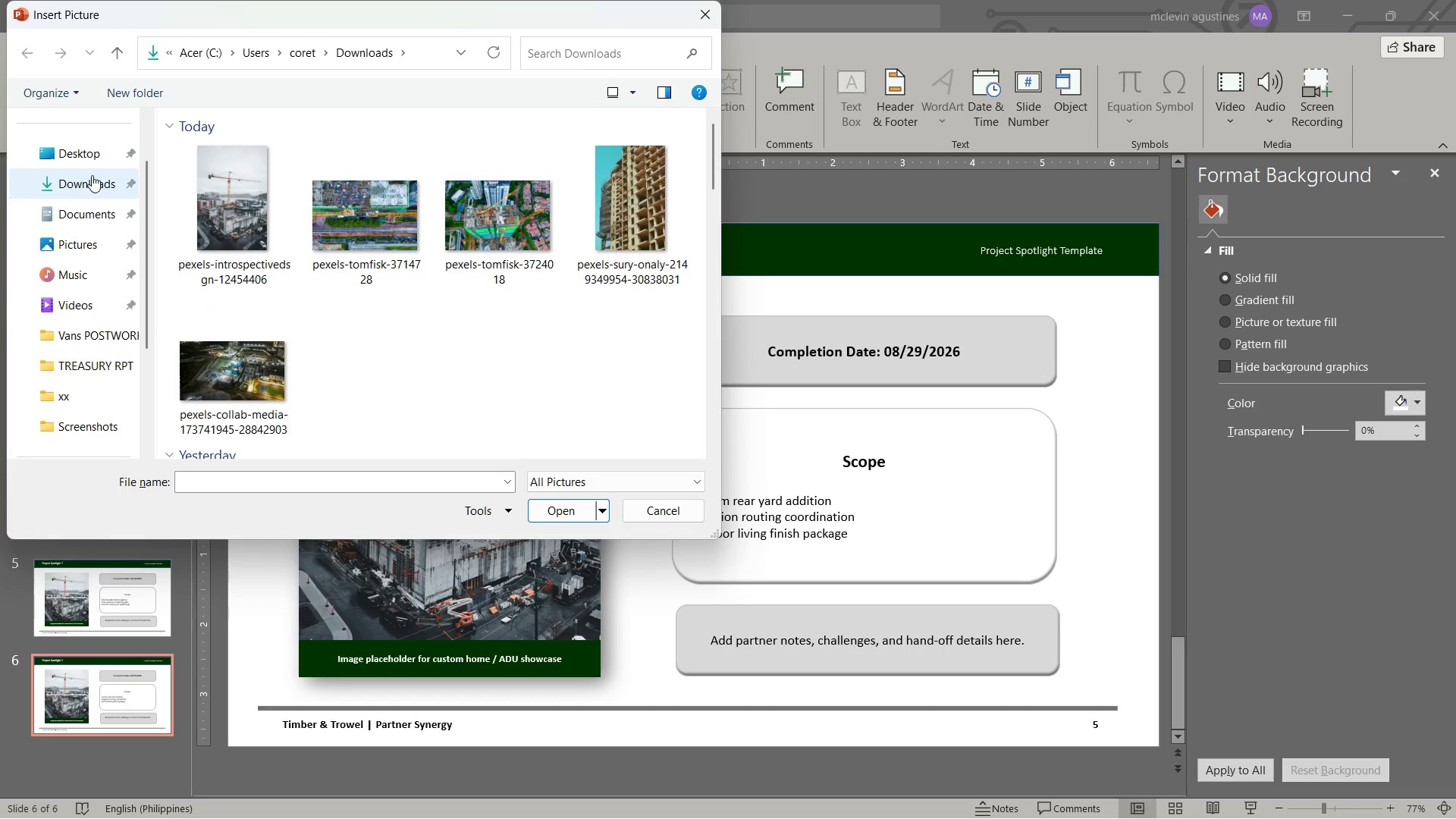 
left_click([92, 175])
 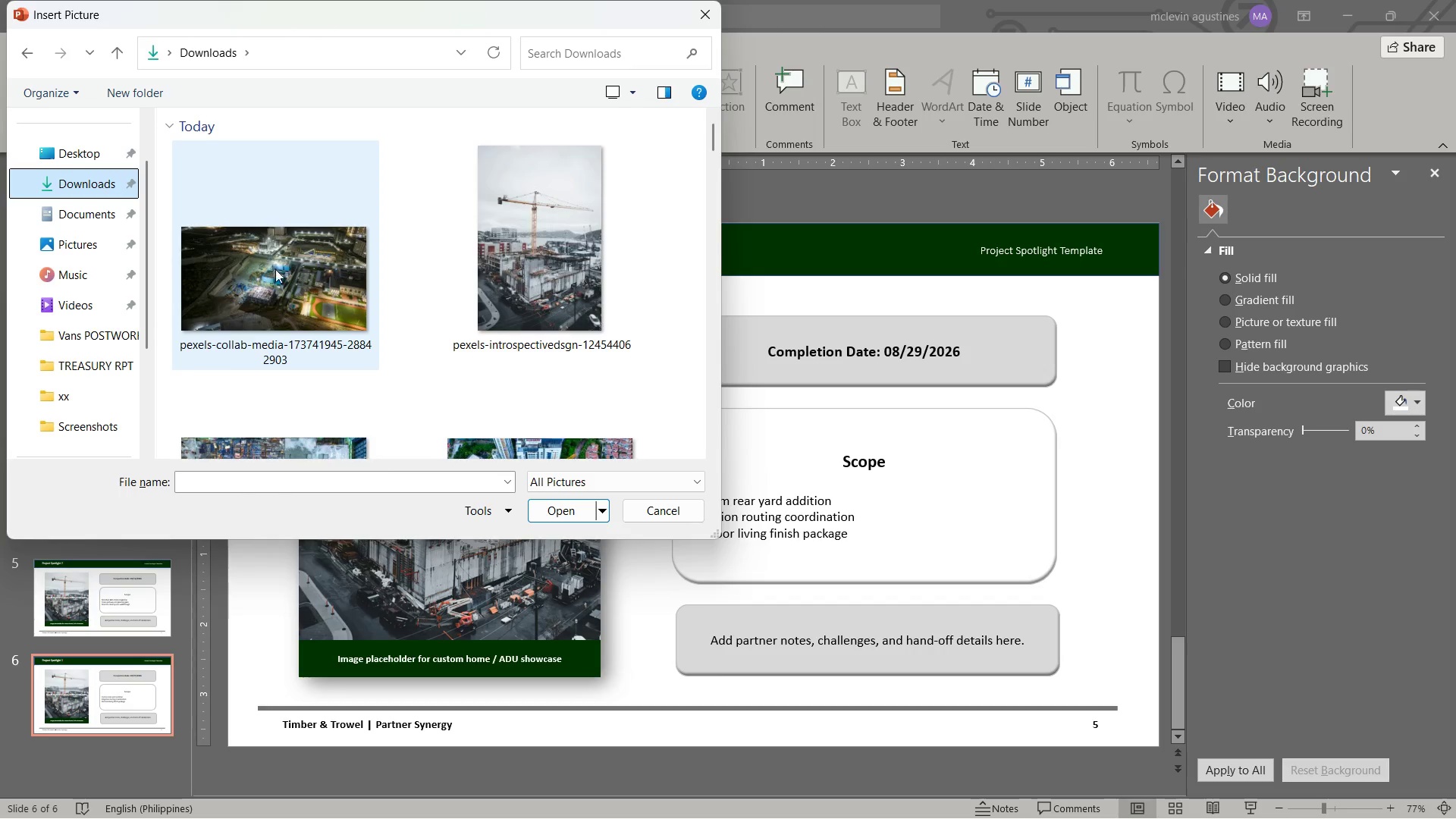 
double_click([278, 269])
 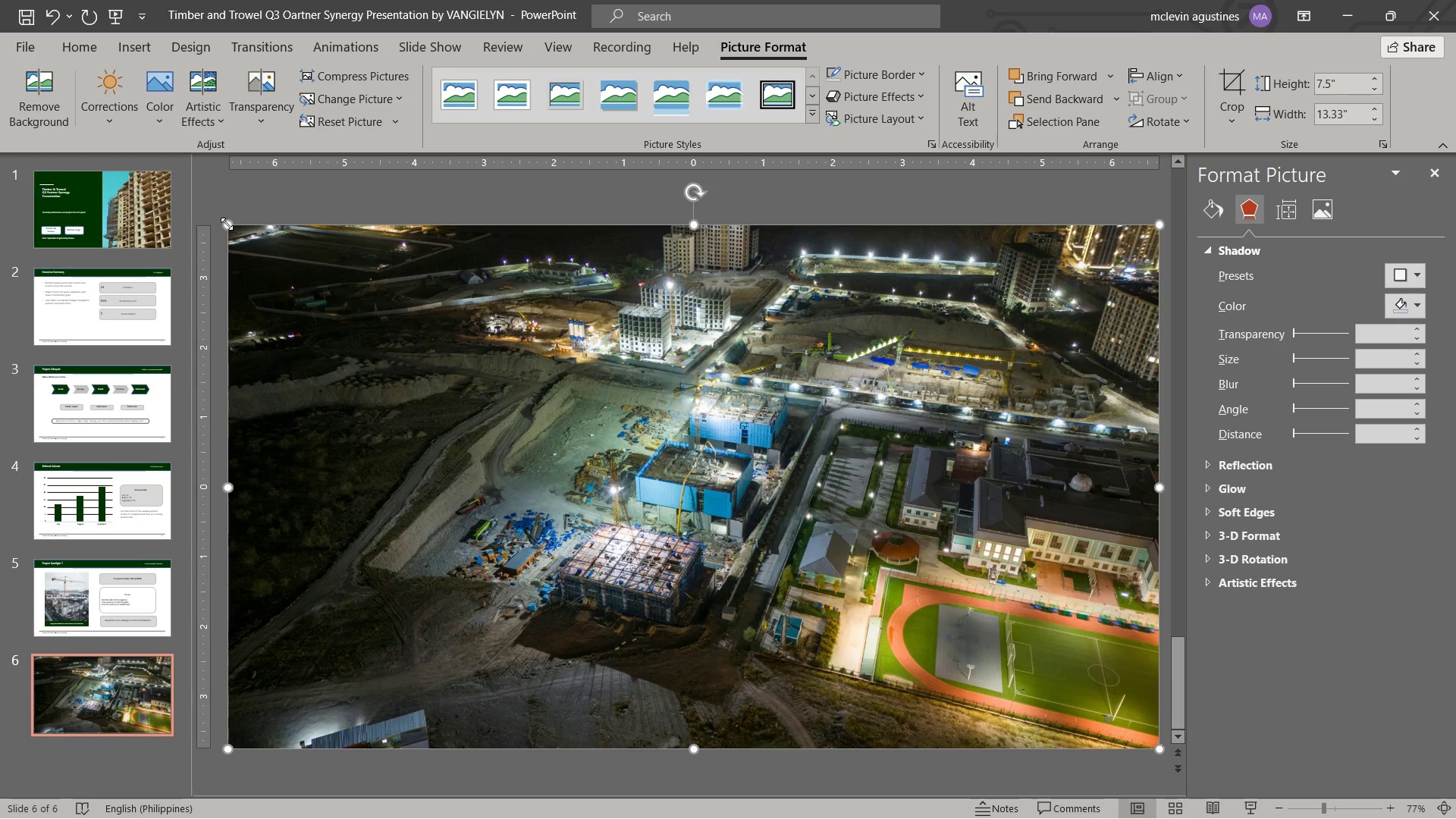 
wait(11.27)
 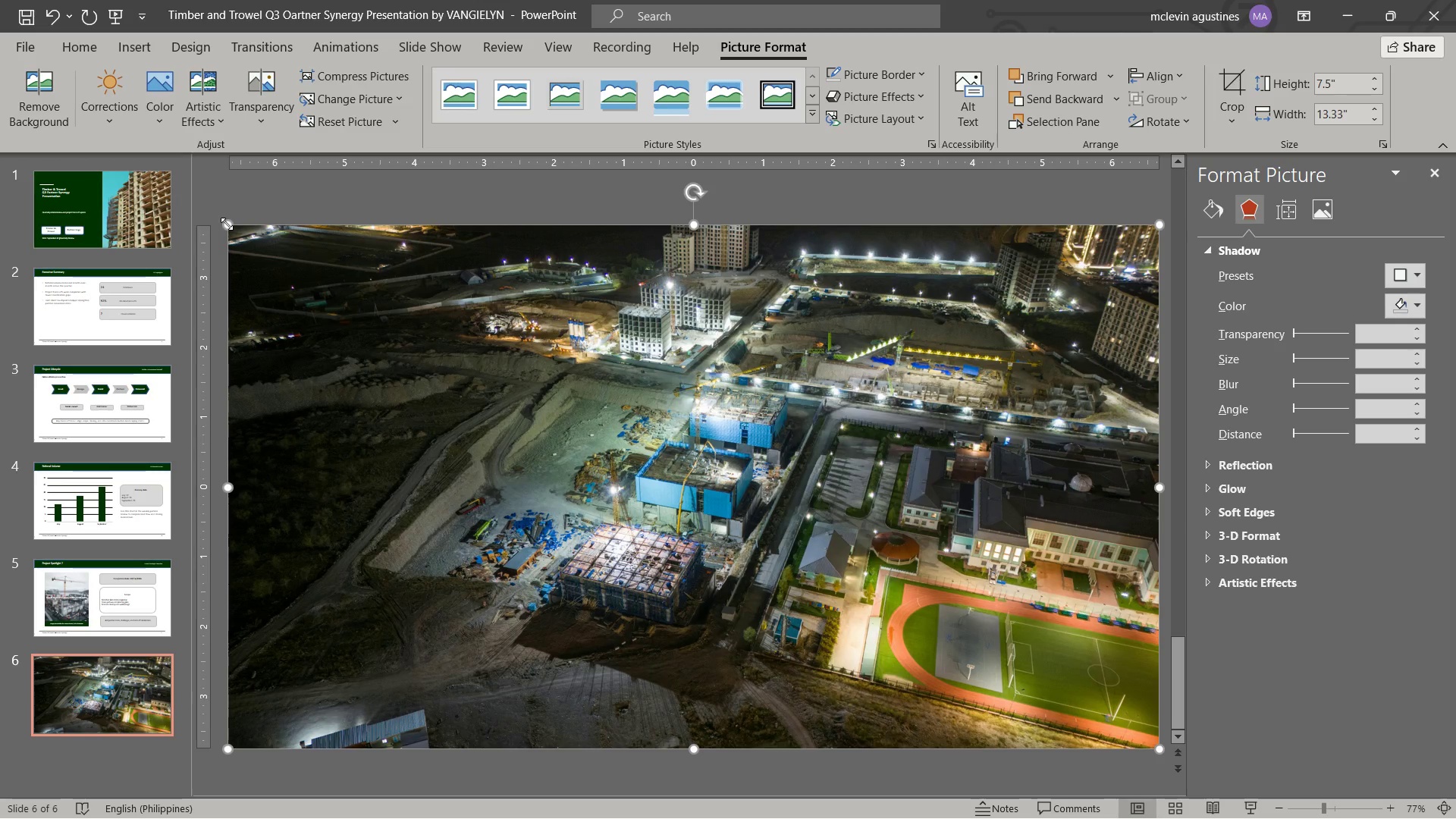 
left_click_drag(start_coordinate=[1156, 224], to_coordinate=[871, 378])
 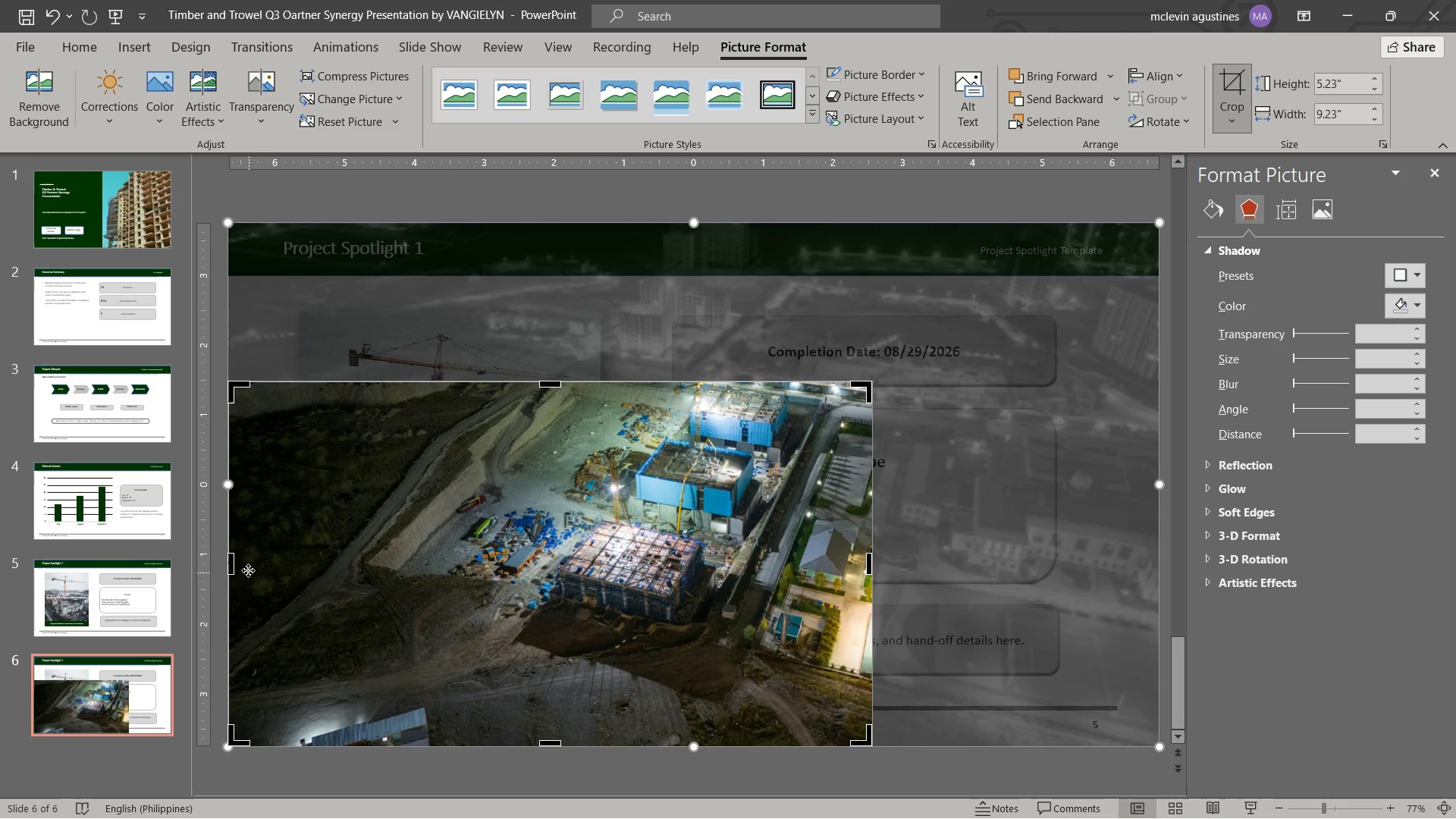 
left_click_drag(start_coordinate=[231, 562], to_coordinate=[371, 562])
 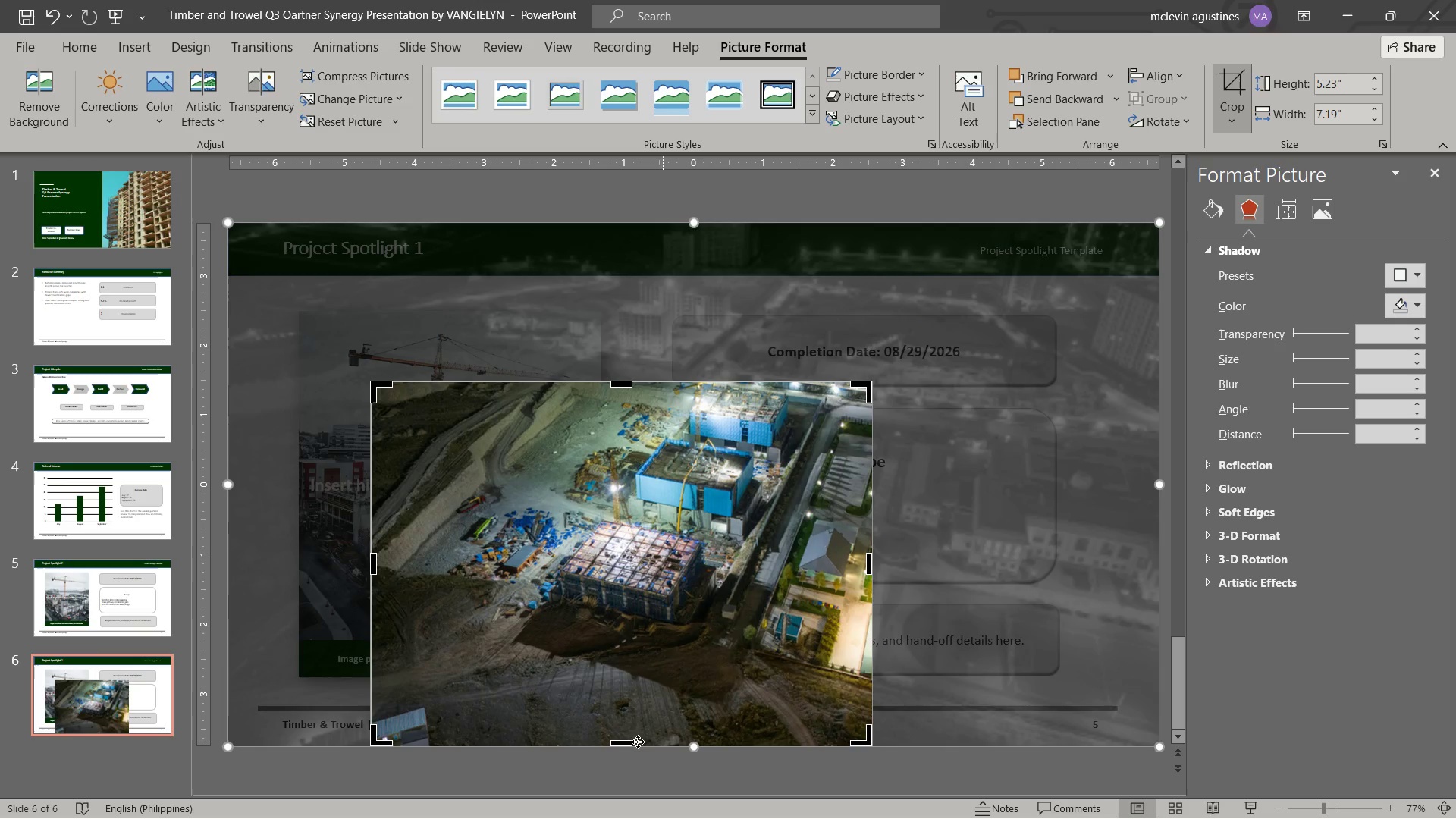 
left_click_drag(start_coordinate=[629, 742], to_coordinate=[629, 708])
 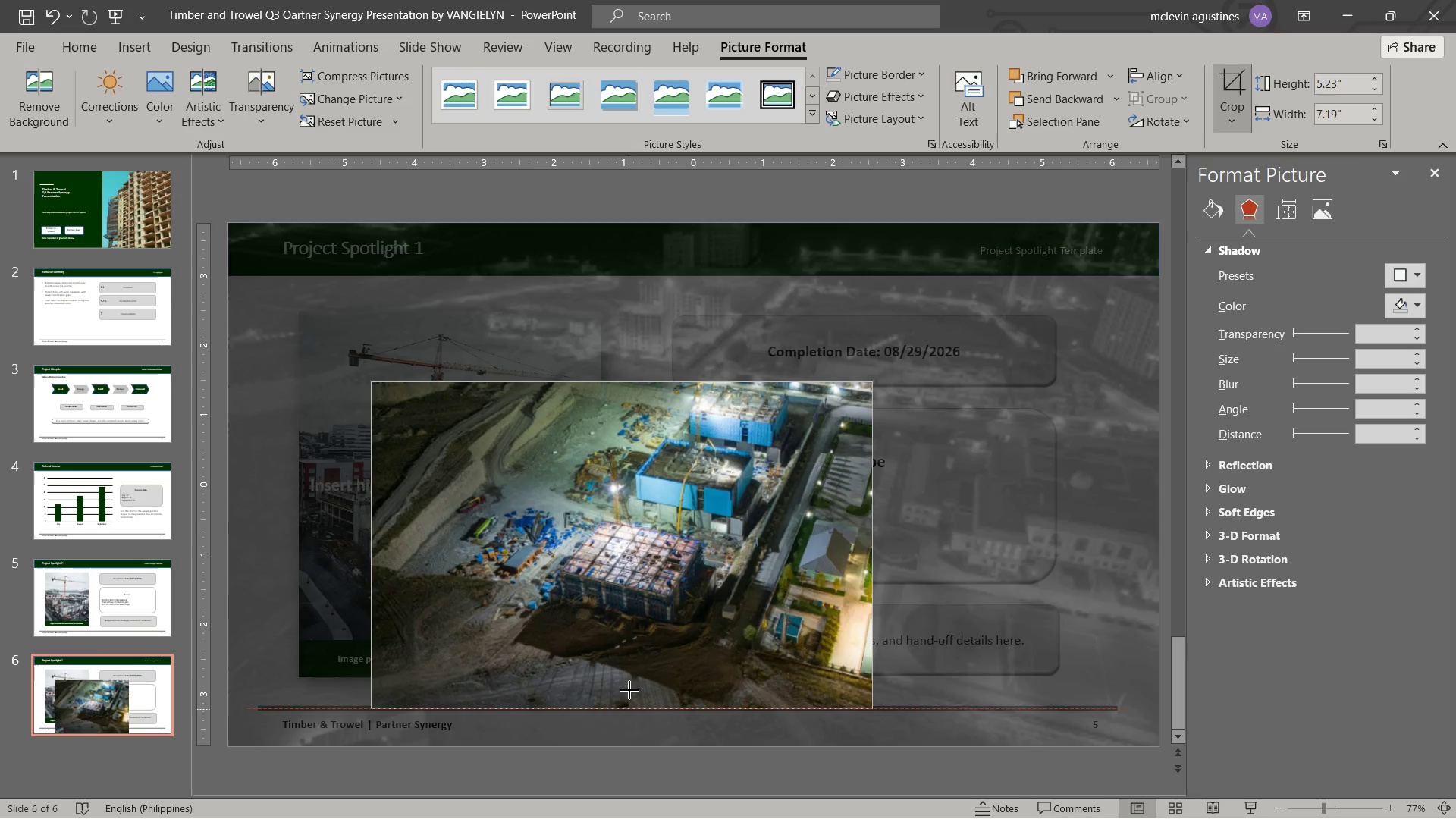 
key(Escape)
 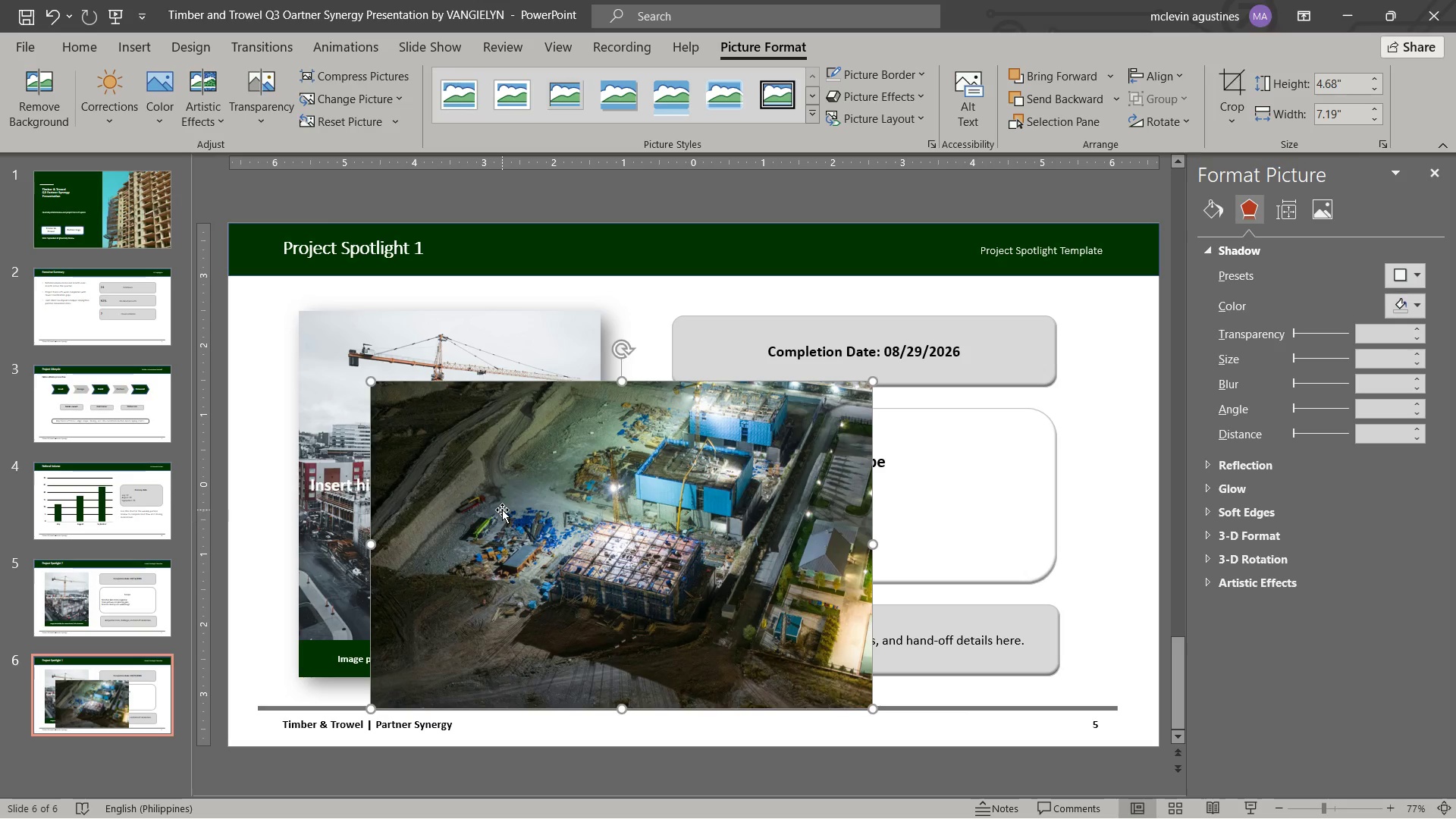 
left_click([538, 349])
 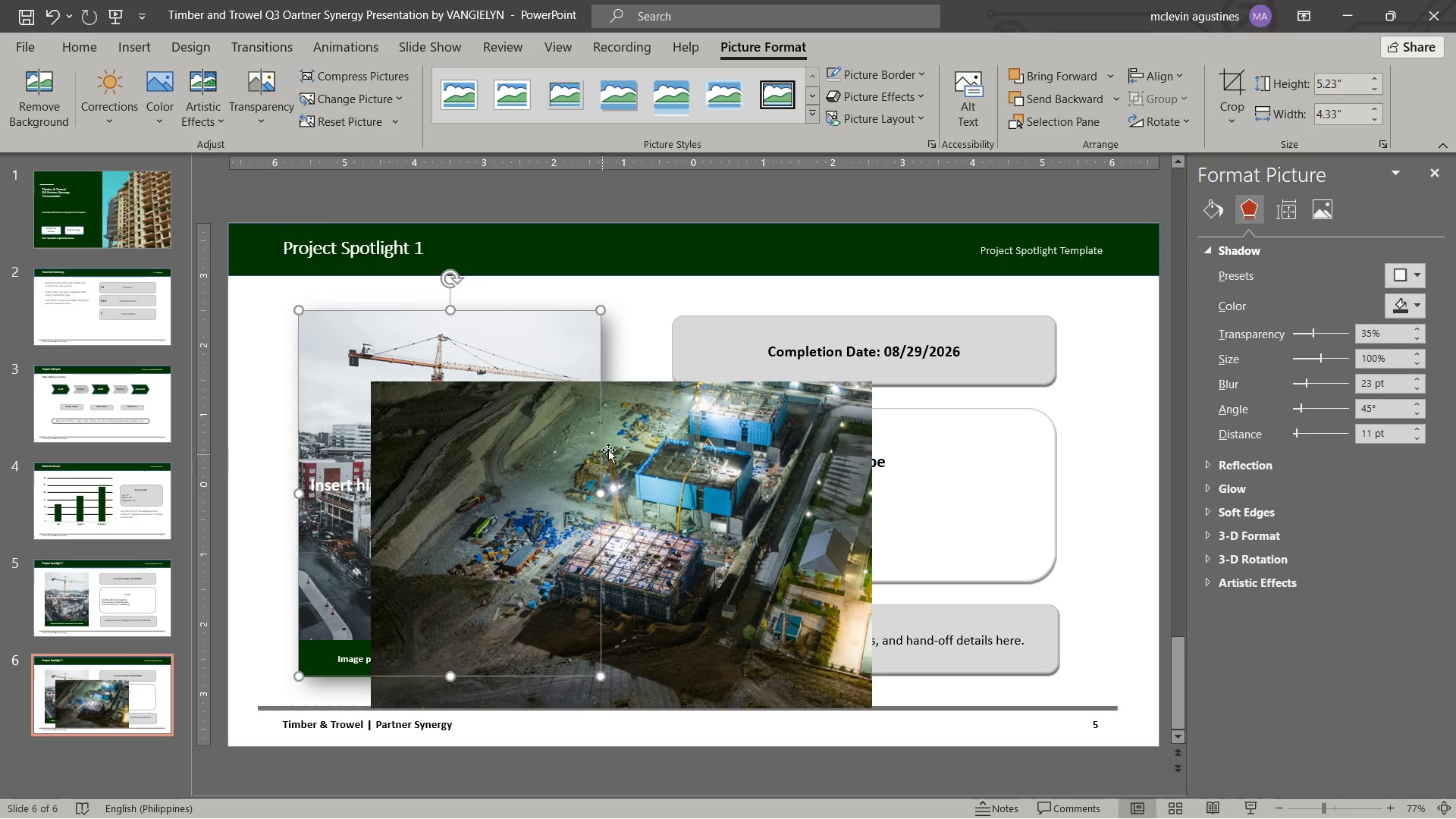 
key(Delete)
 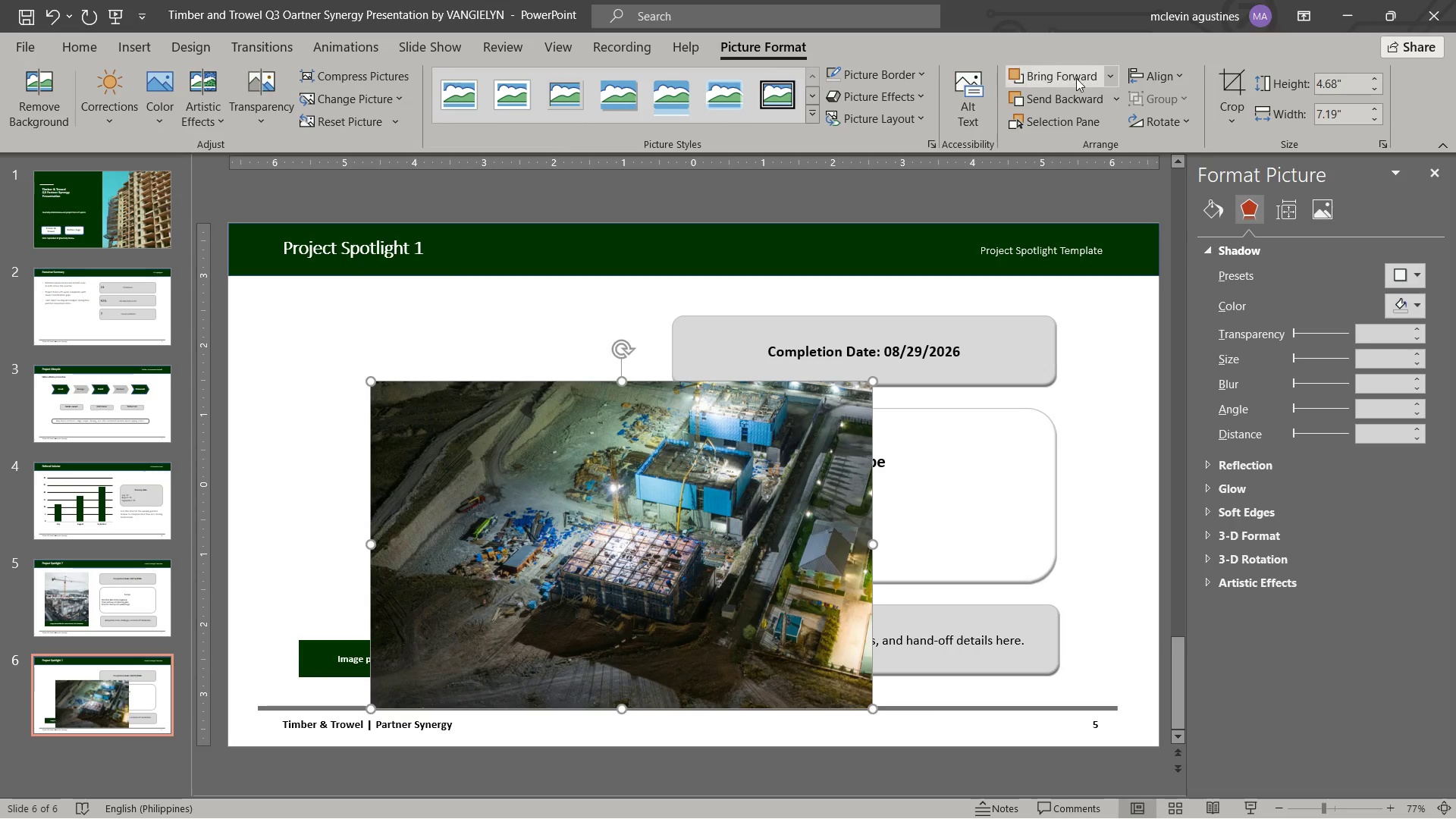 
double_click([1083, 101])
 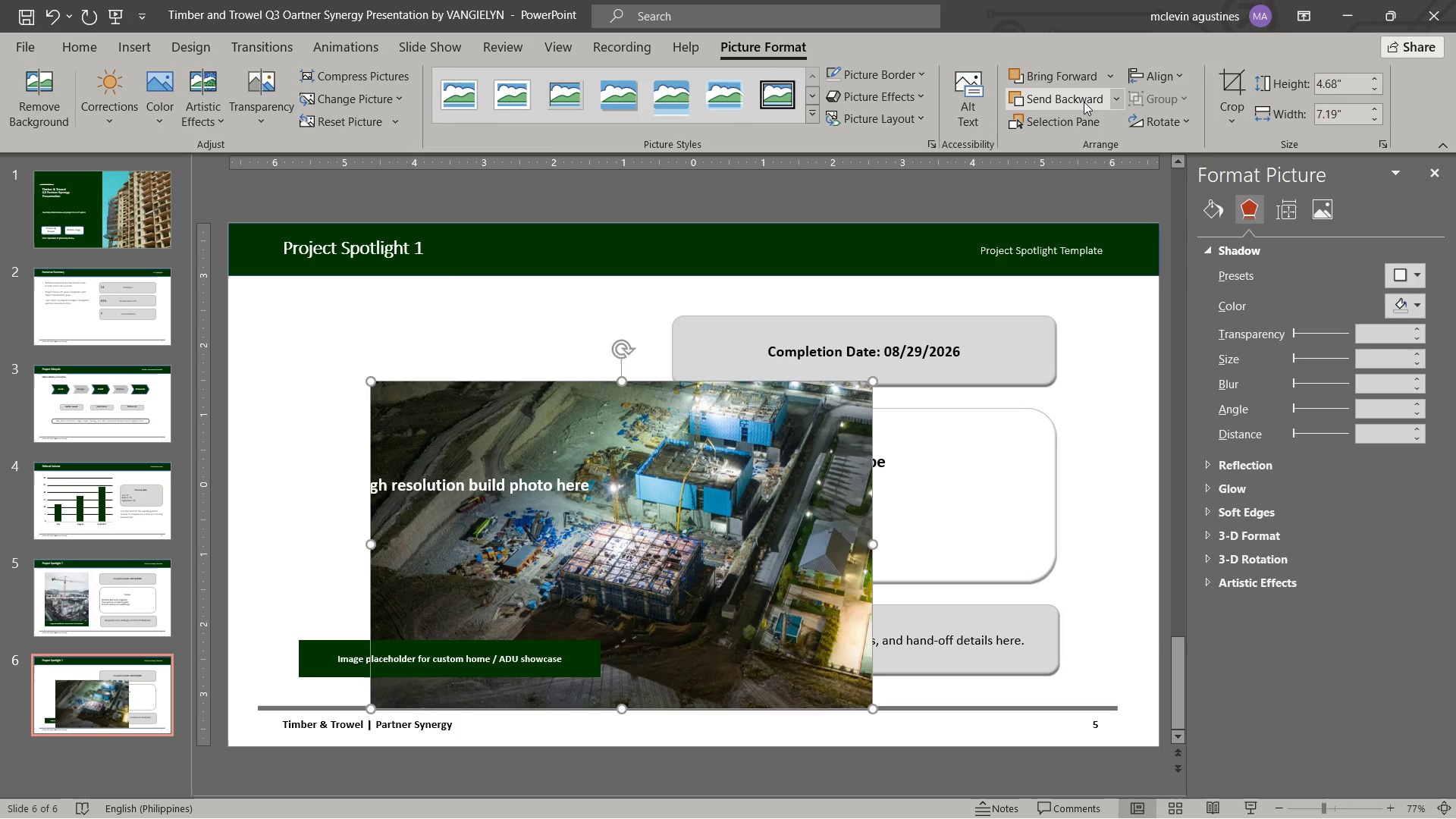 
triple_click([1086, 103])
 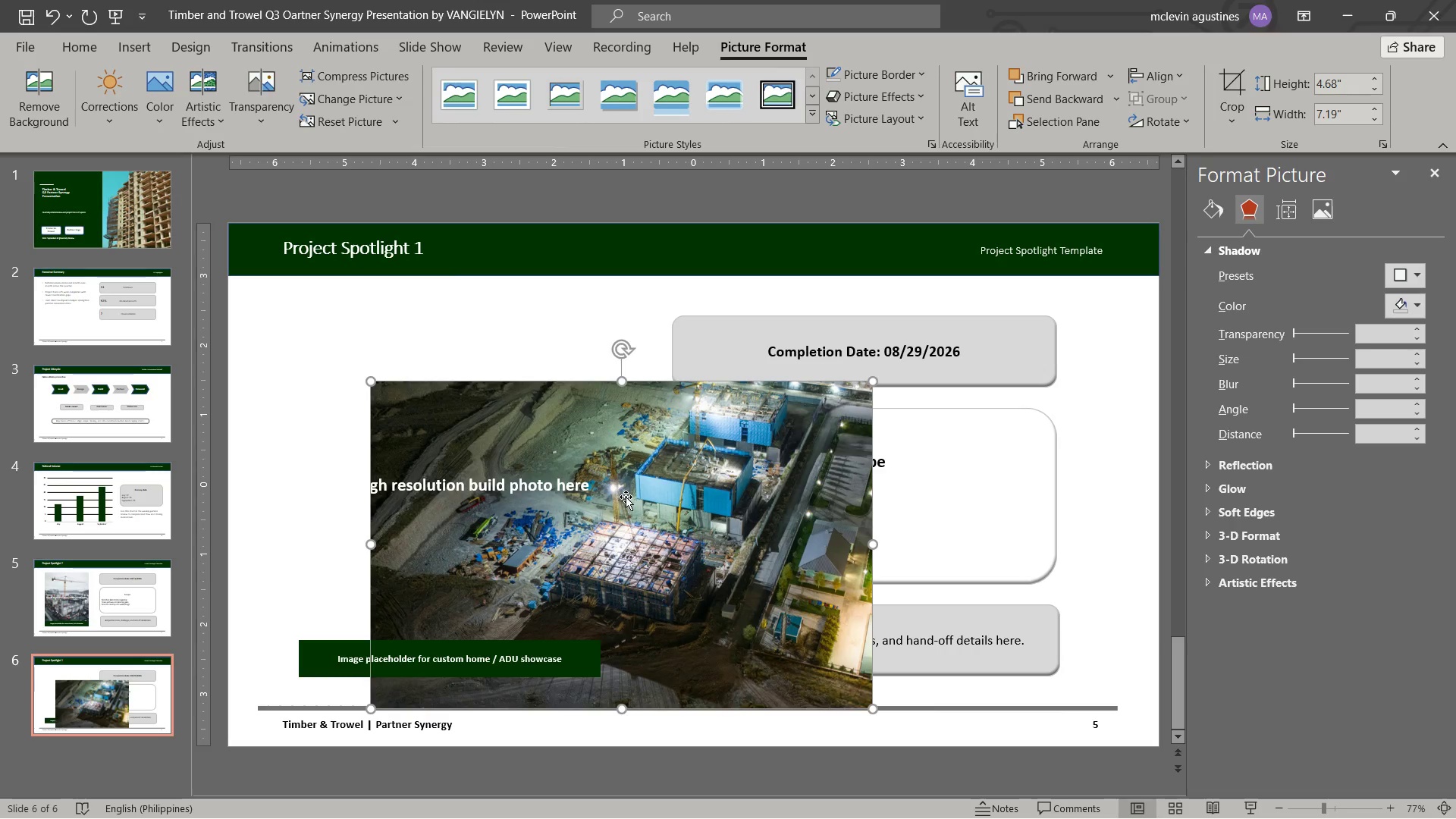 
left_click_drag(start_coordinate=[615, 519], to_coordinate=[530, 493])
 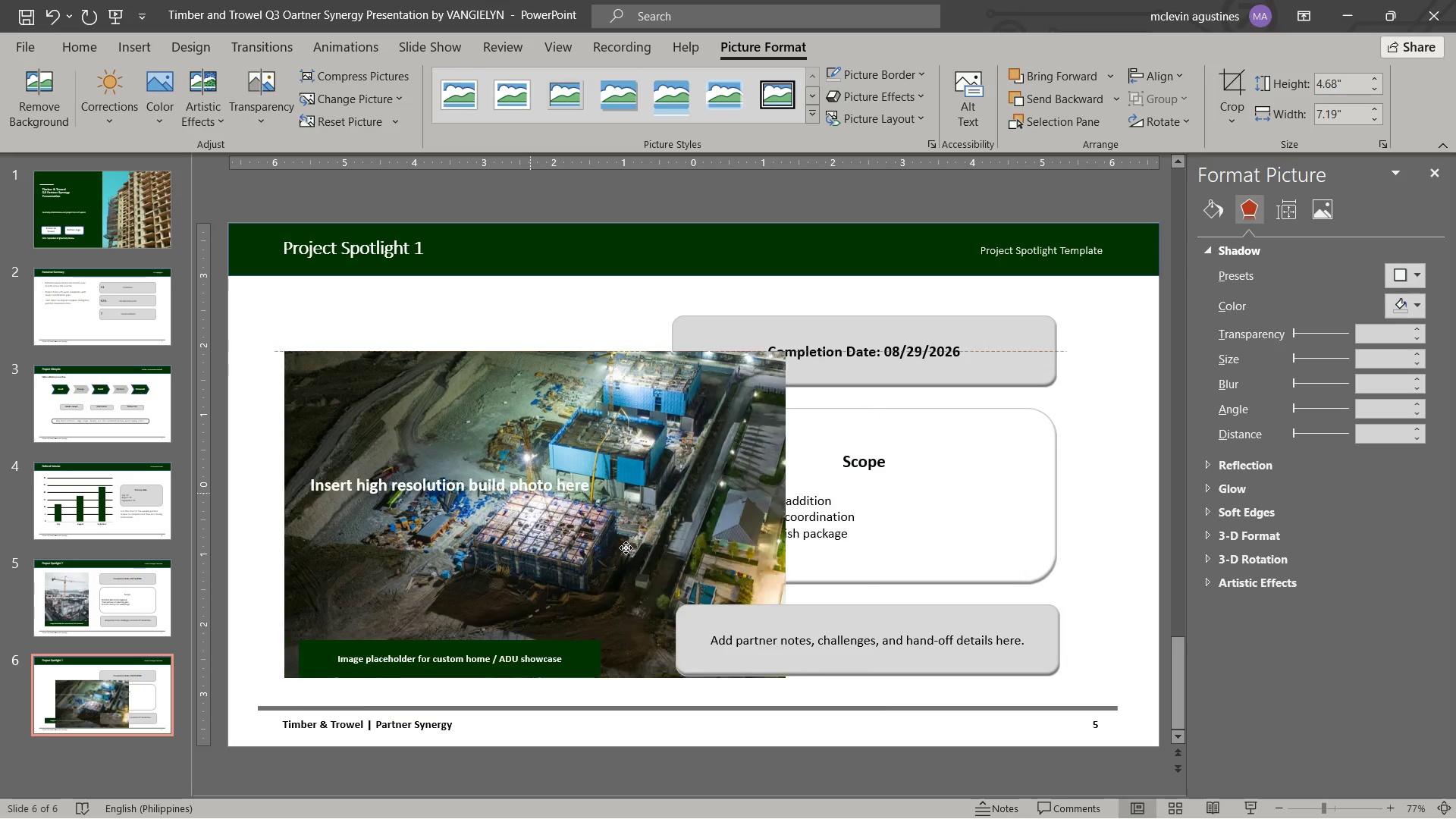 
left_click_drag(start_coordinate=[626, 548], to_coordinate=[614, 544])
 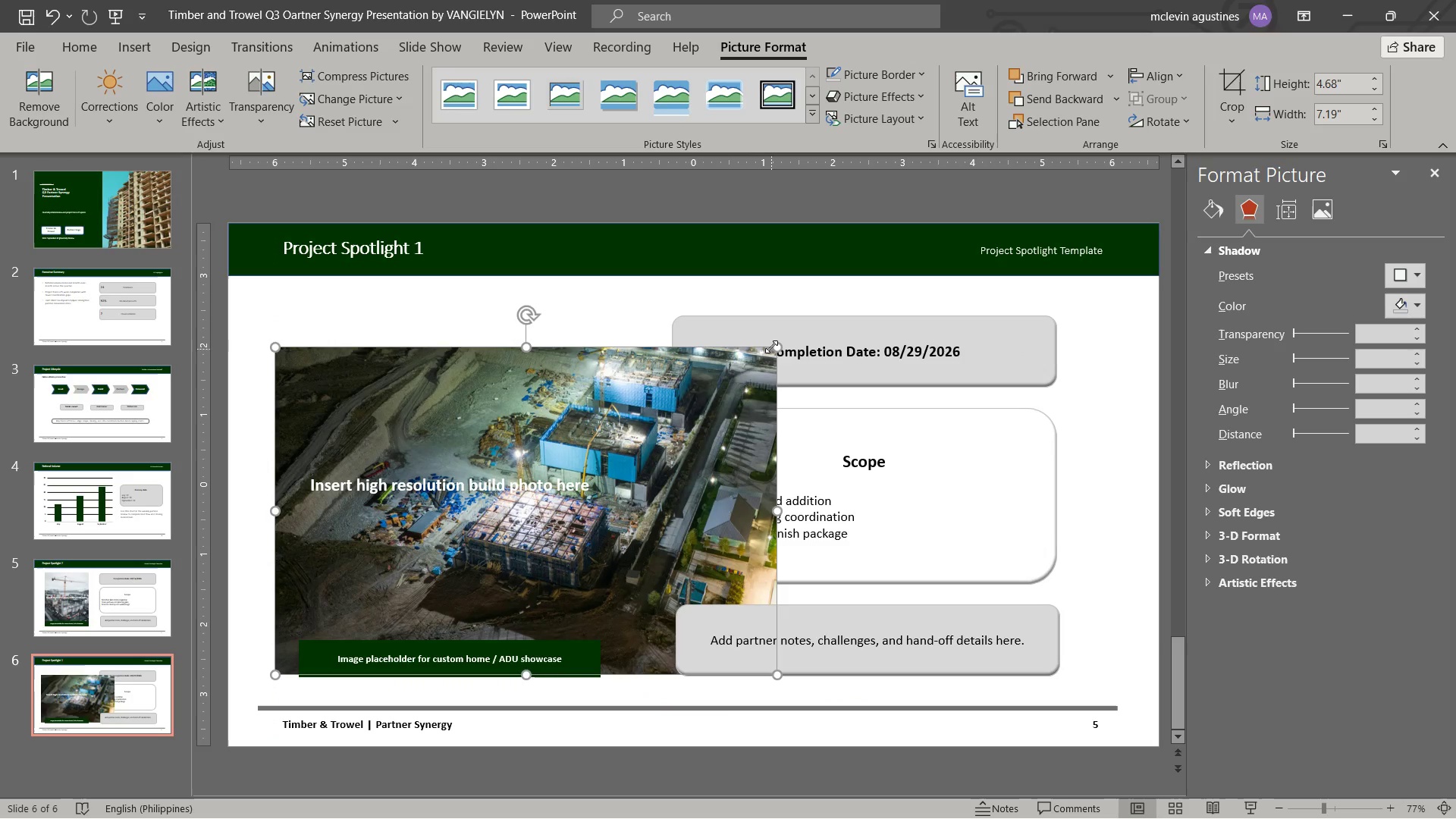 
left_click_drag(start_coordinate=[773, 346], to_coordinate=[623, 485])
 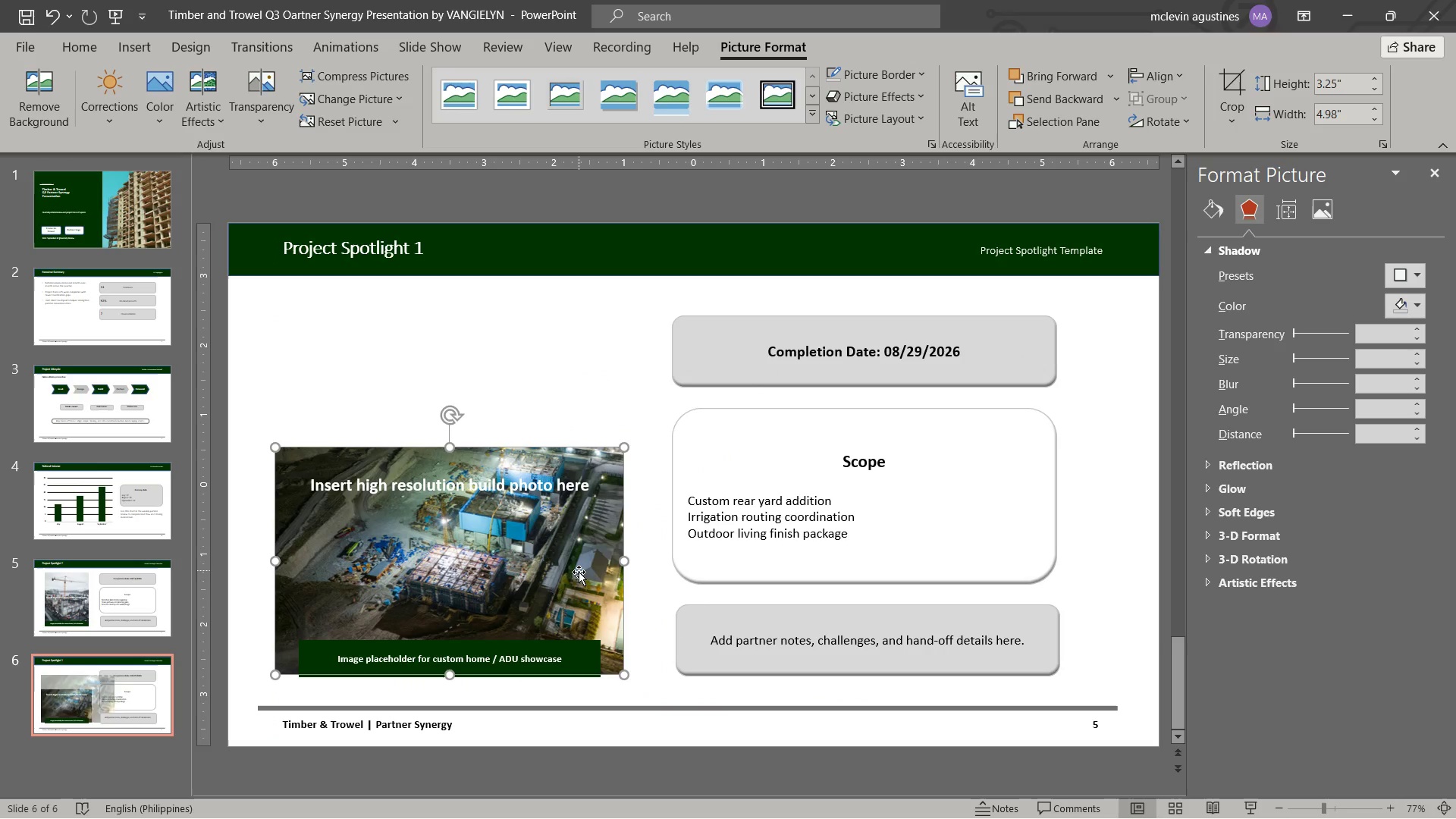 
left_click_drag(start_coordinate=[579, 572], to_coordinate=[594, 511])
 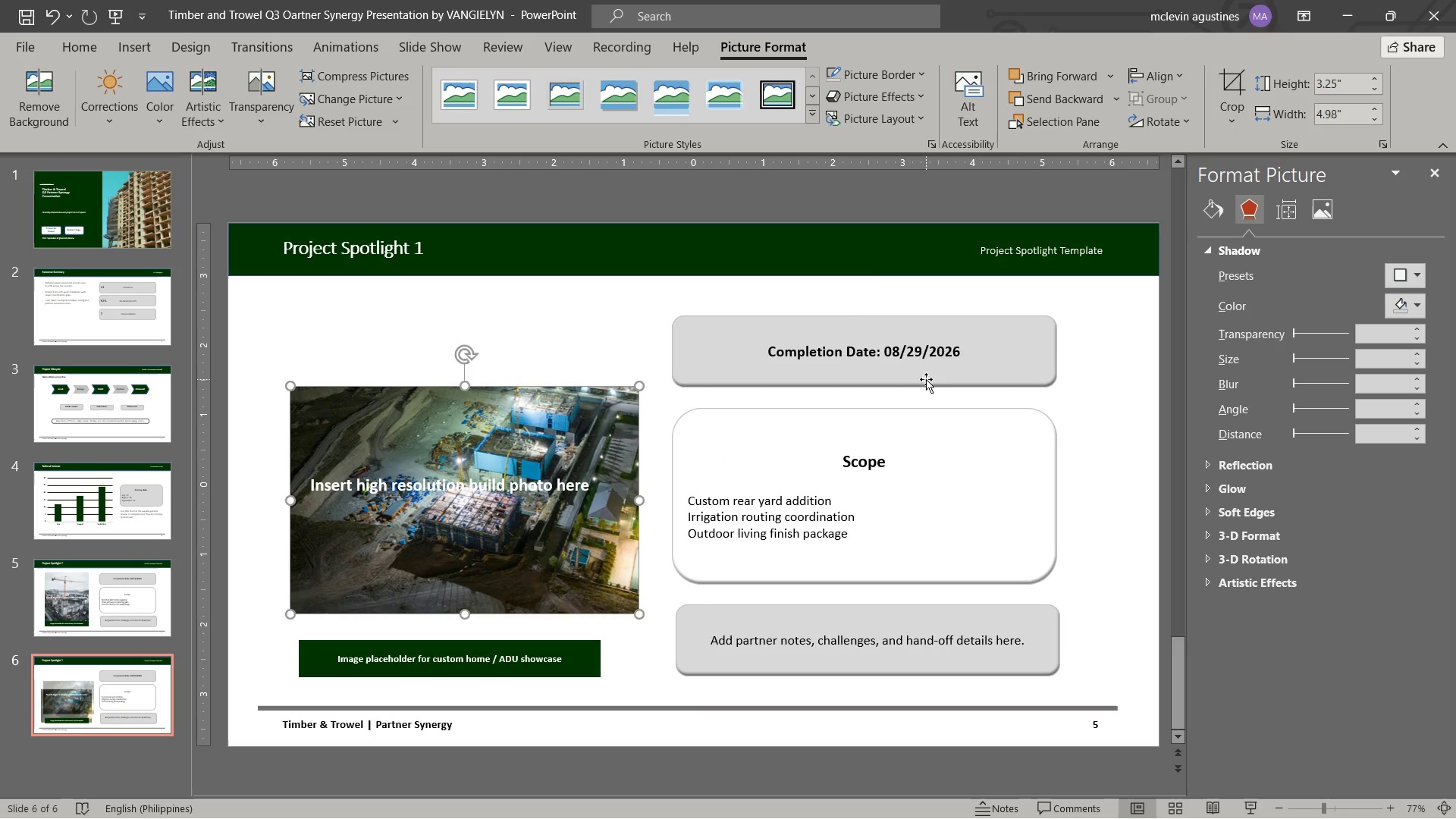 
left_click([924, 378])
 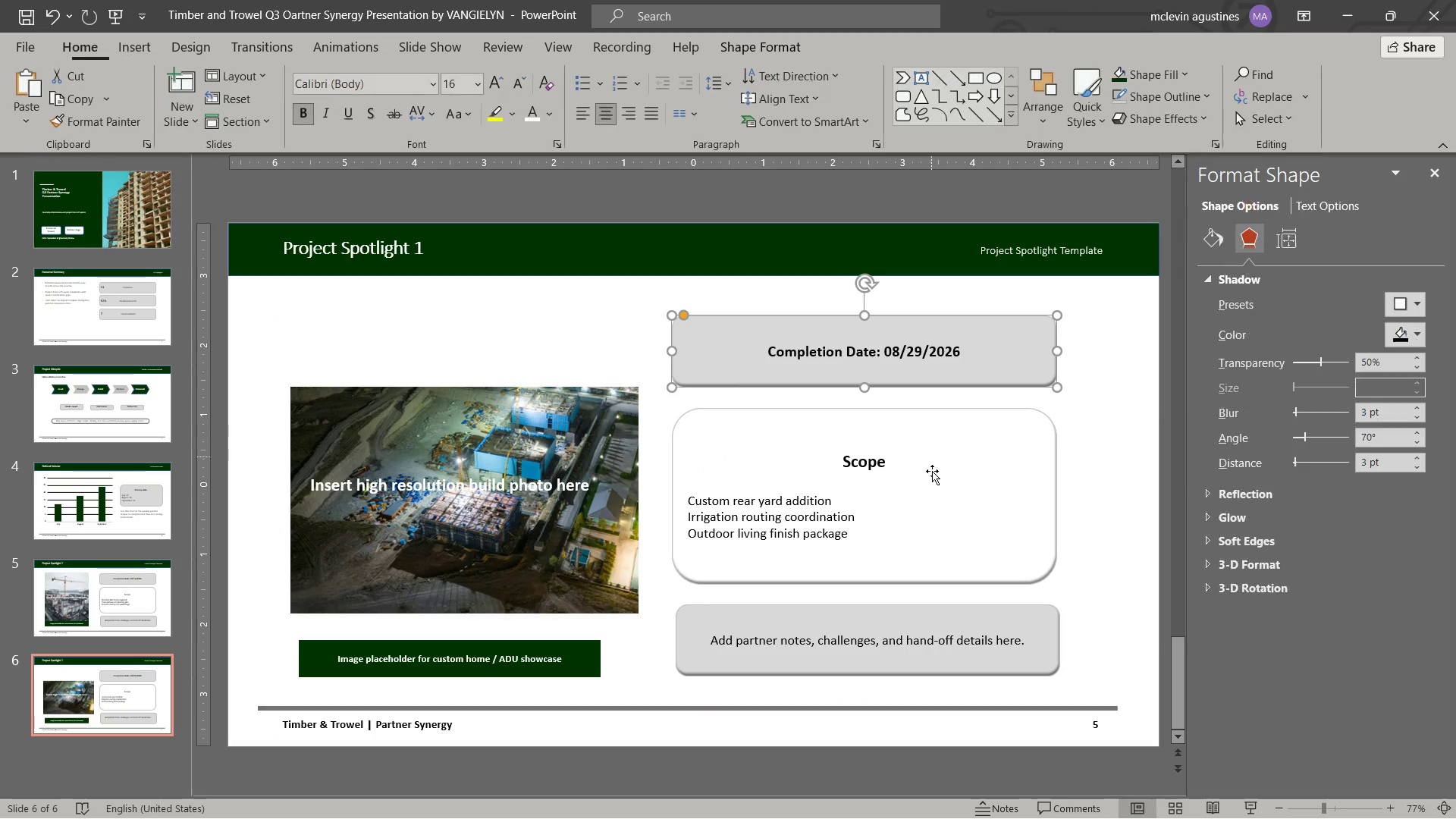 
hold_key(key=ShiftLeft, duration=0.77)
double_click([940, 484])
 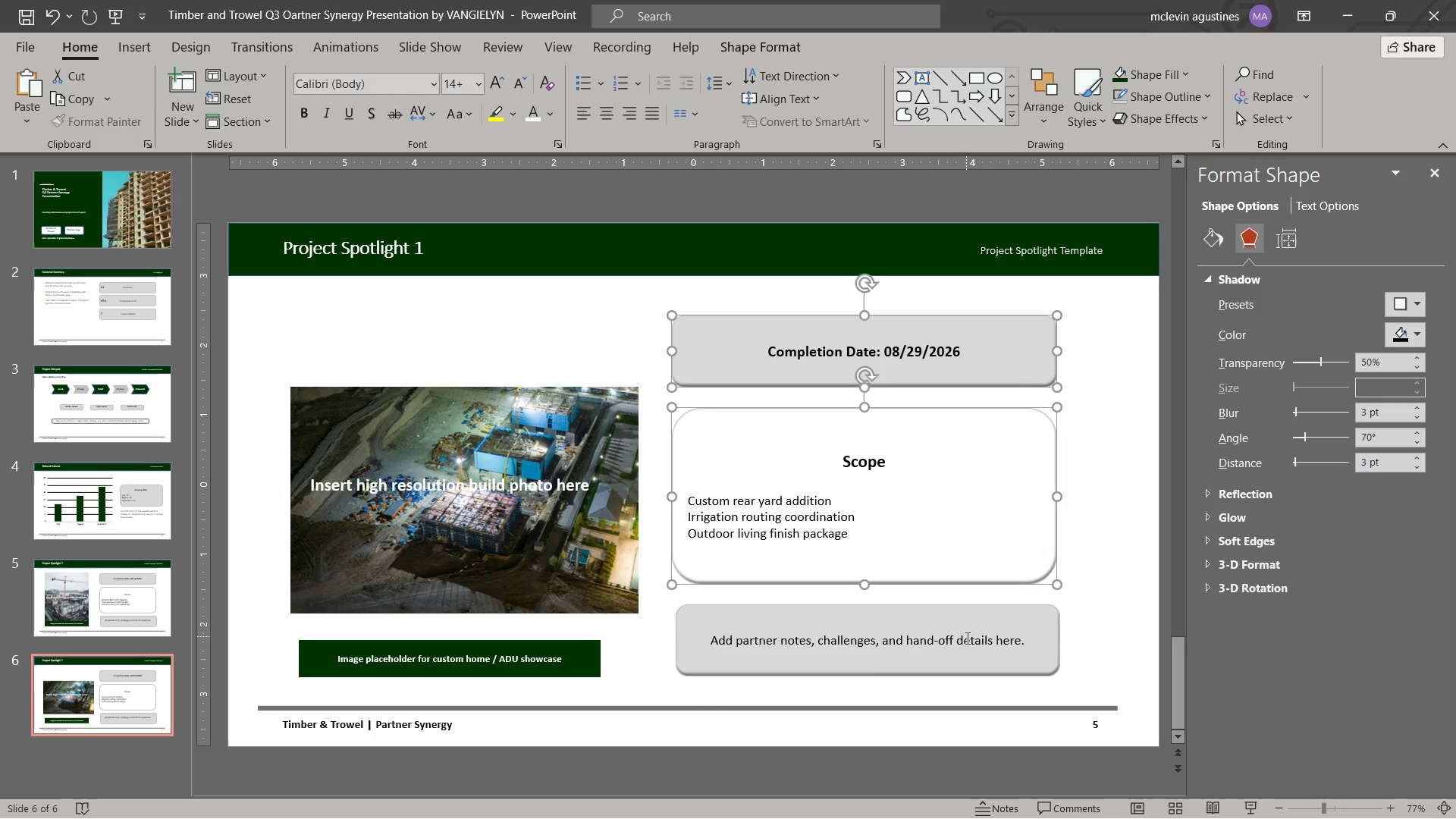 
triple_click([967, 639])
 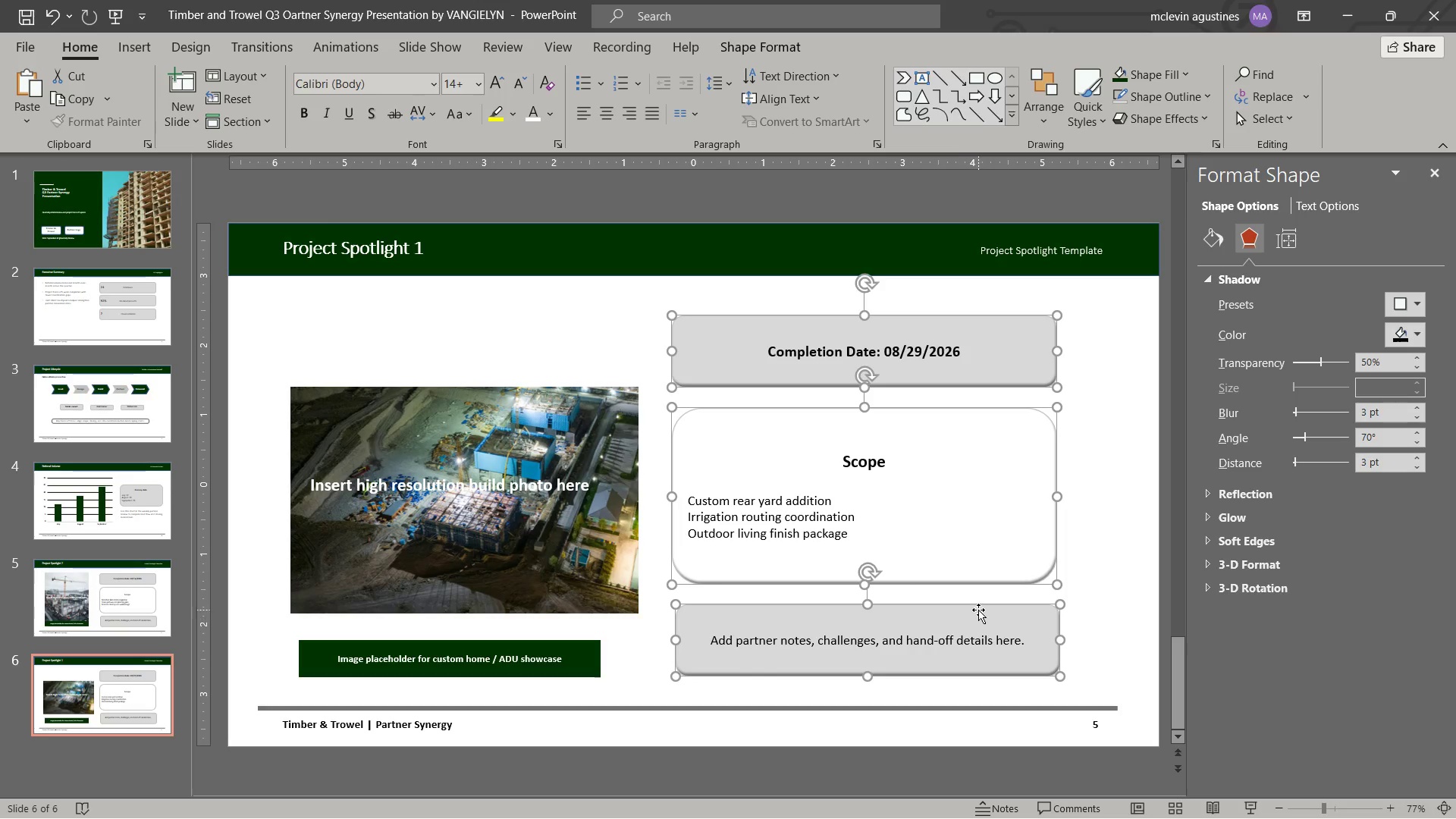 
left_click_drag(start_coordinate=[978, 610], to_coordinate=[1016, 607])
 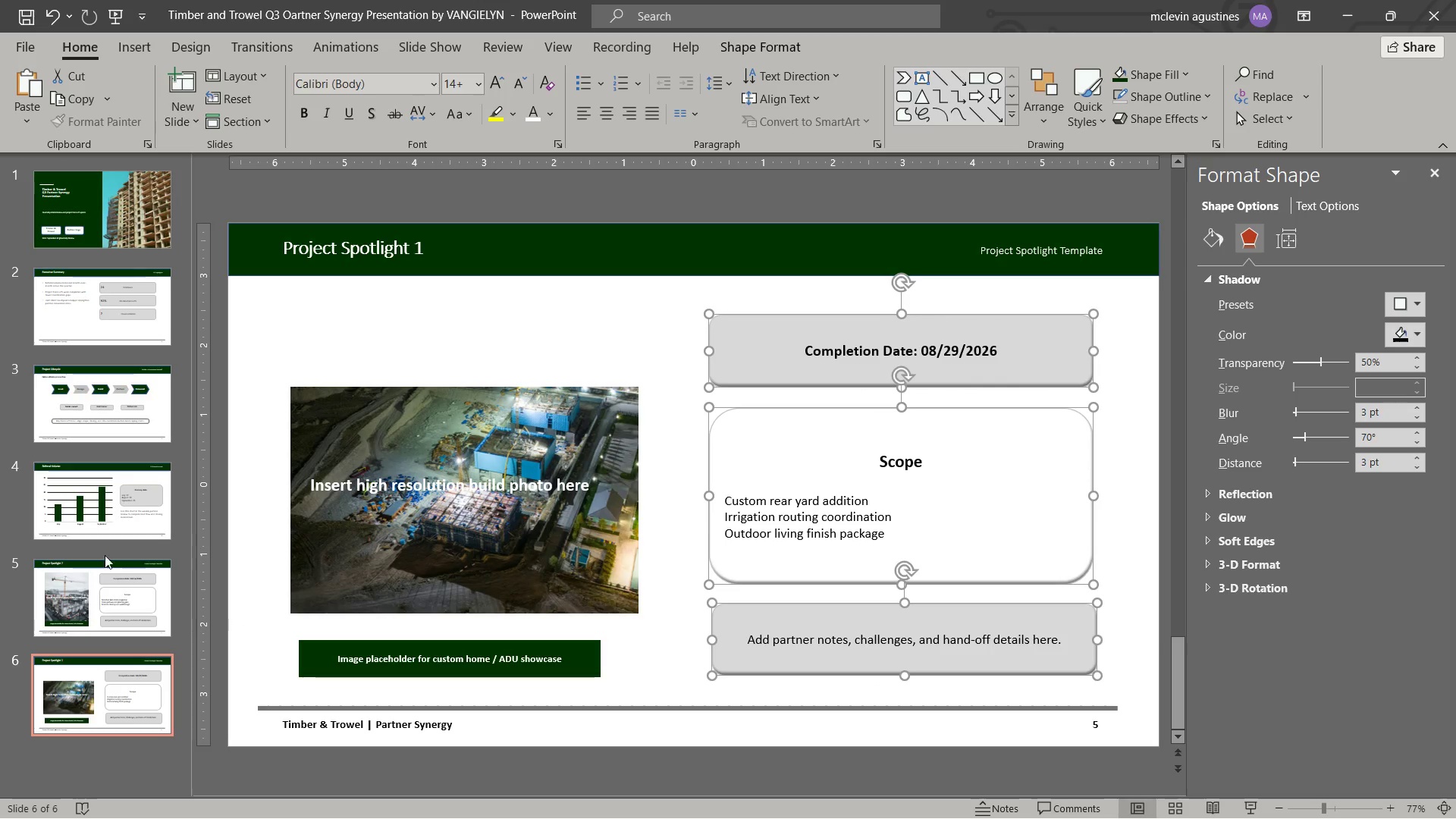 
left_click([129, 592])
 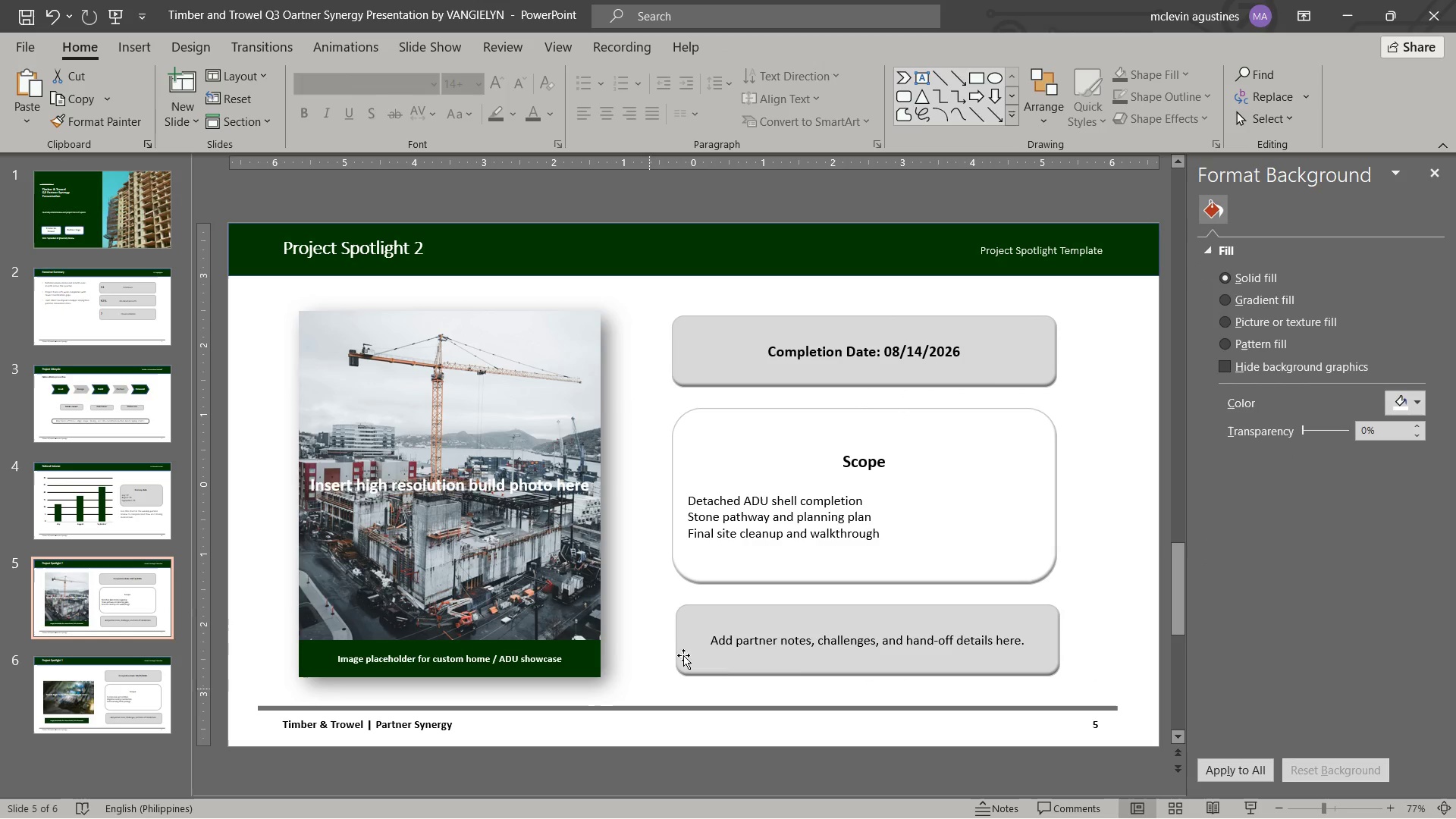 
left_click([825, 667])
 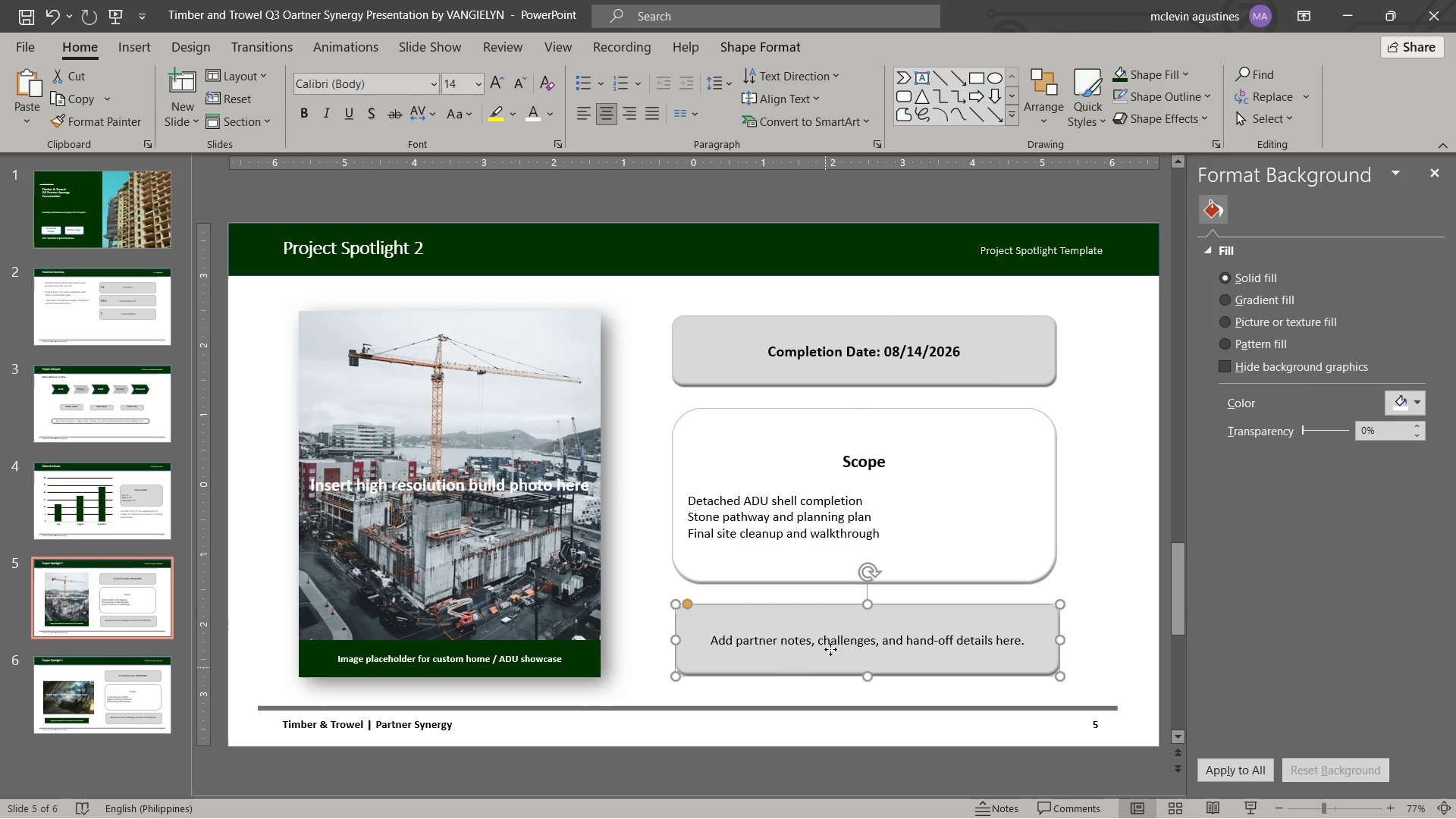 
hold_key(key=ShiftLeft, duration=1.0)
left_click([884, 371])
 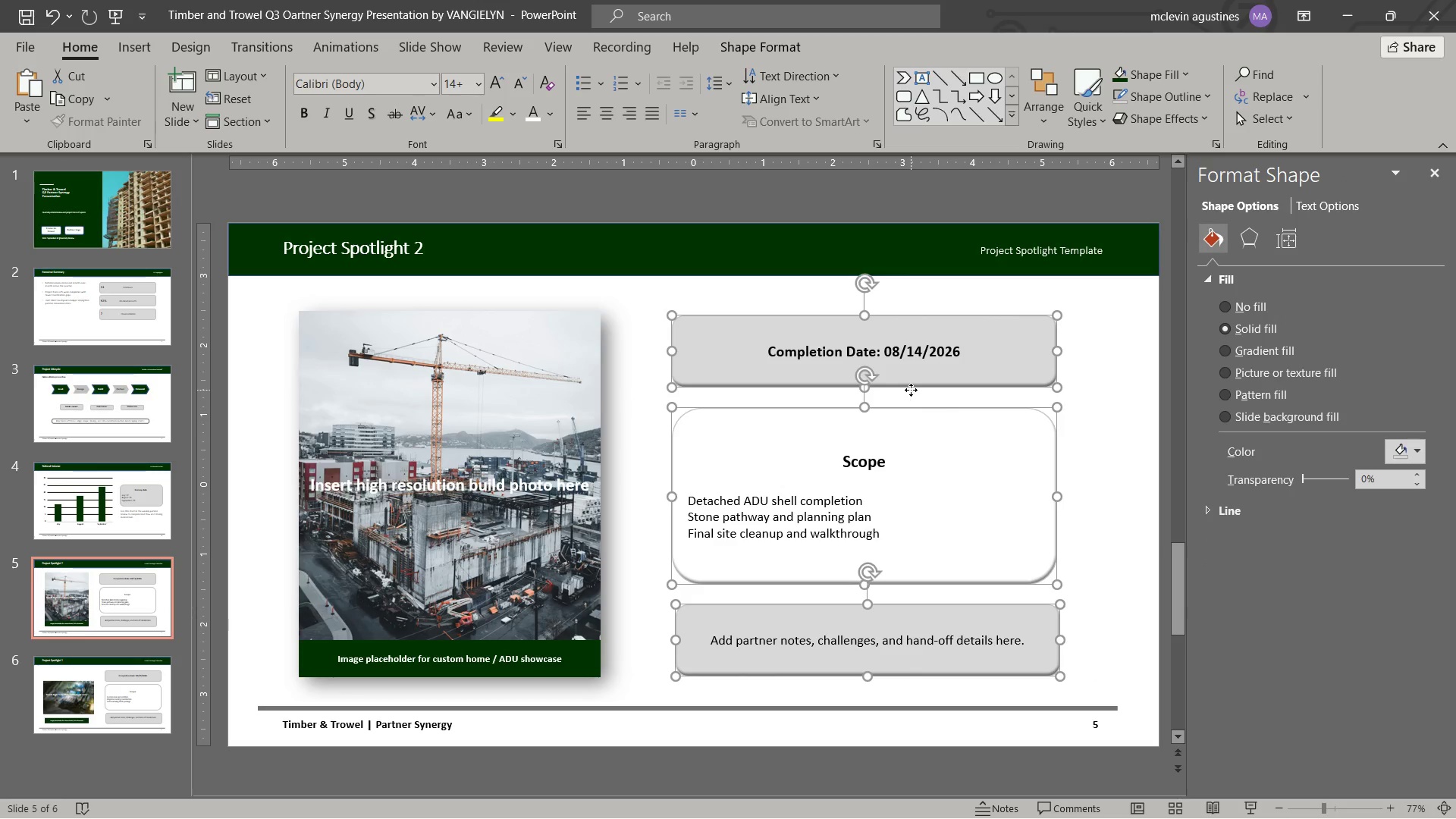 
left_click_drag(start_coordinate=[911, 390], to_coordinate=[950, 389])
 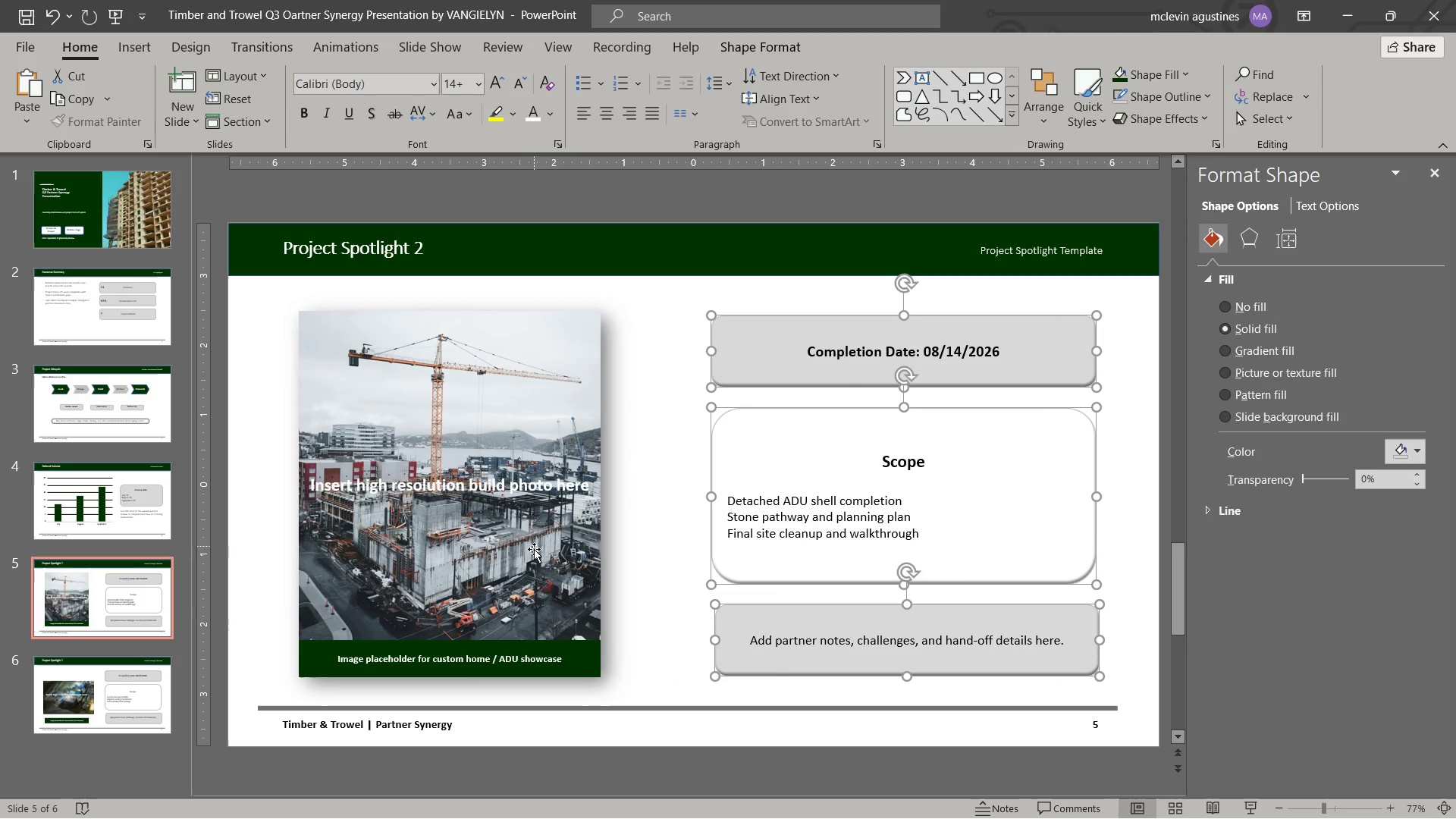 
left_click([533, 551])
 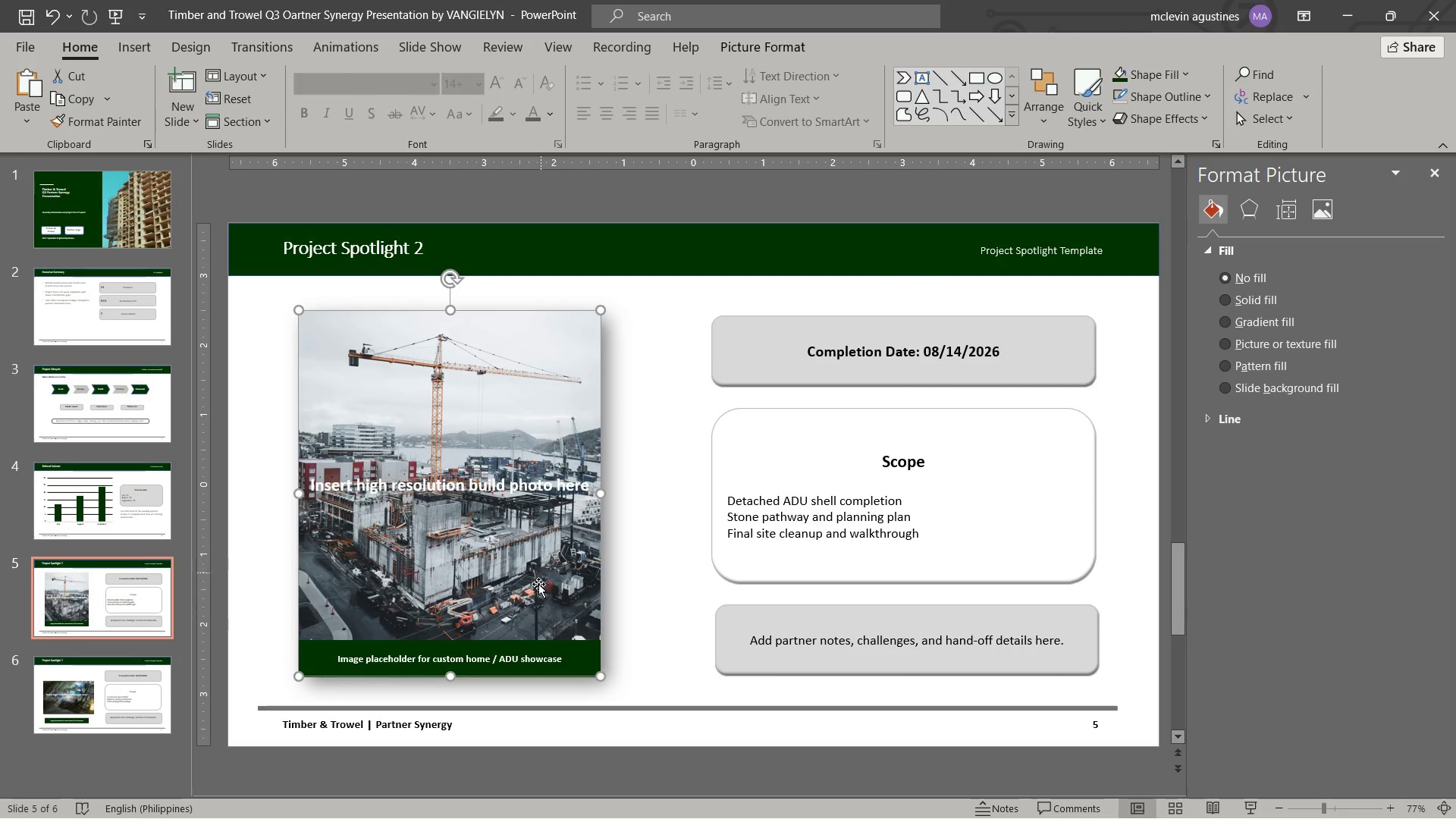 
hold_key(key=ShiftLeft, duration=1.81)
left_click([520, 656])
 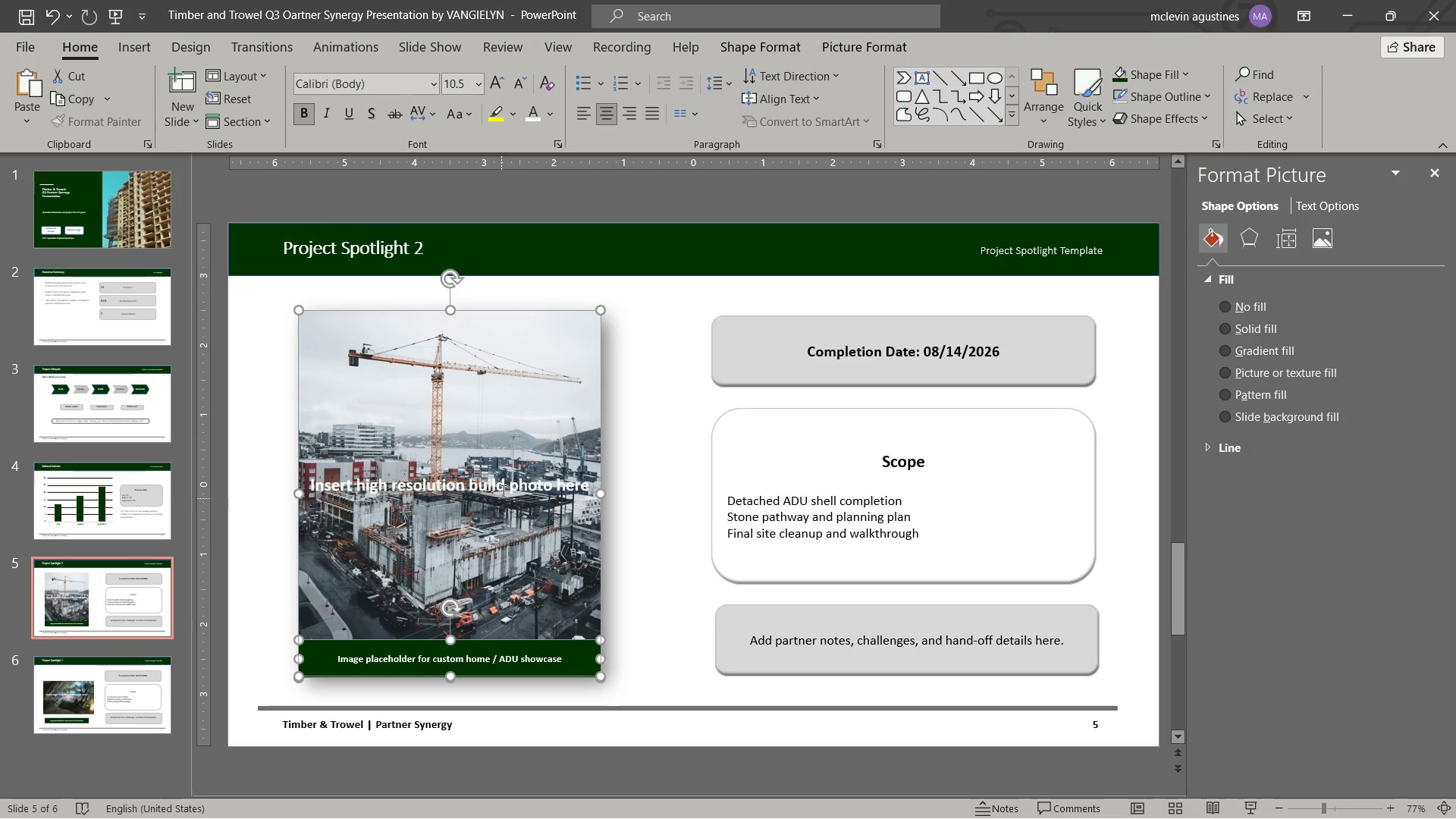 
left_click([503, 489])
 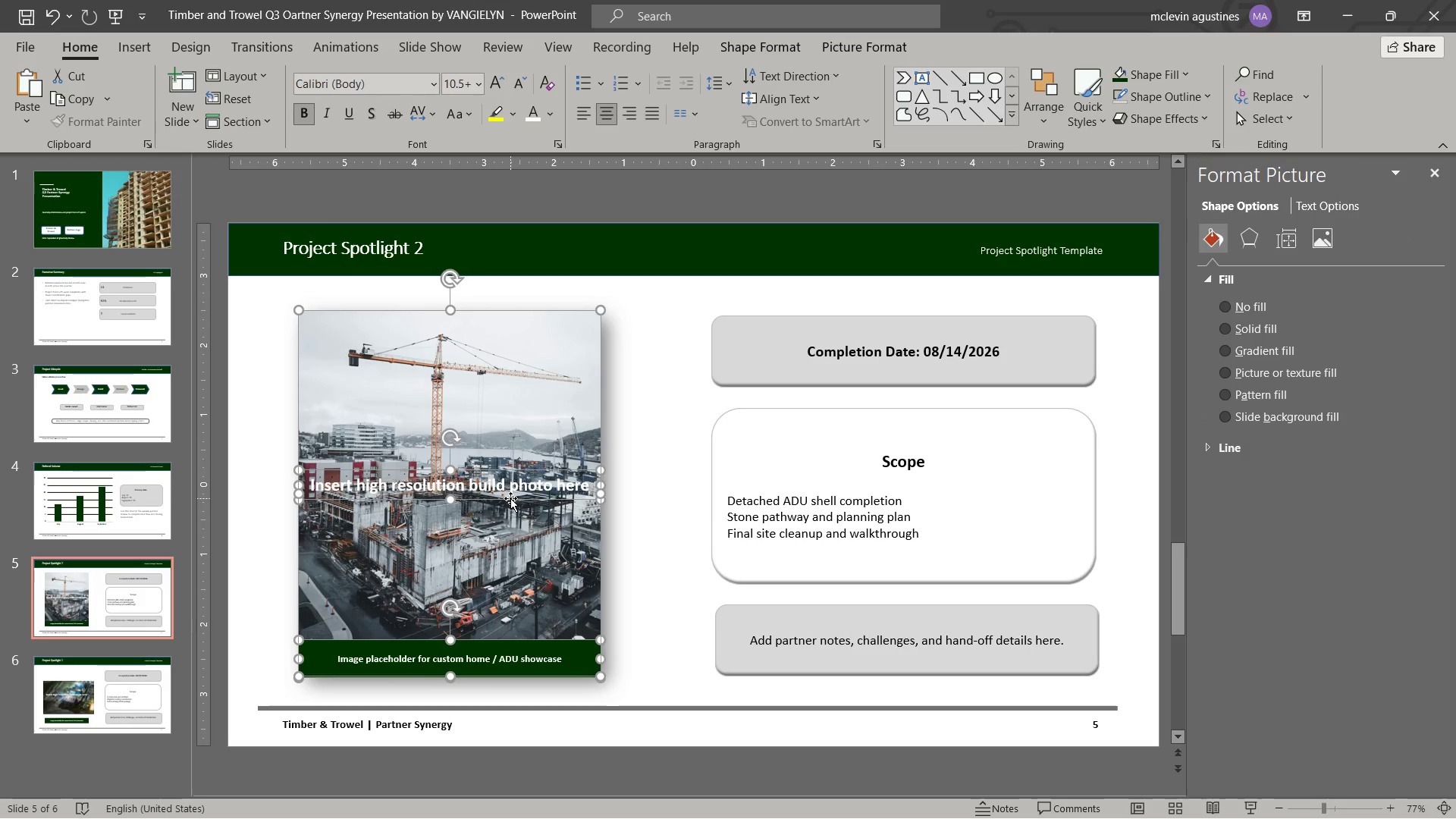 
left_click_drag(start_coordinate=[510, 498], to_coordinate=[560, 500])
 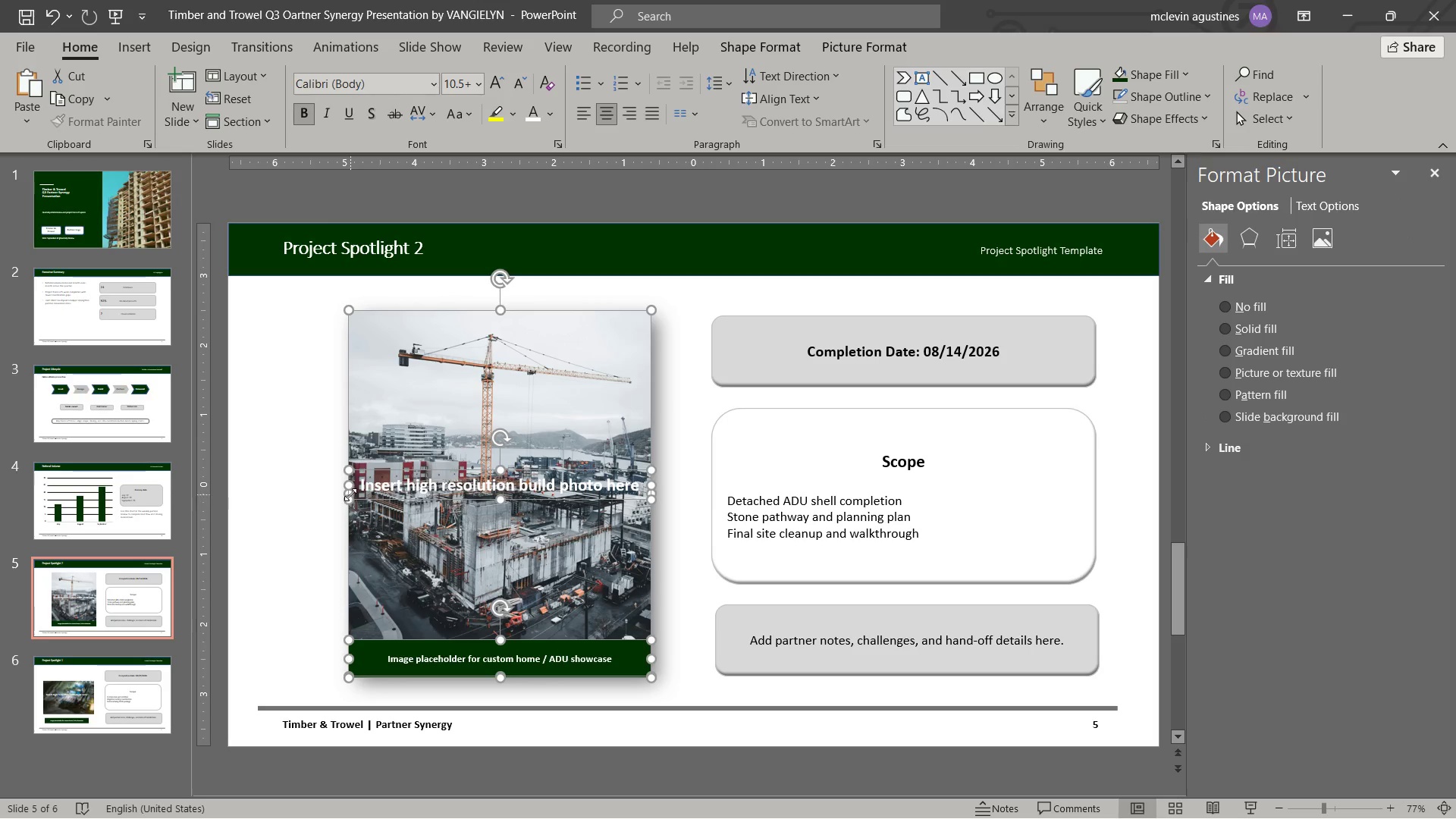 
left_click_drag(start_coordinate=[347, 486], to_coordinate=[291, 489])
 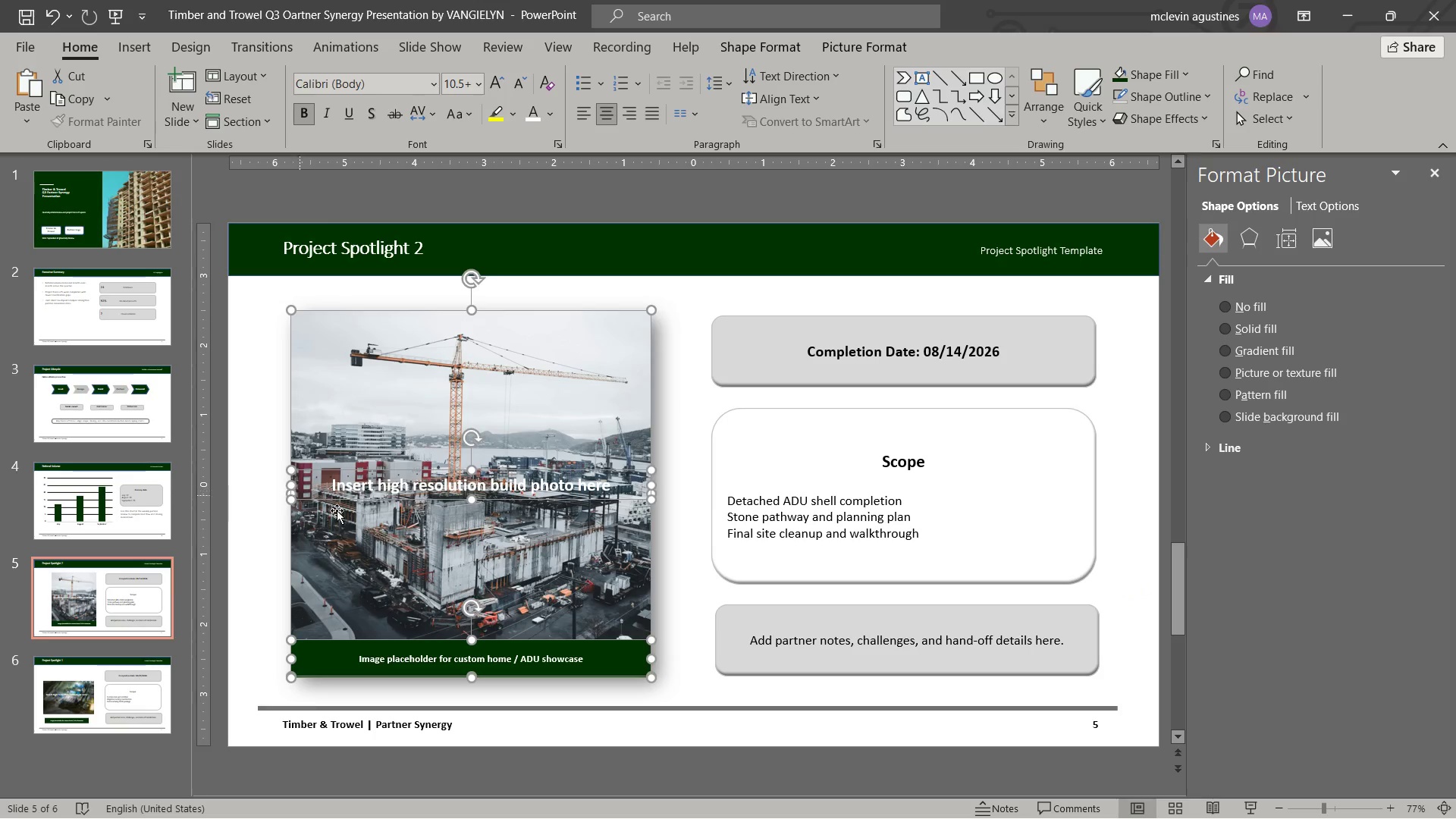 
key(Escape)
 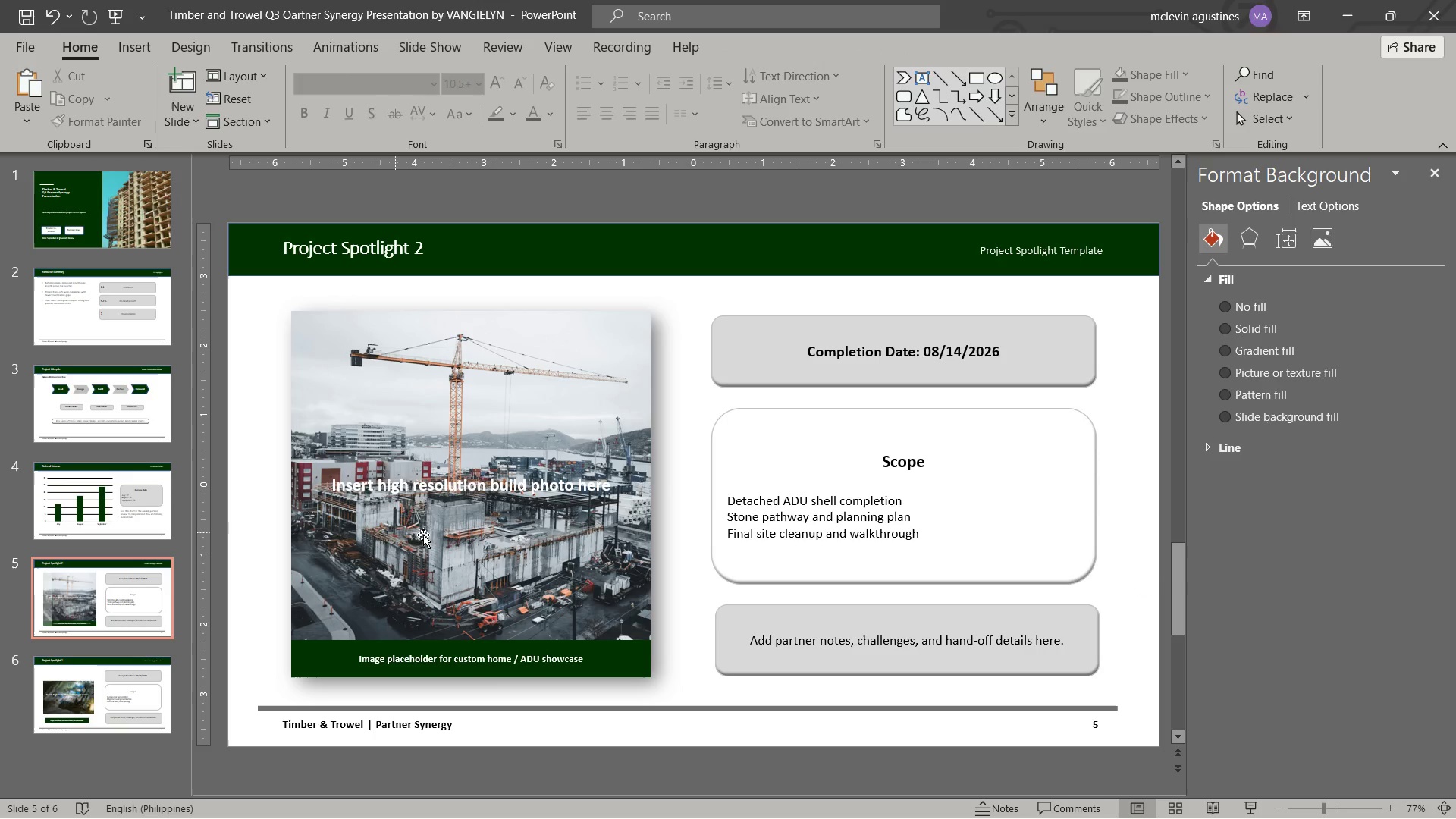 
key(Escape)
 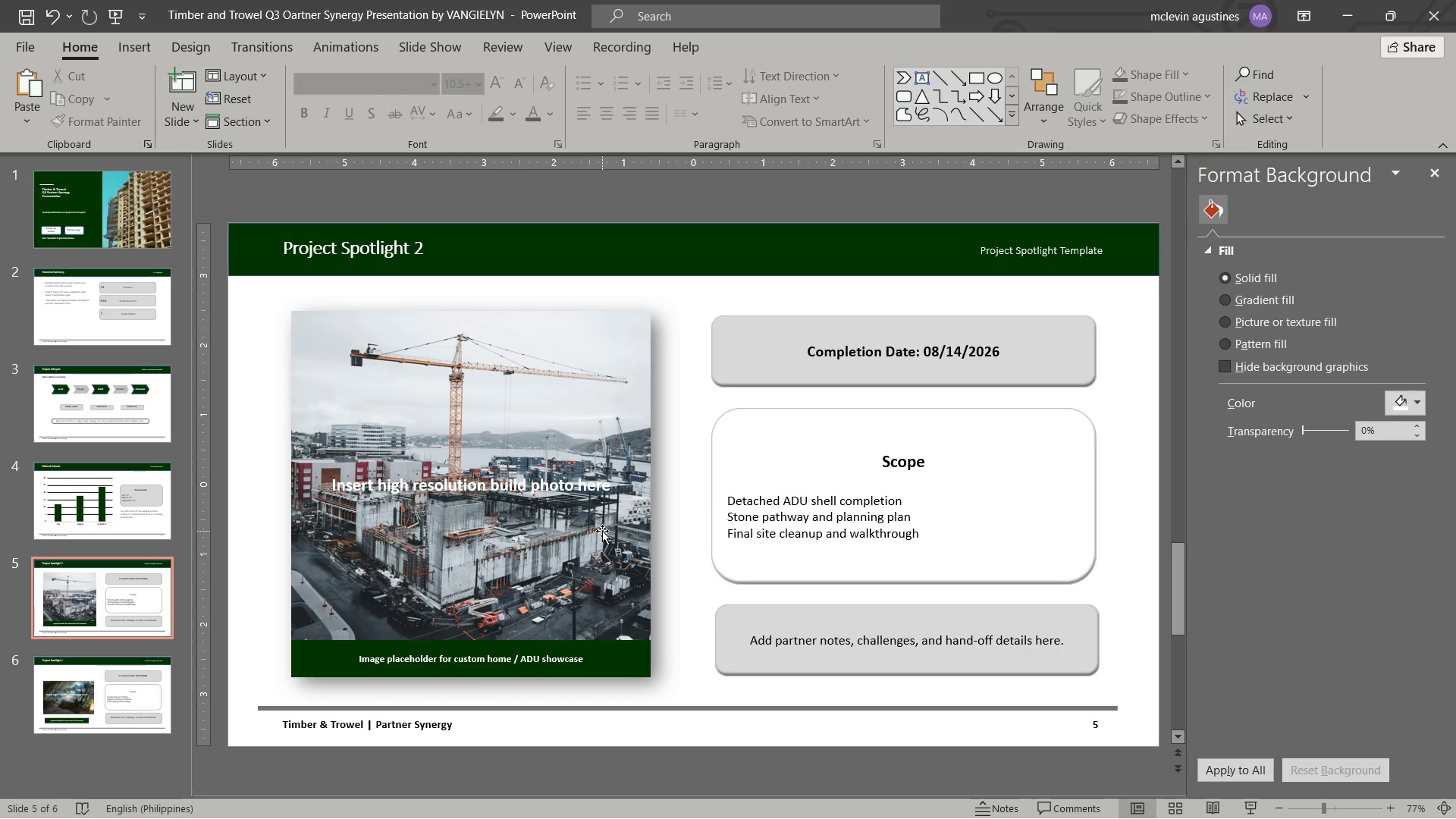 
scroll: coordinate [603, 532], scroll_direction: down, amount: 1.0
 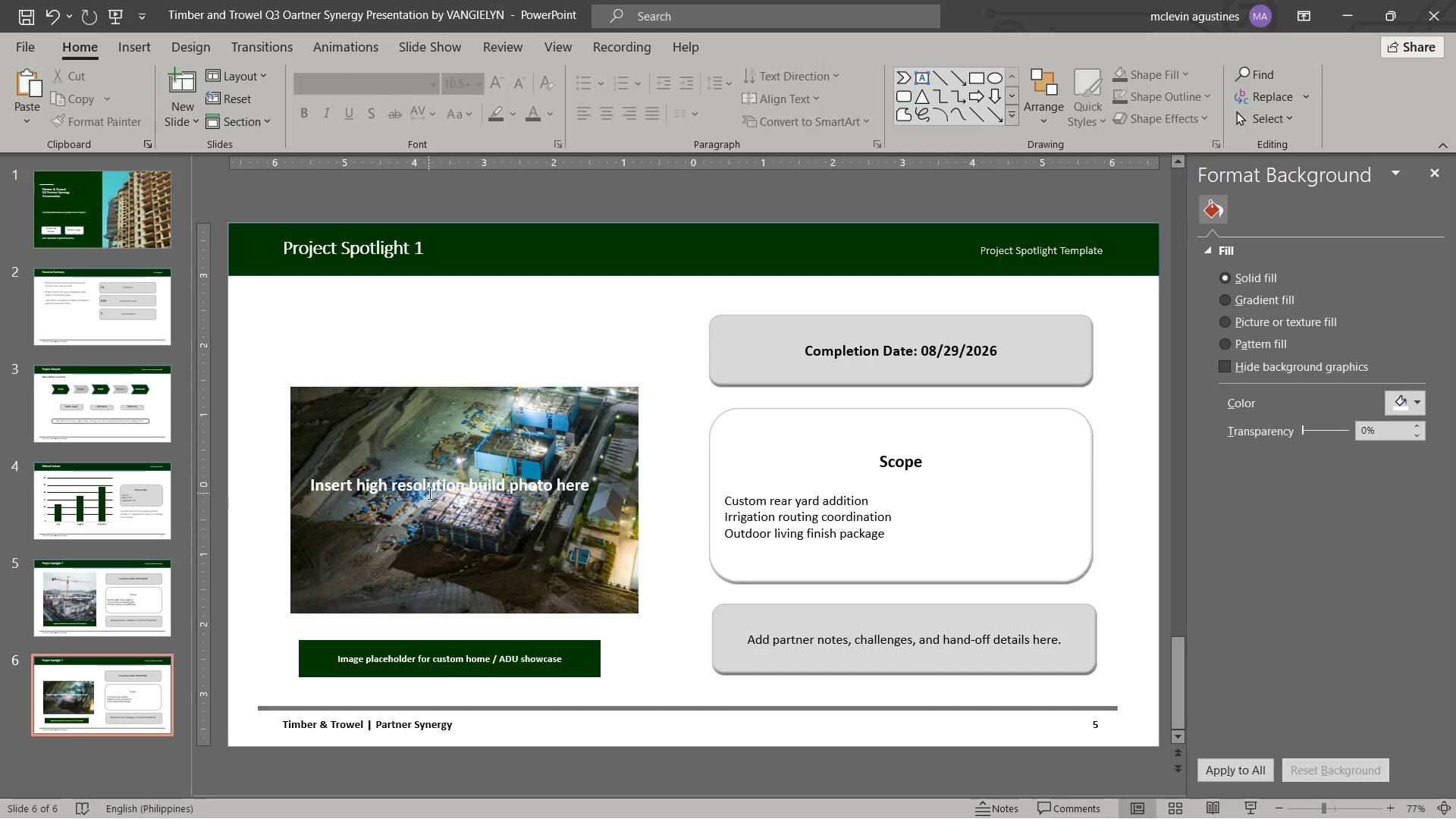 
left_click([449, 518])
 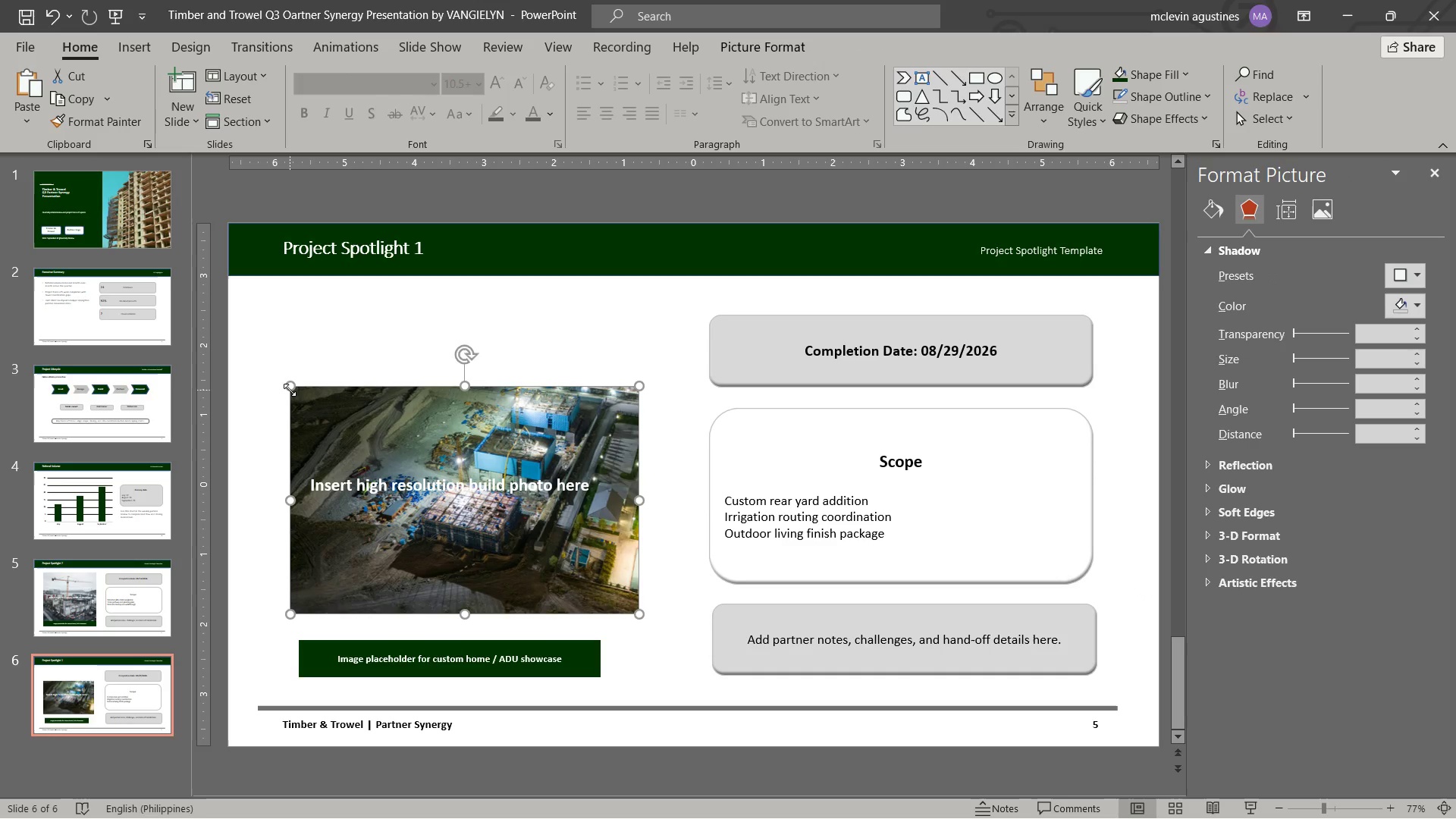 
left_click_drag(start_coordinate=[291, 390], to_coordinate=[295, 389])
 